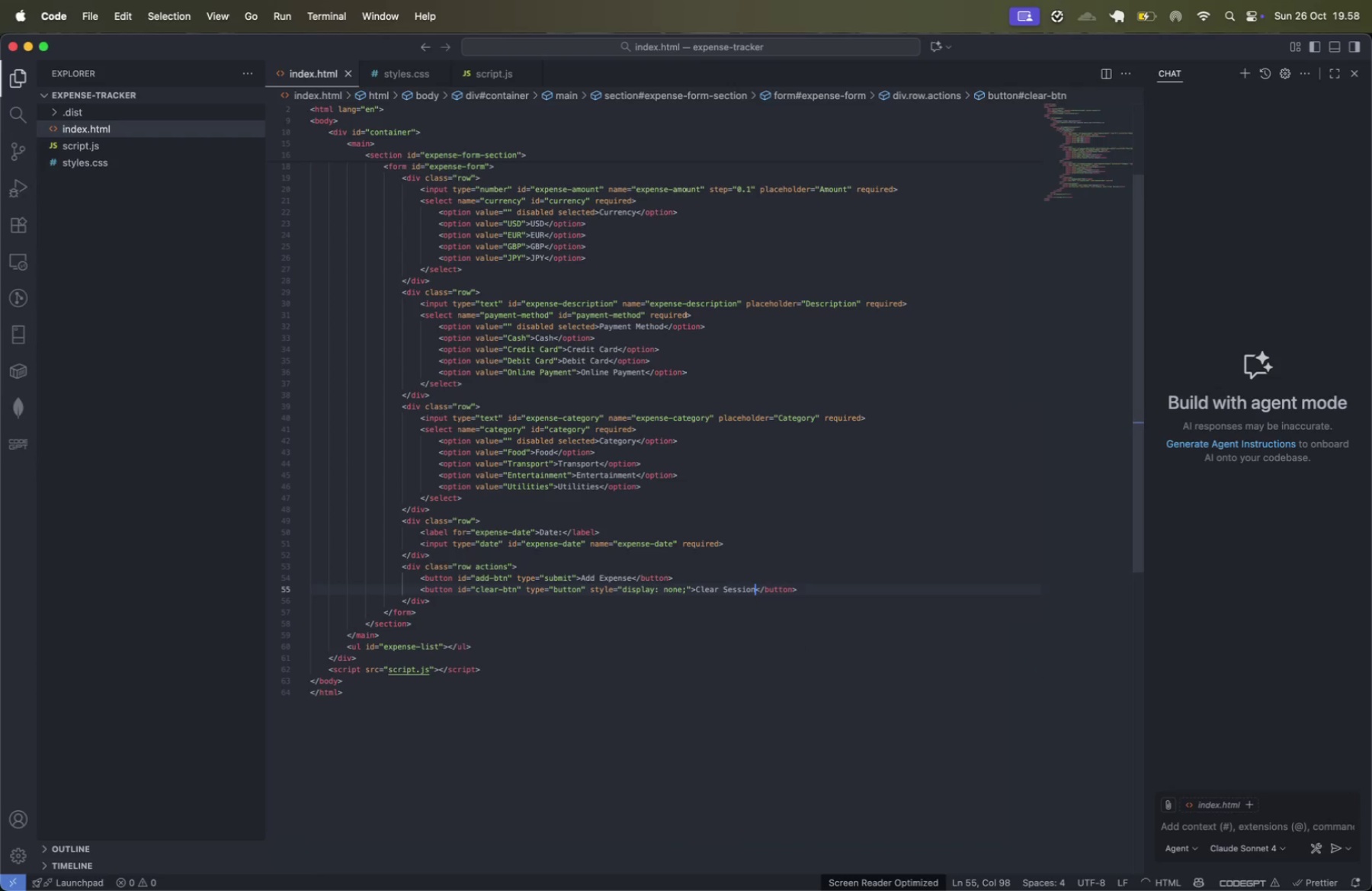 
key(Meta+S)
 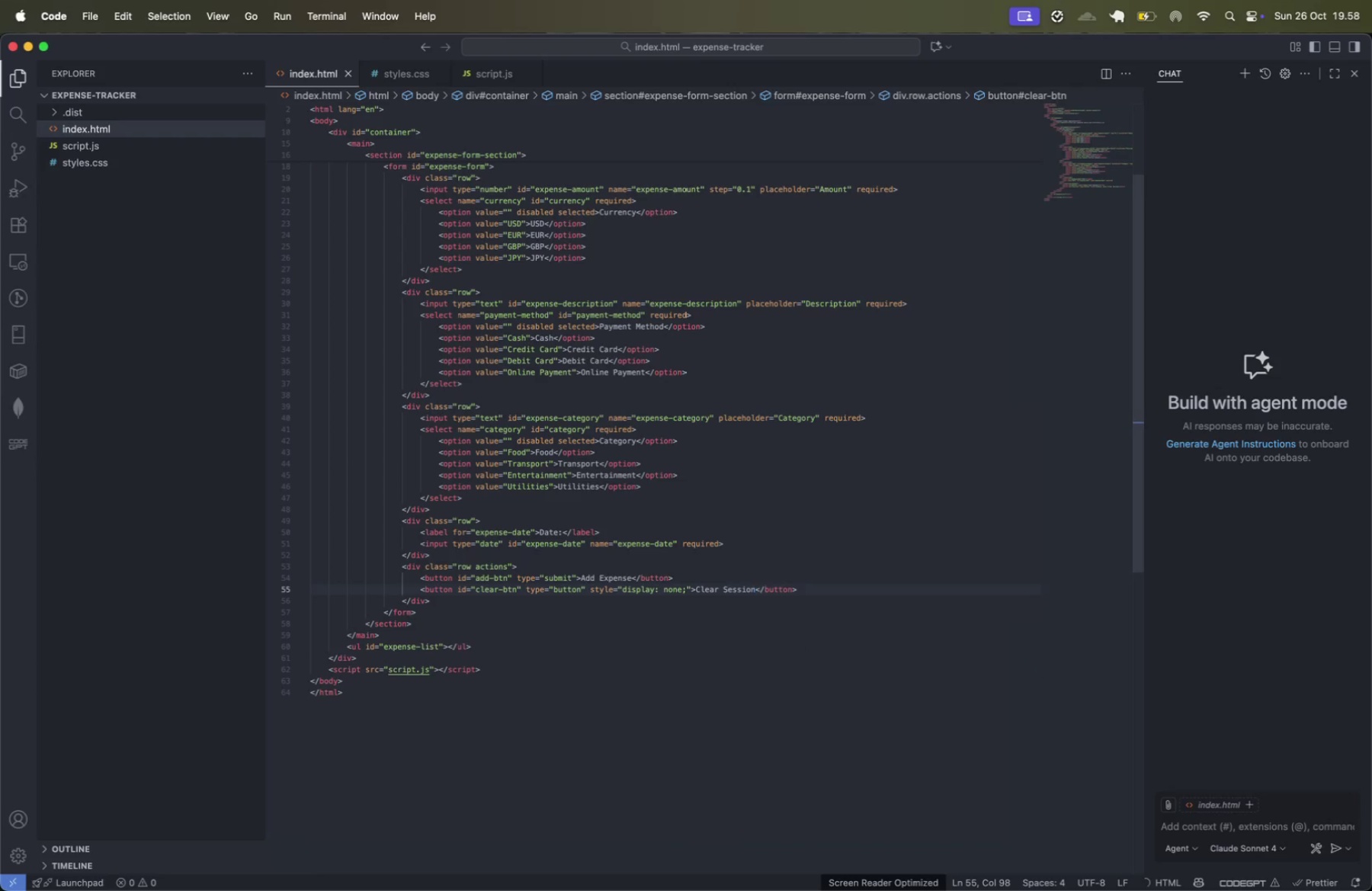 
key(ArrowRight)
 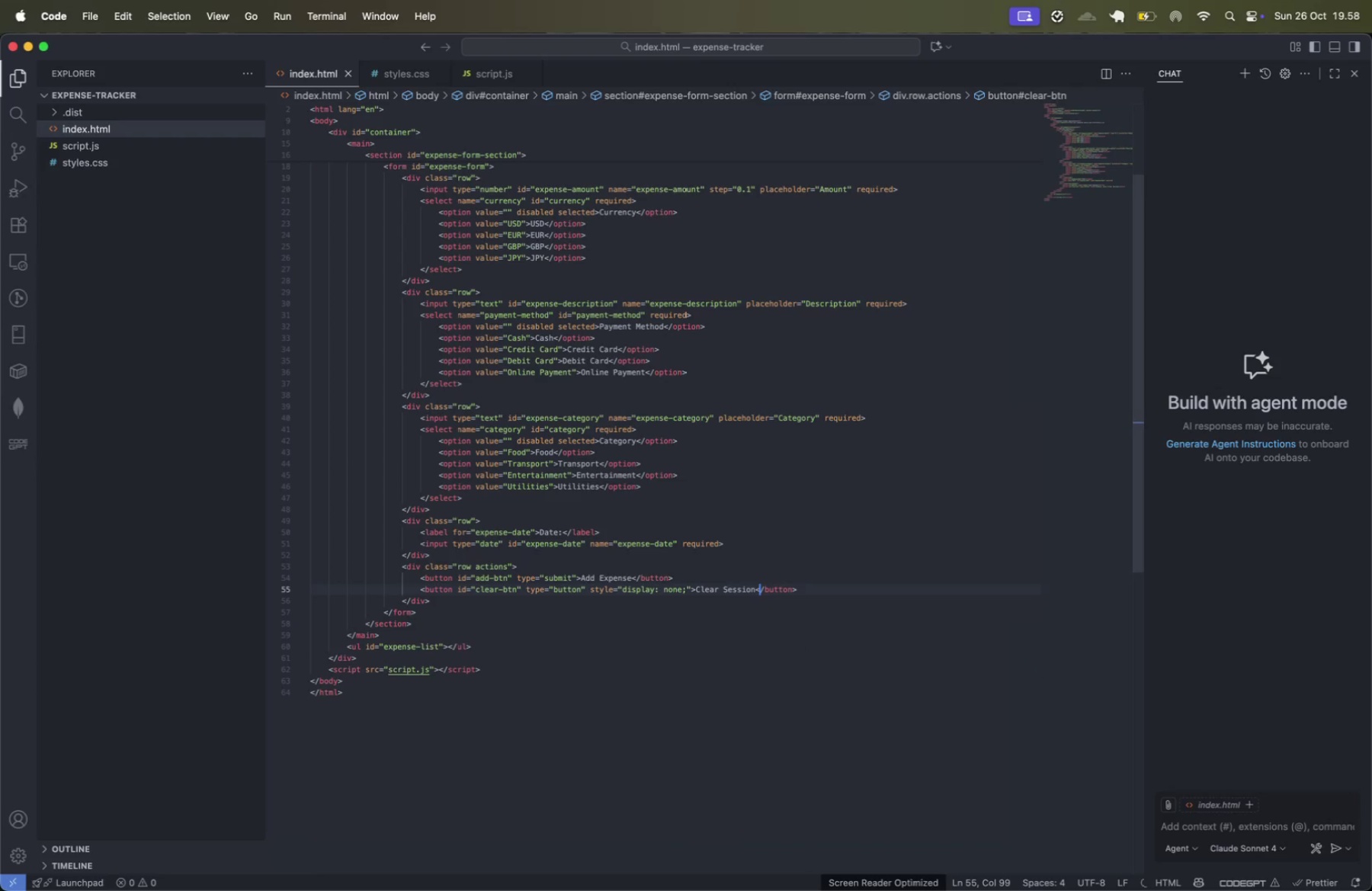 
key(Meta+CommandLeft)
 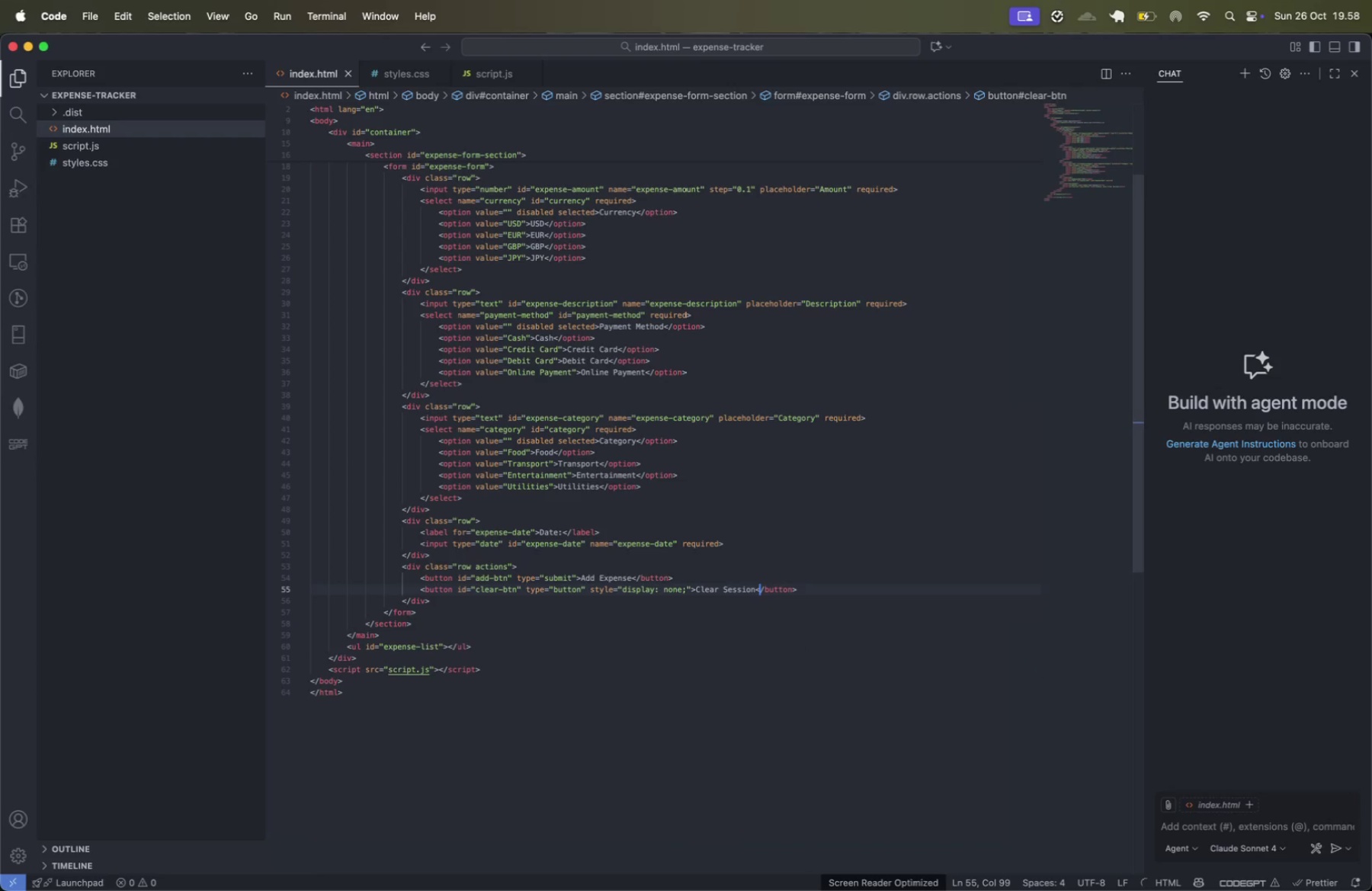 
key(Meta+ArrowRight)
 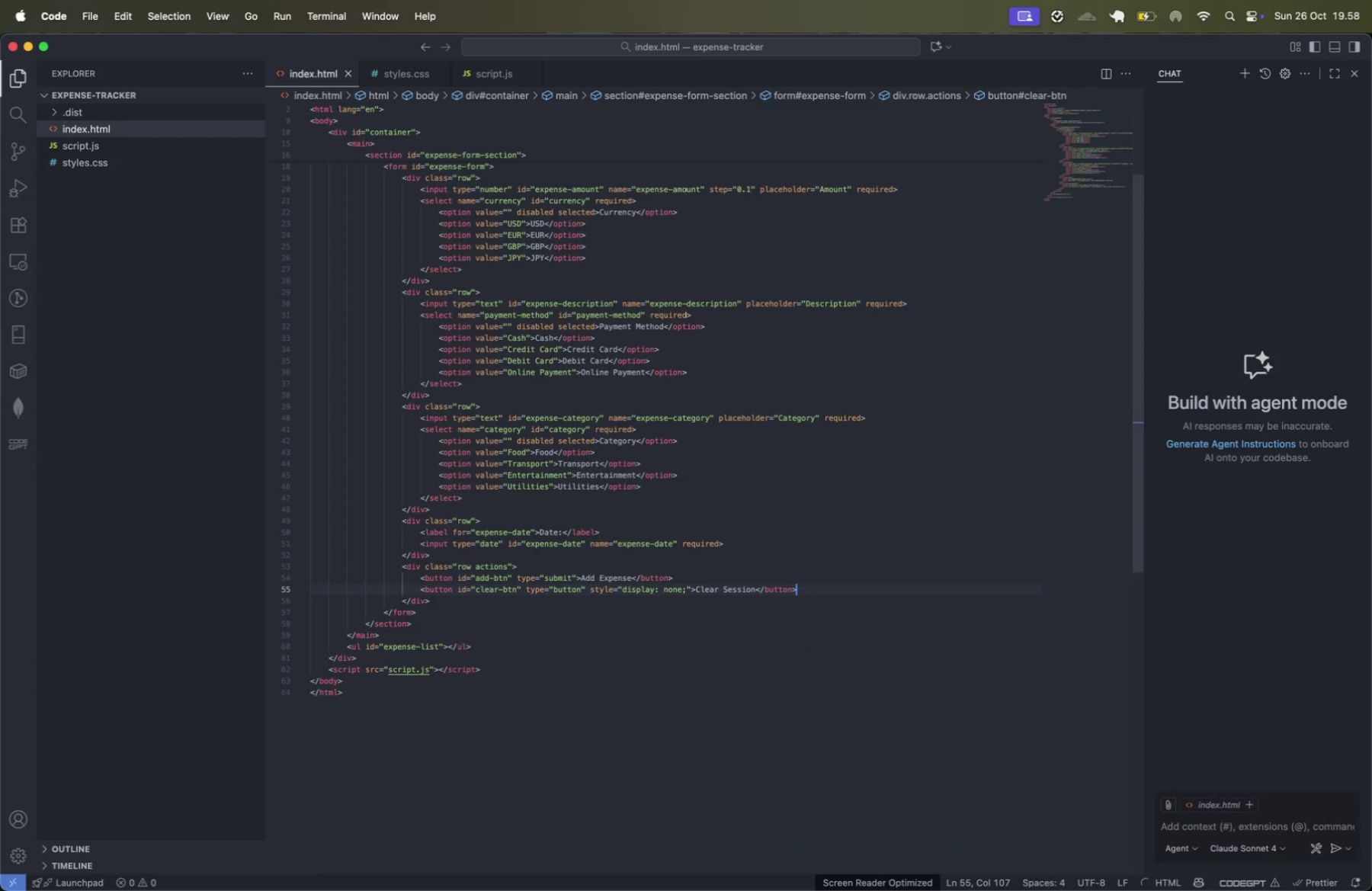 
key(Meta+CommandLeft)
 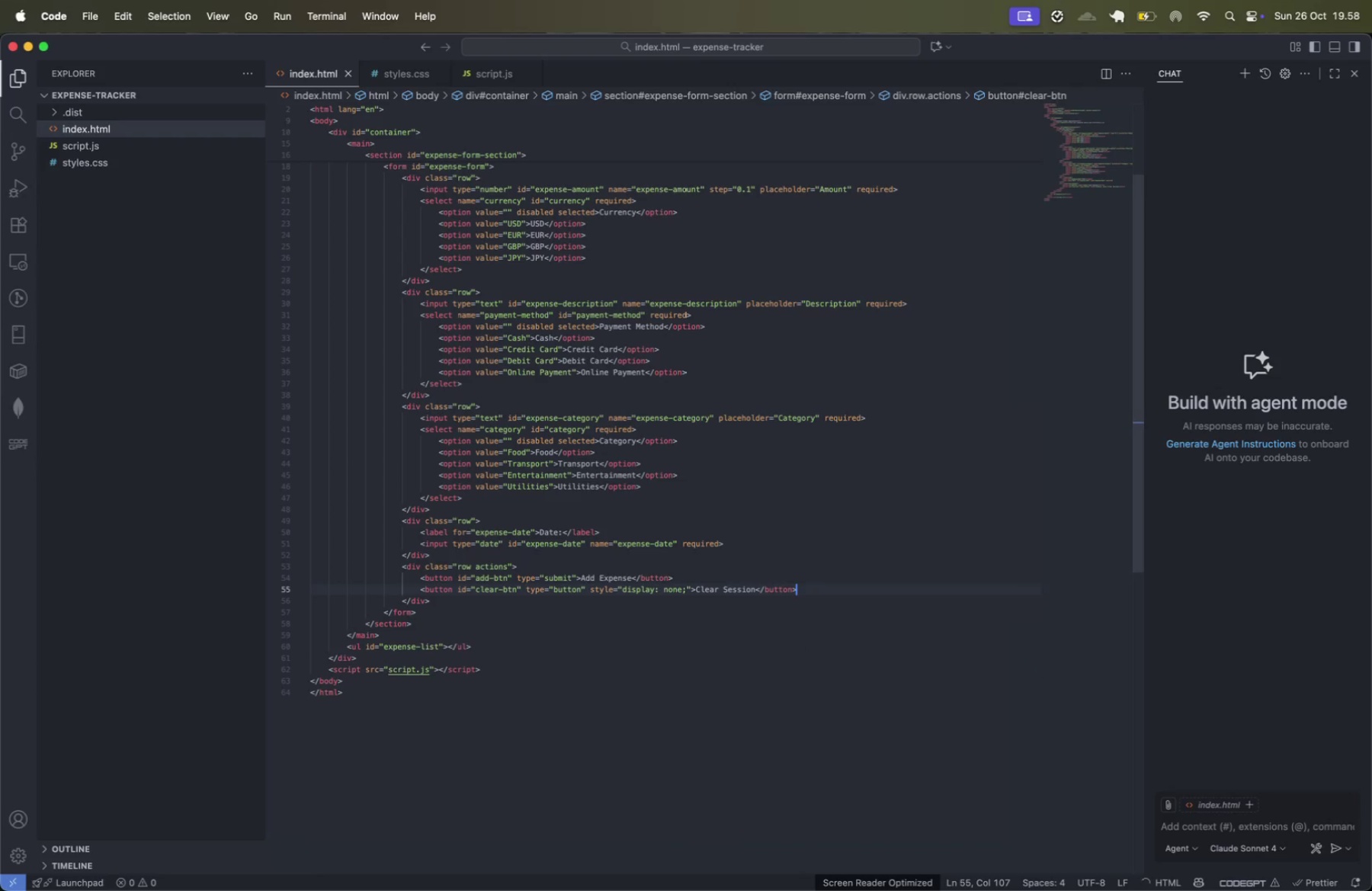 
key(Meta+S)
 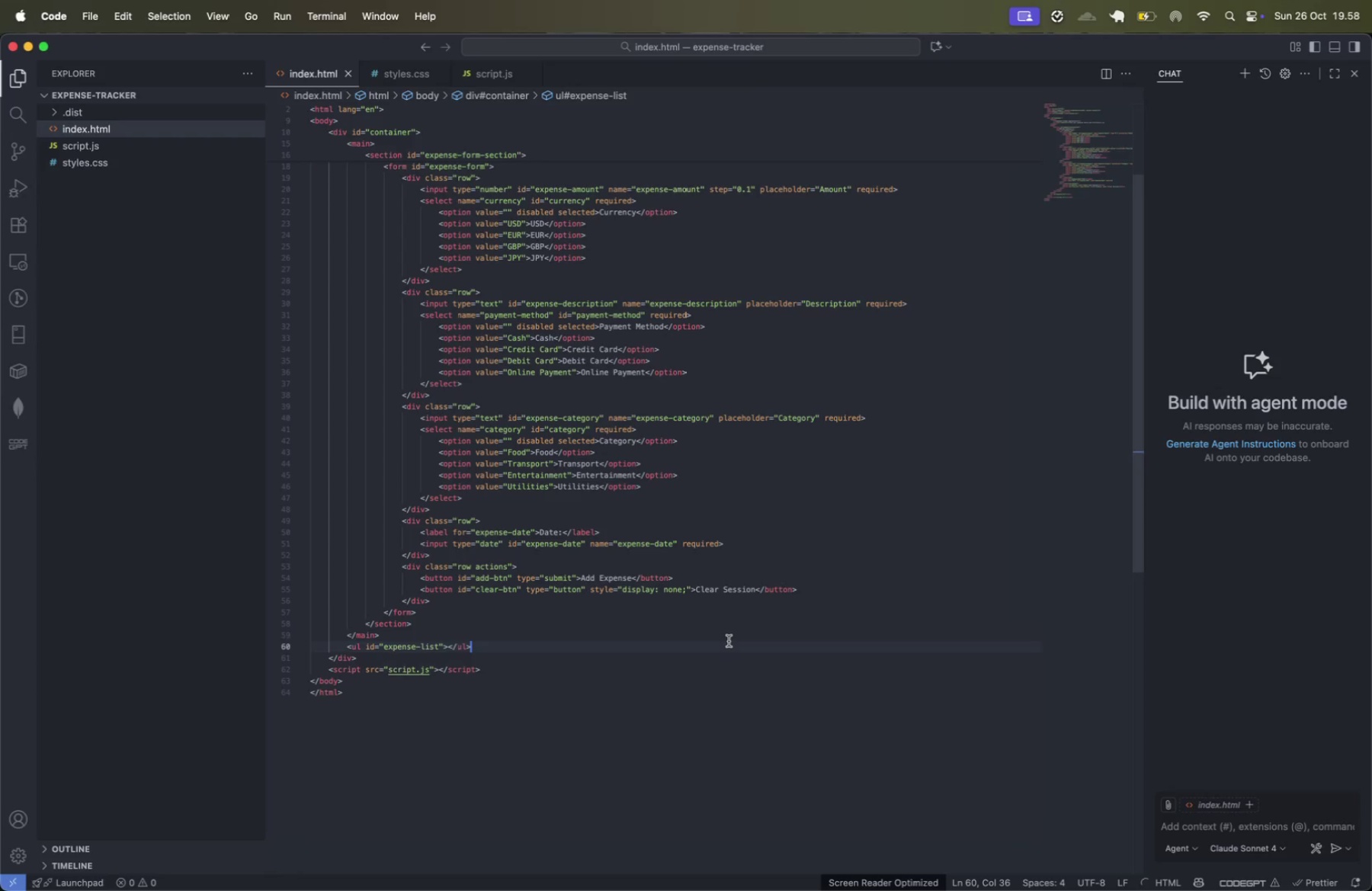 
key(Shift+ArrowUp)
 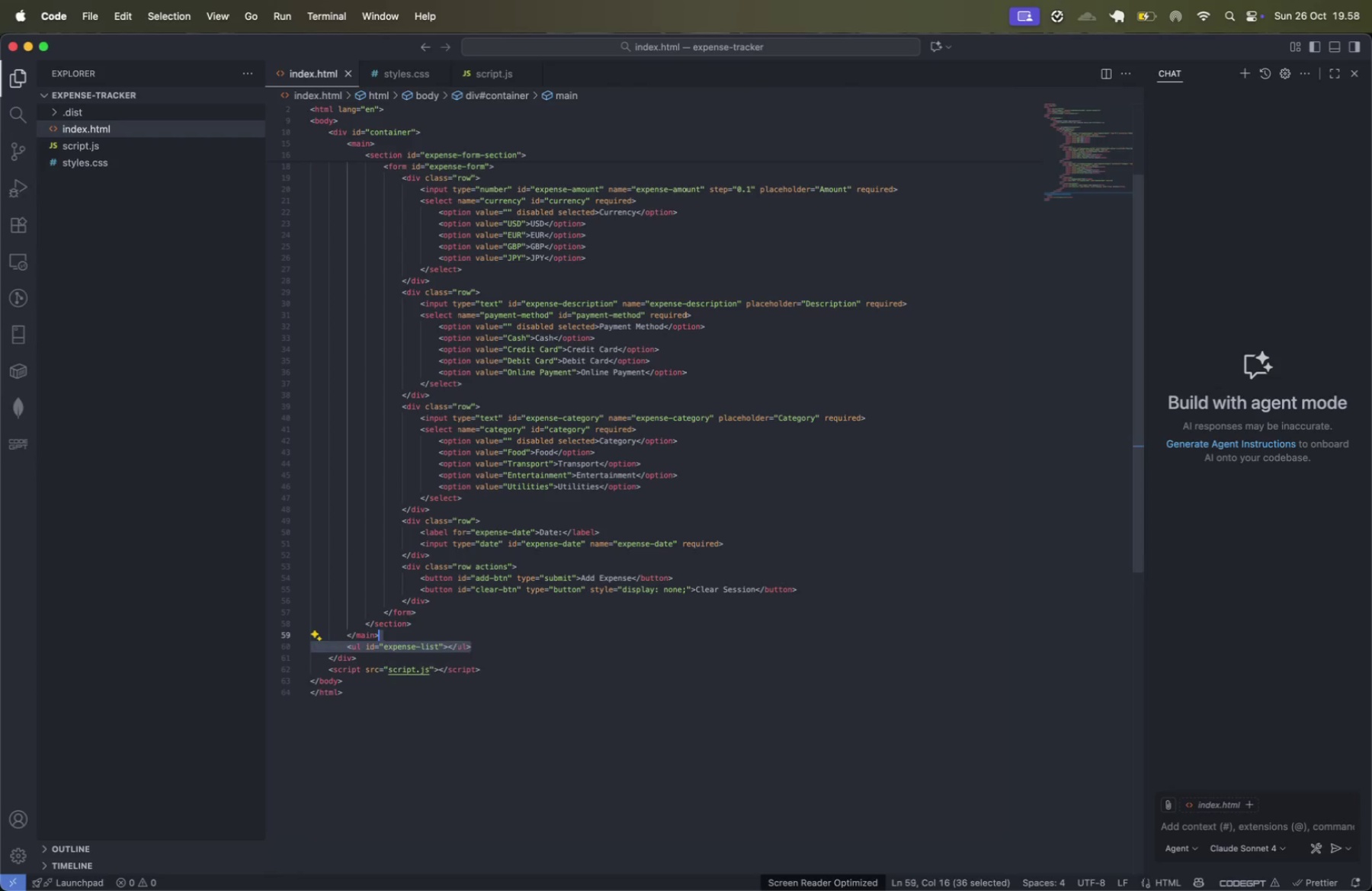 
key(Backspace)
 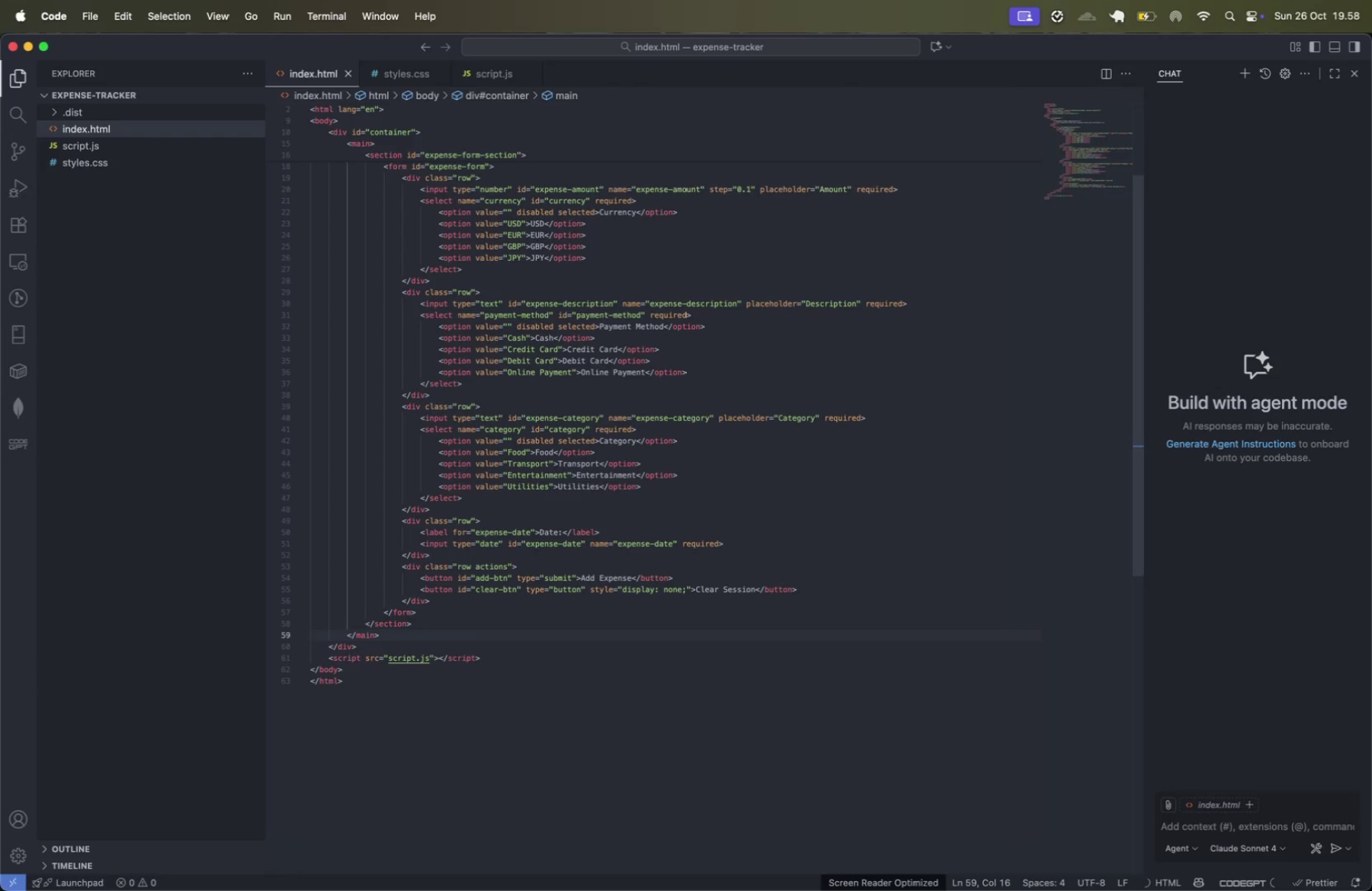 
key(Meta+CommandLeft)
 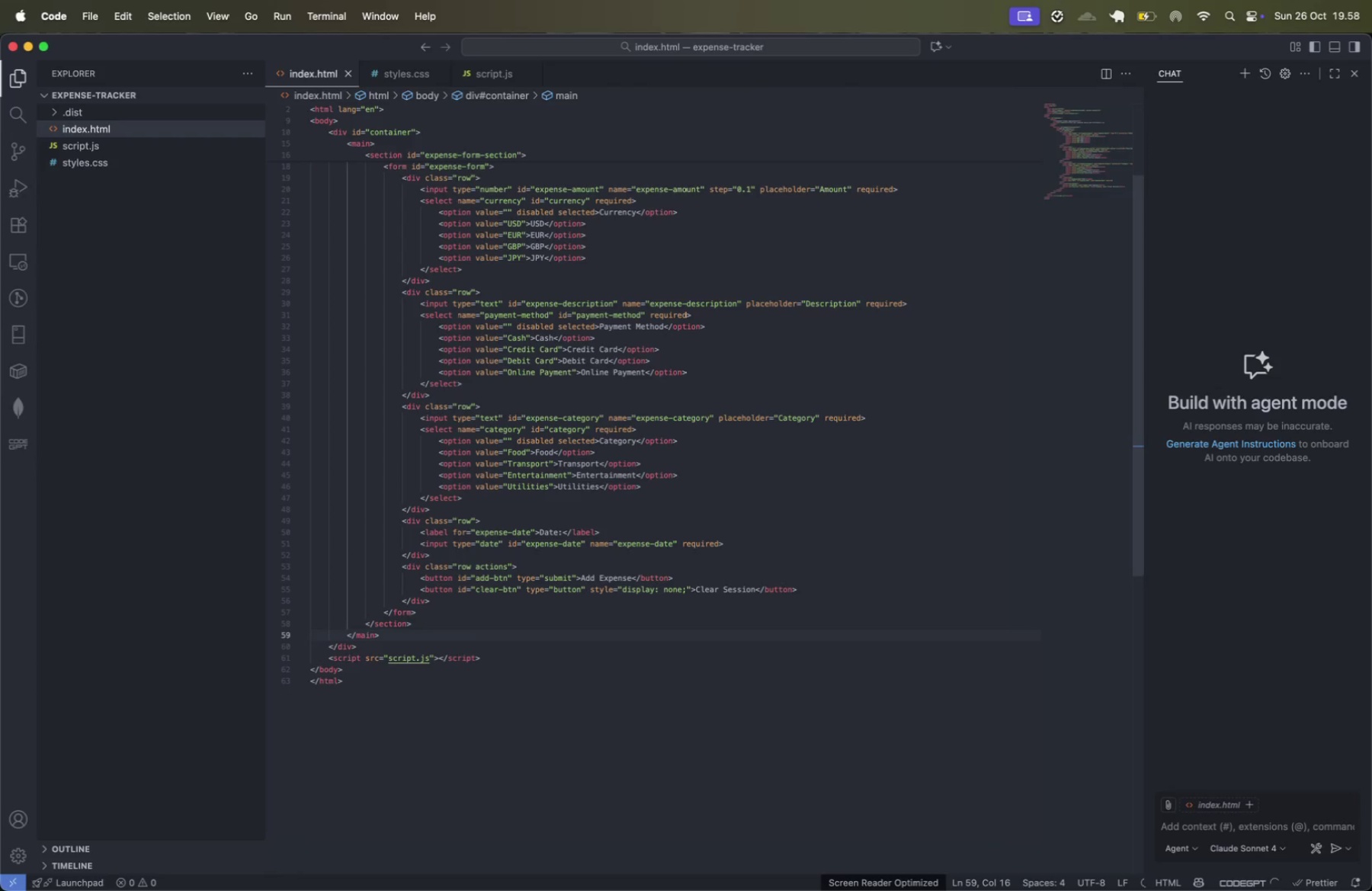 
key(Meta+S)
 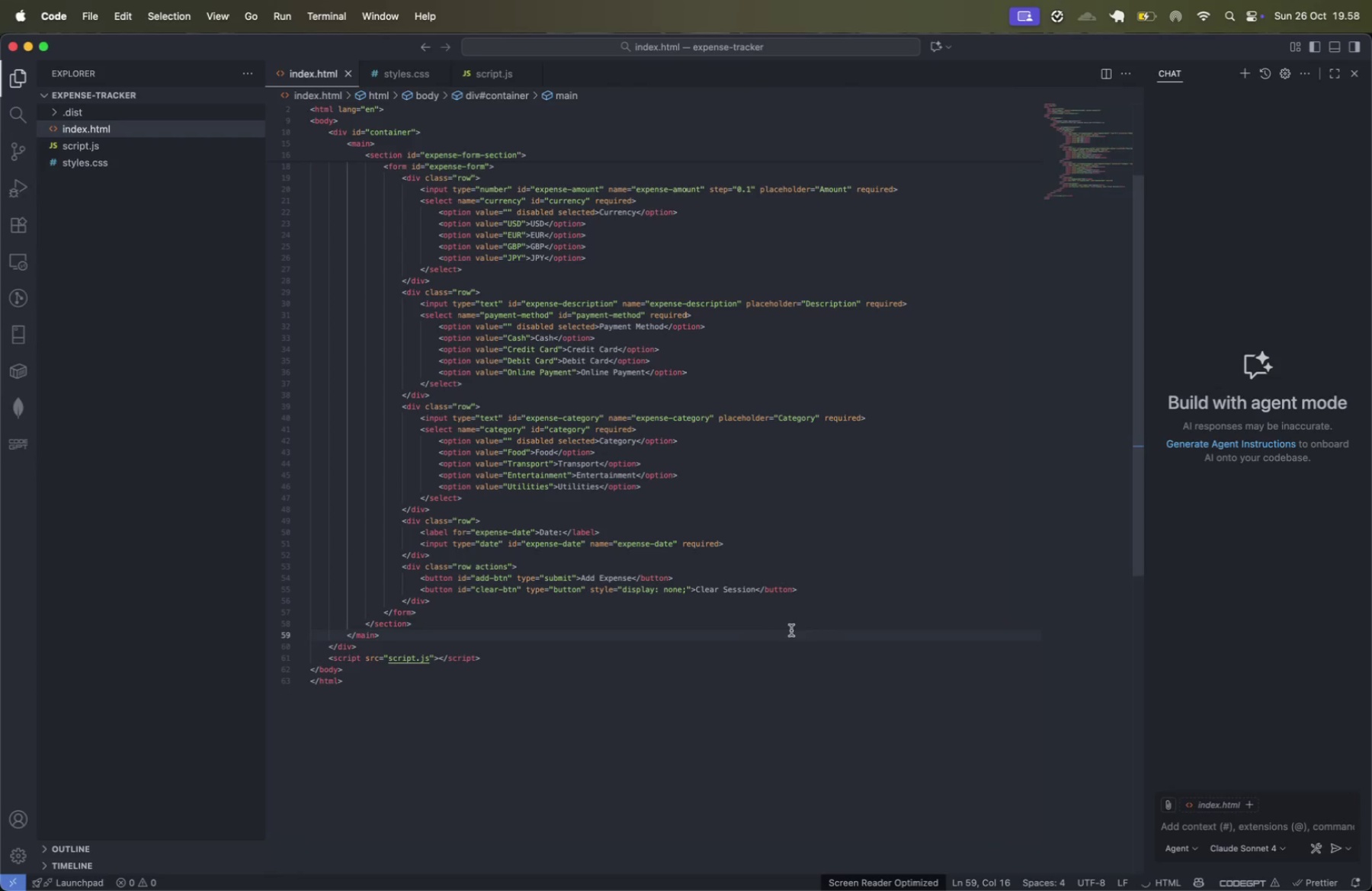 
left_click([796, 621])
 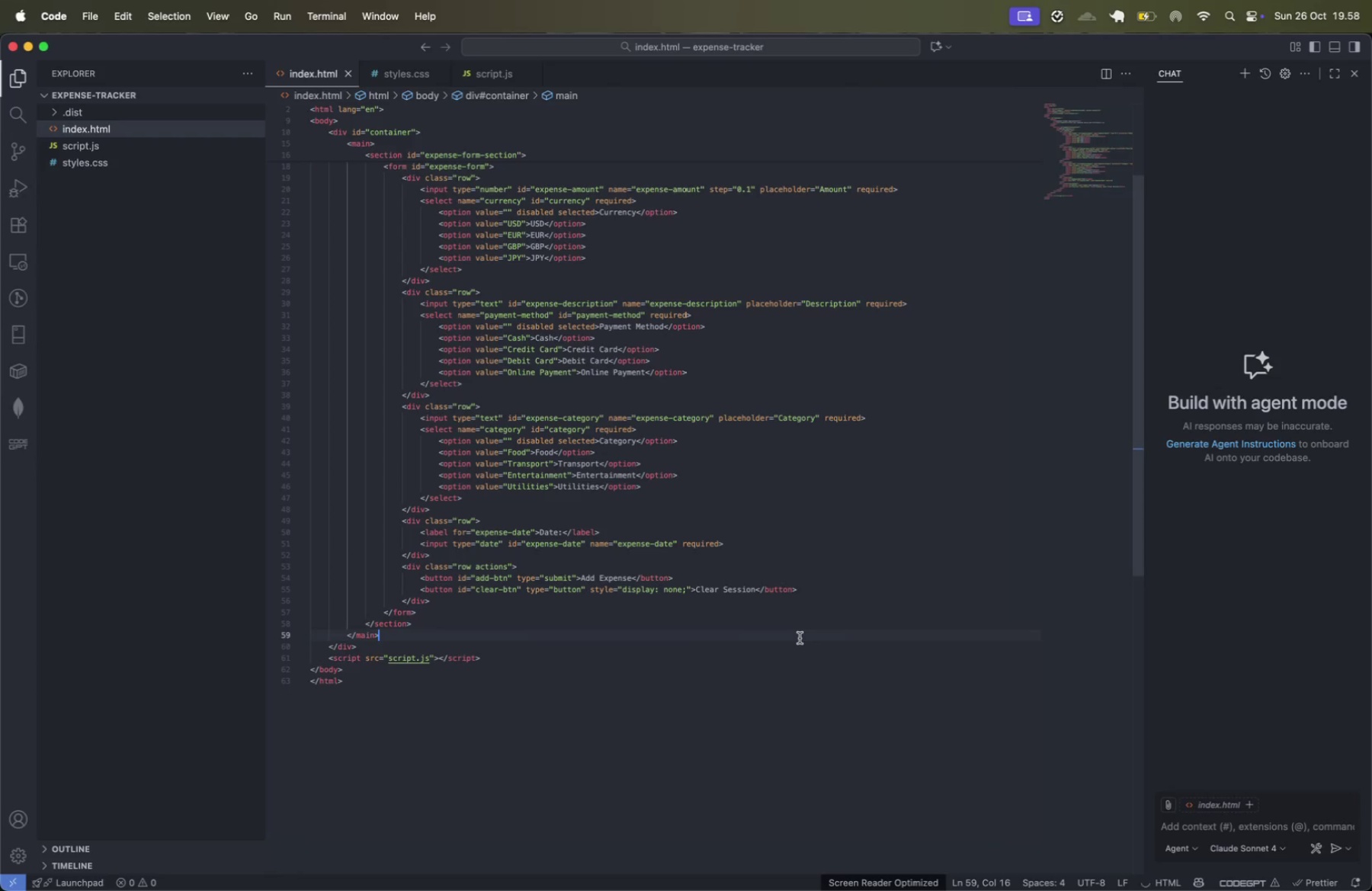 
key(Meta+CommandLeft)
 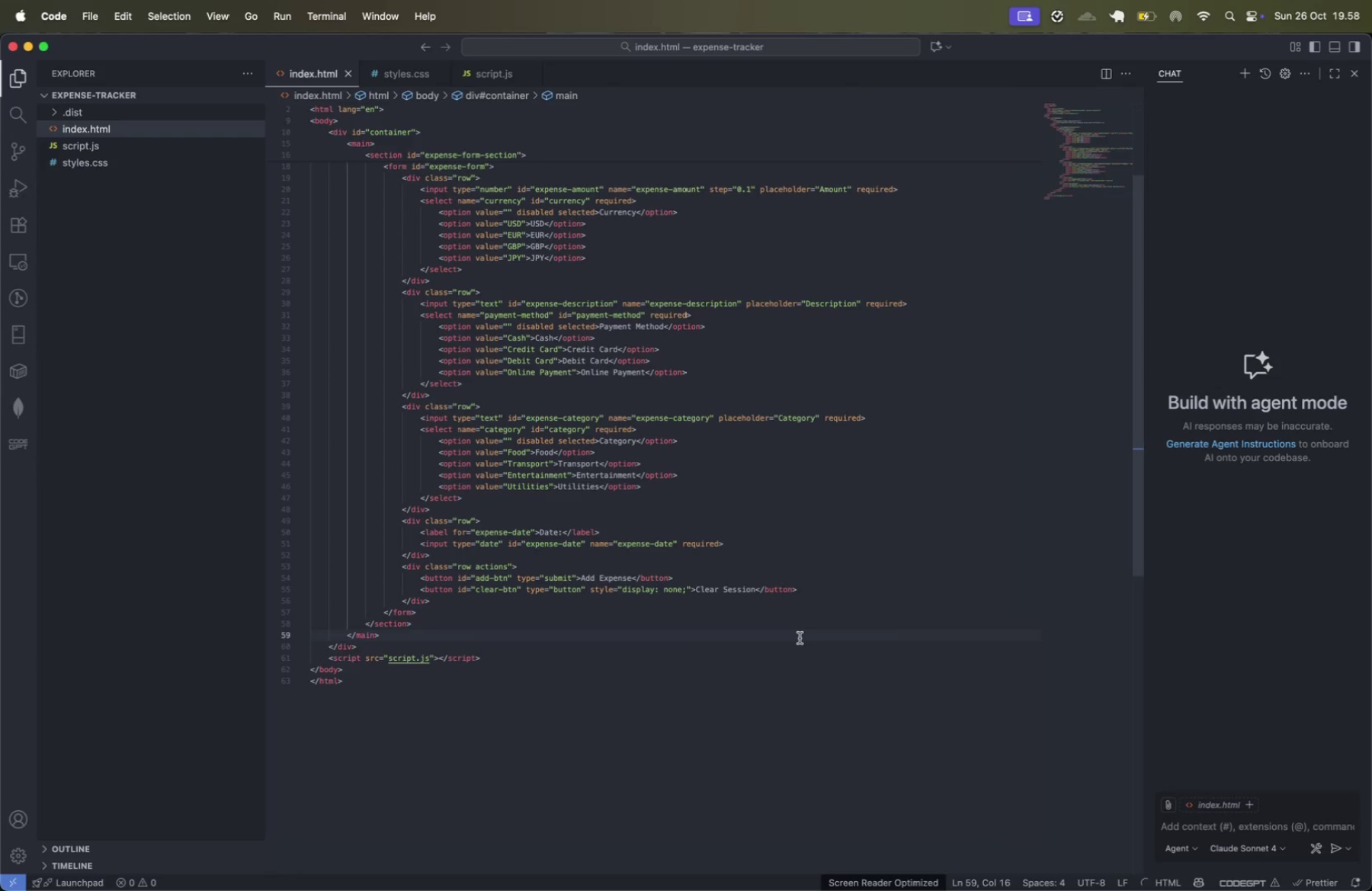 
key(Meta+S)
 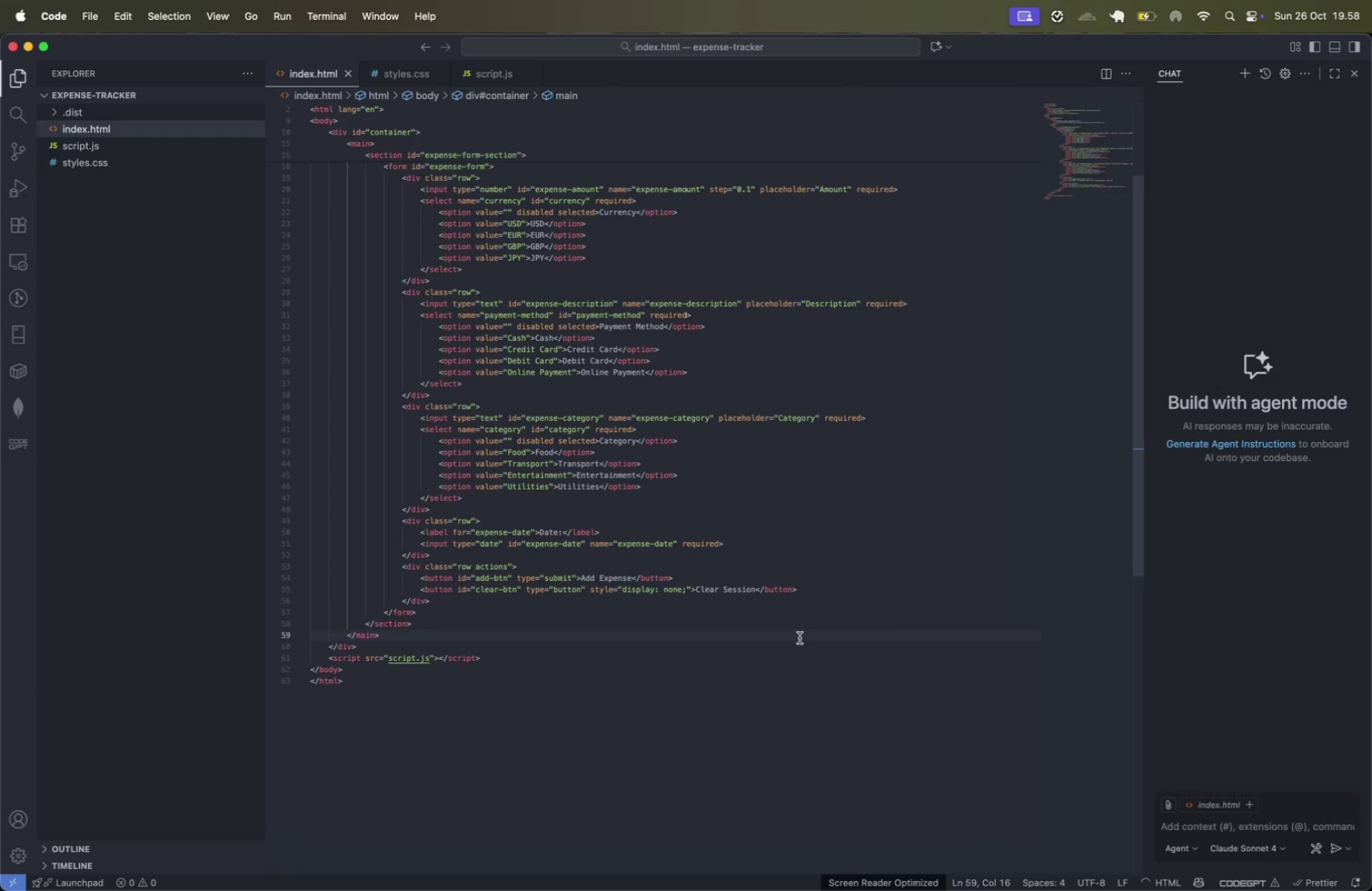 
key(Meta+CommandLeft)
 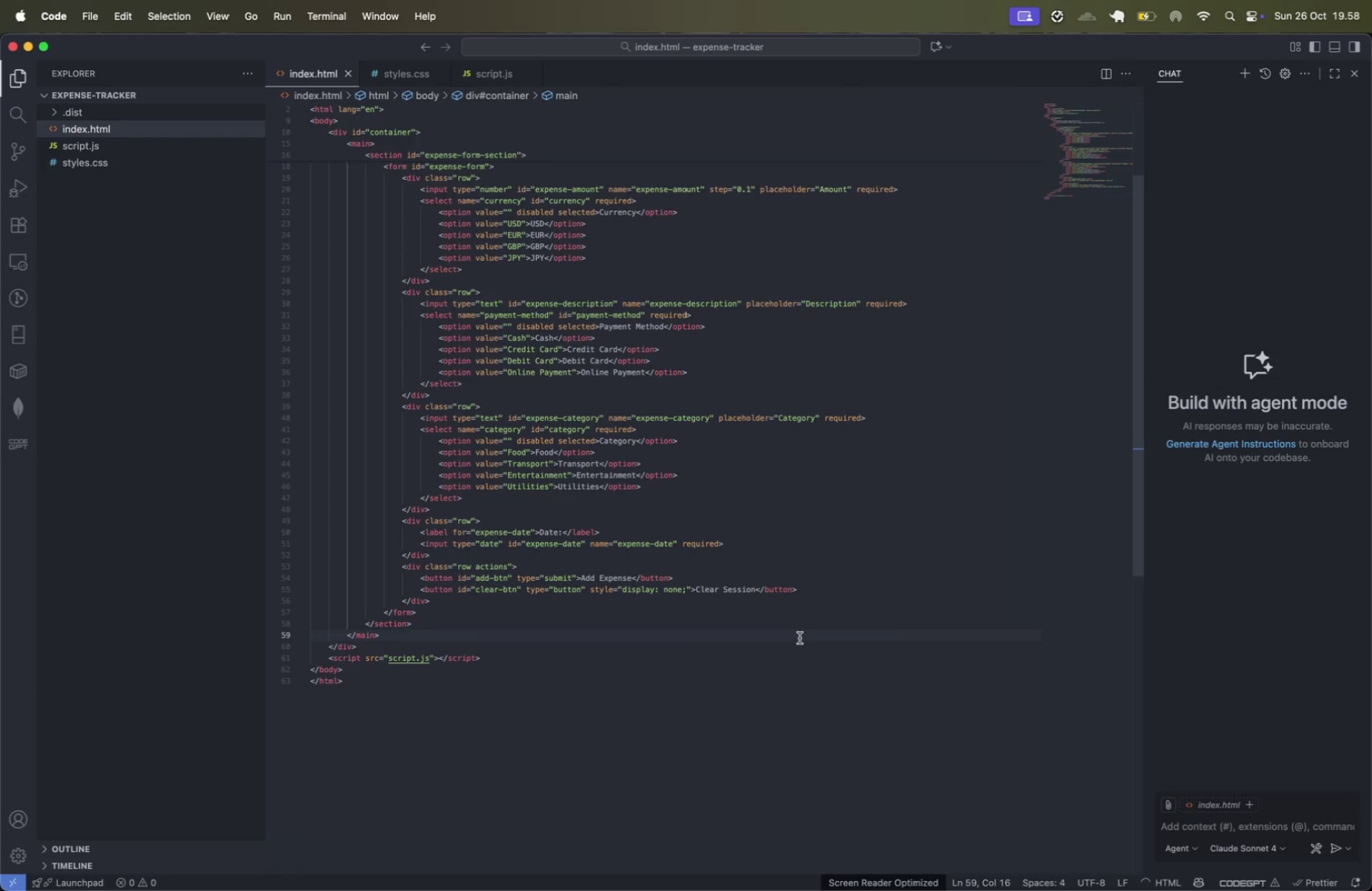 
key(Meta+Tab)
 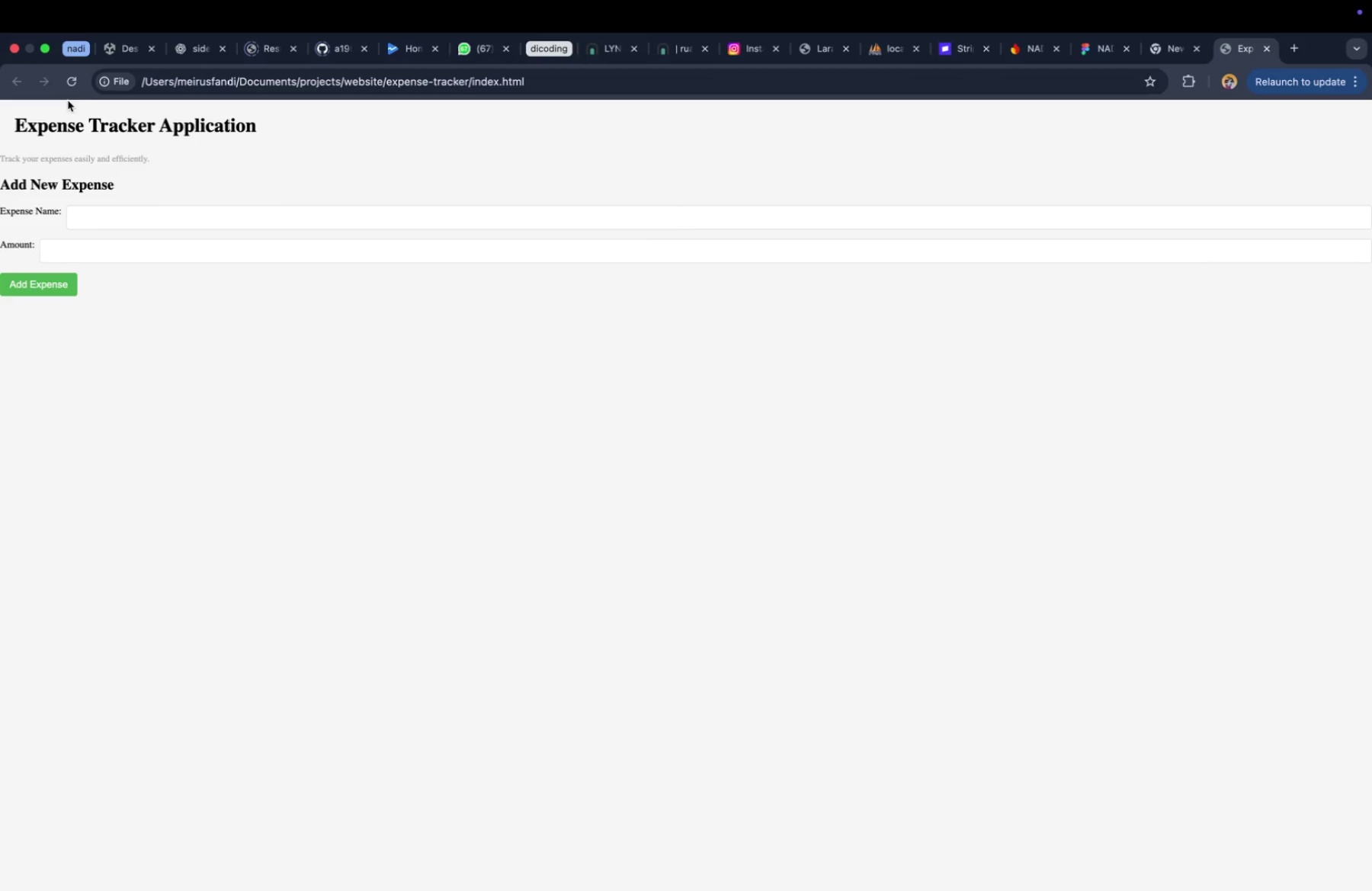 
left_click([72, 83])
 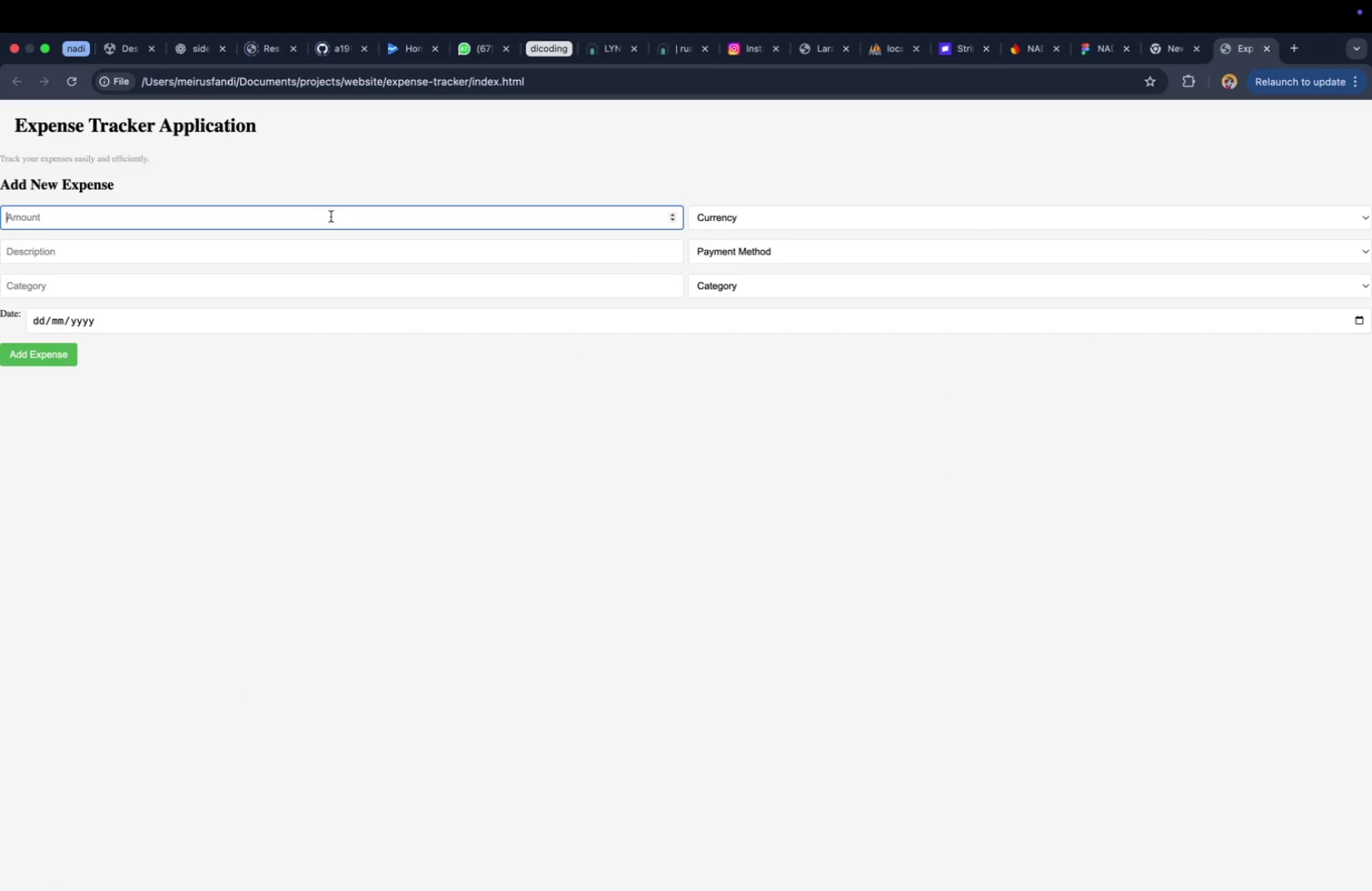 
left_click([415, 252])
 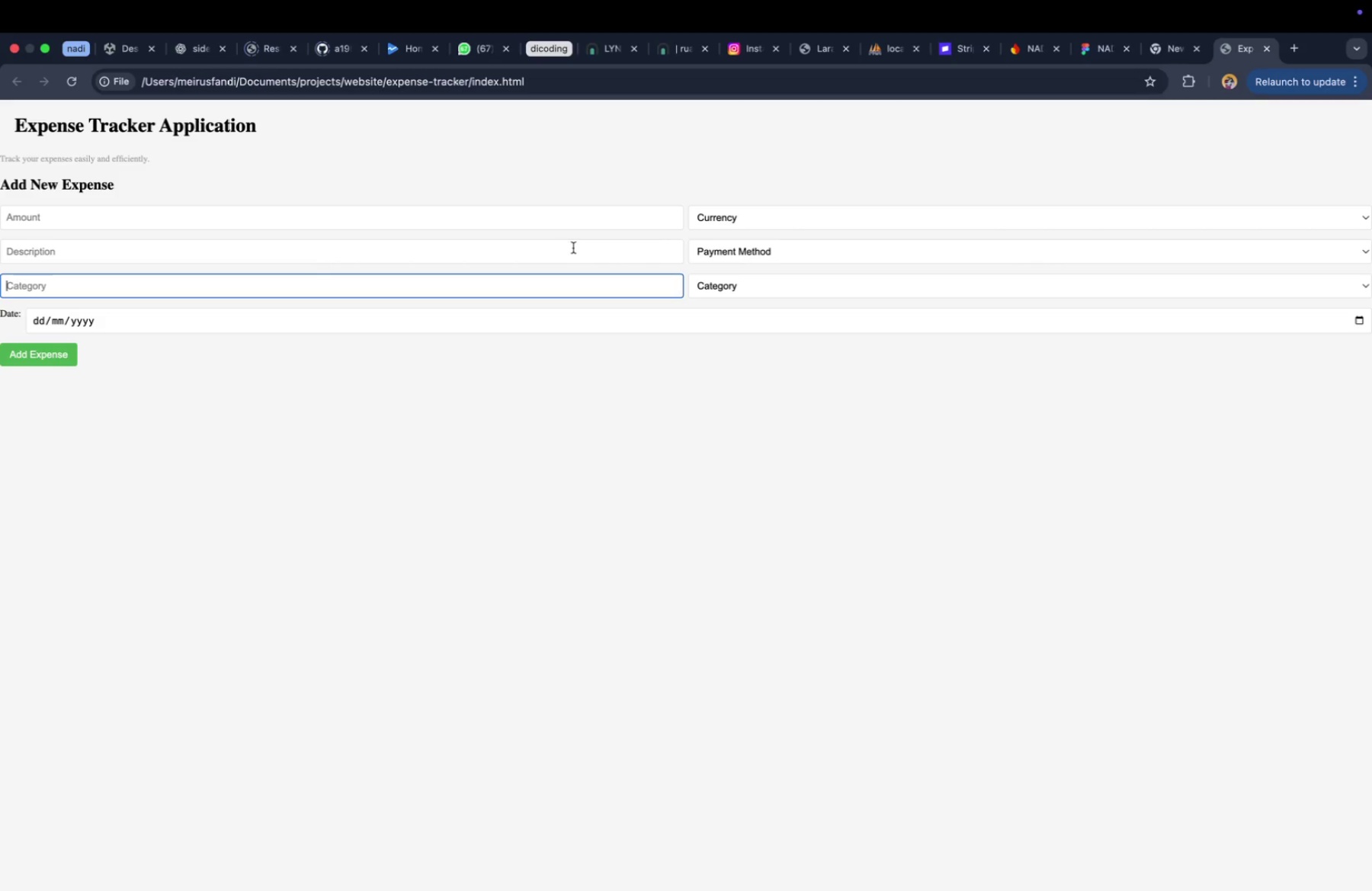 
left_click([739, 221])
 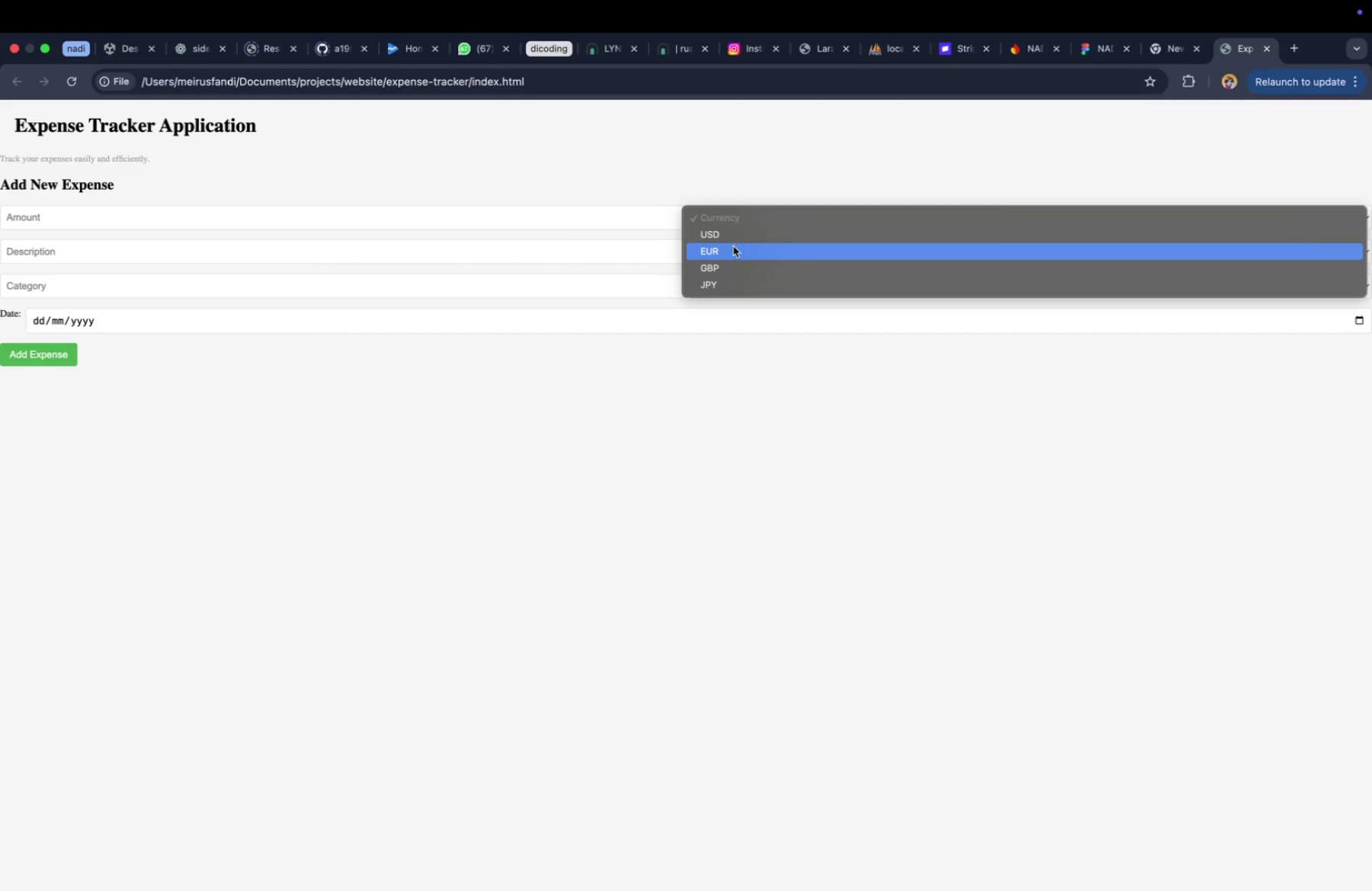 
left_click([733, 246])
 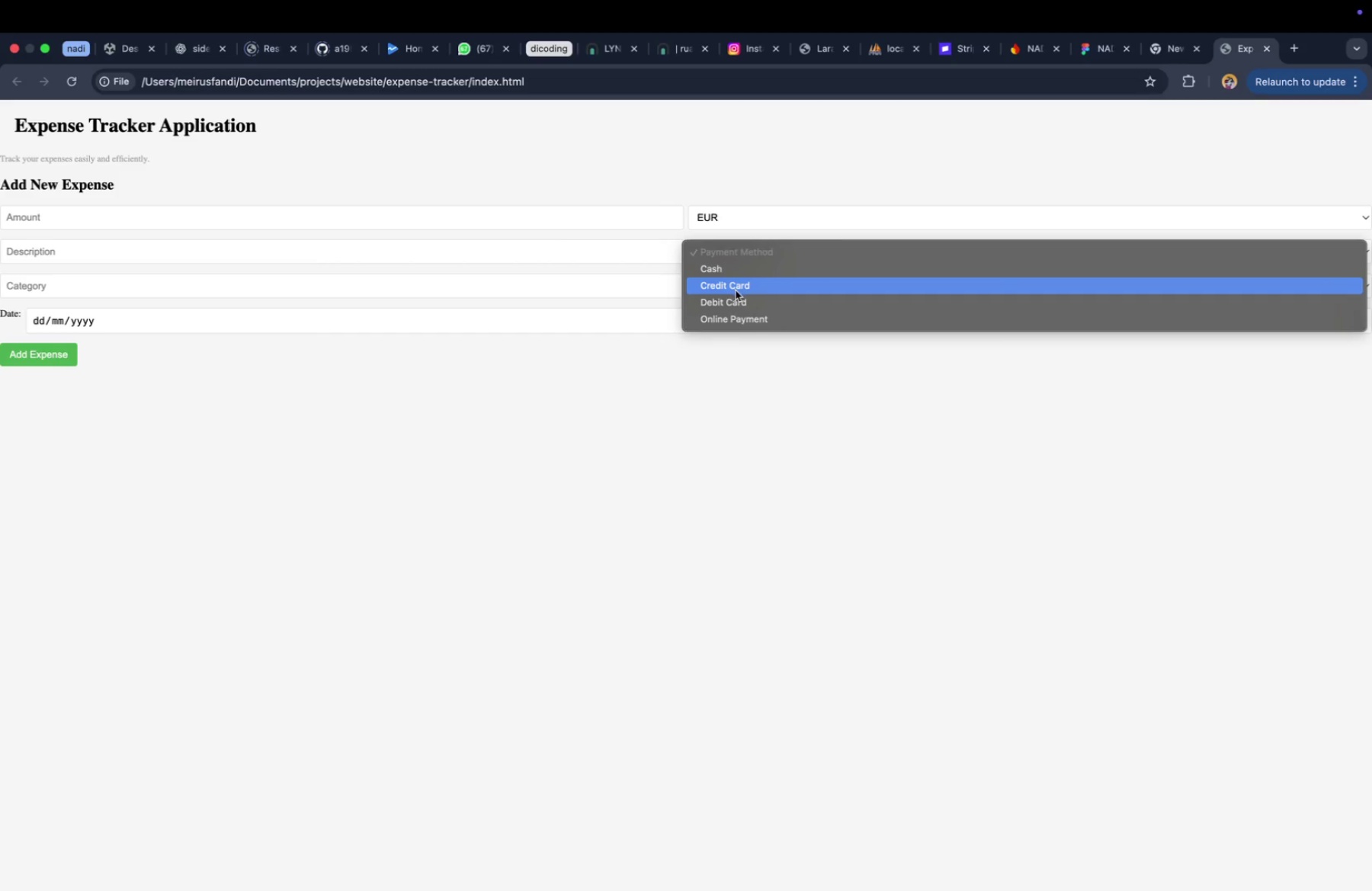 
left_click([736, 290])
 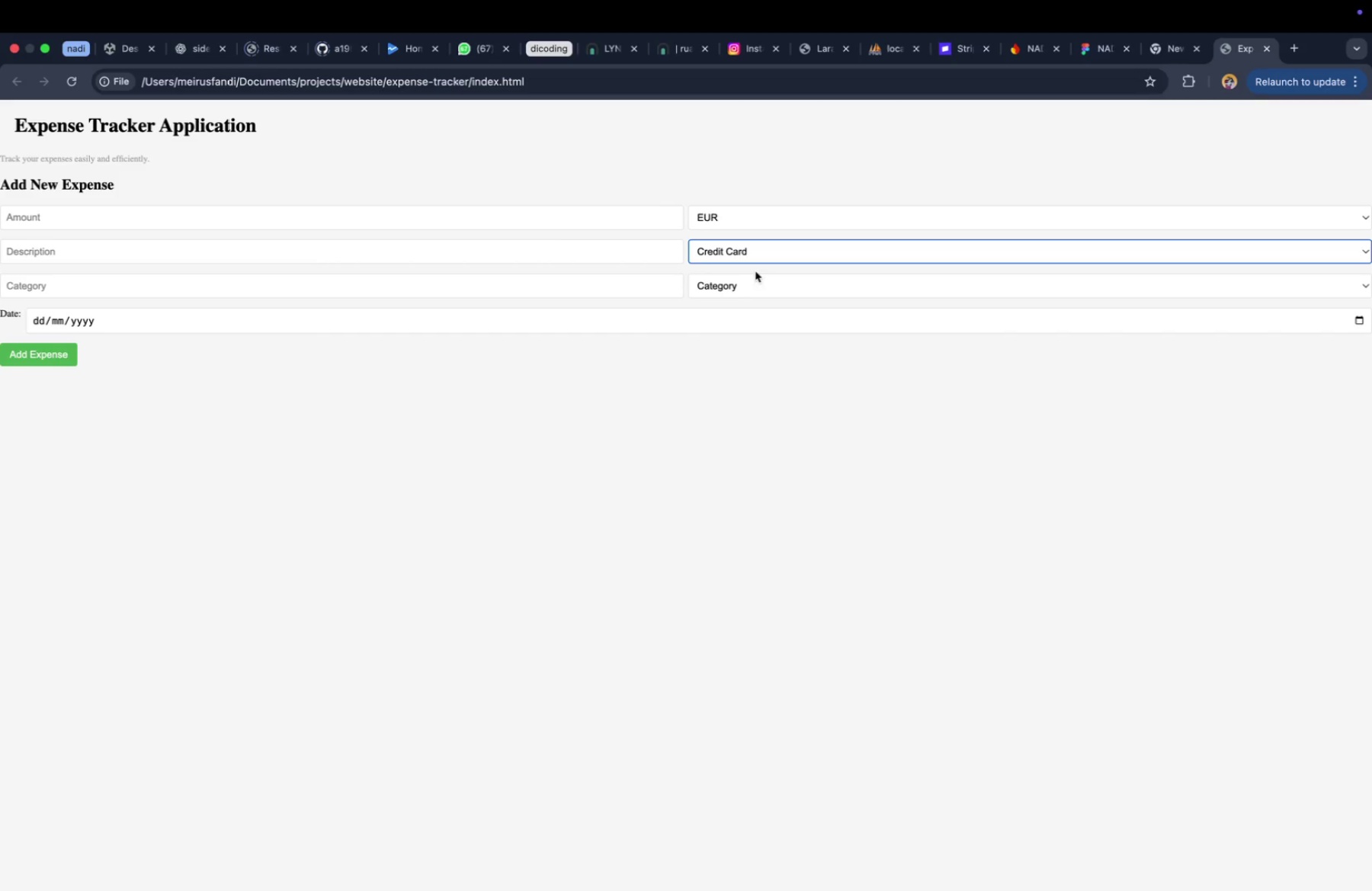 
left_click([758, 284])
 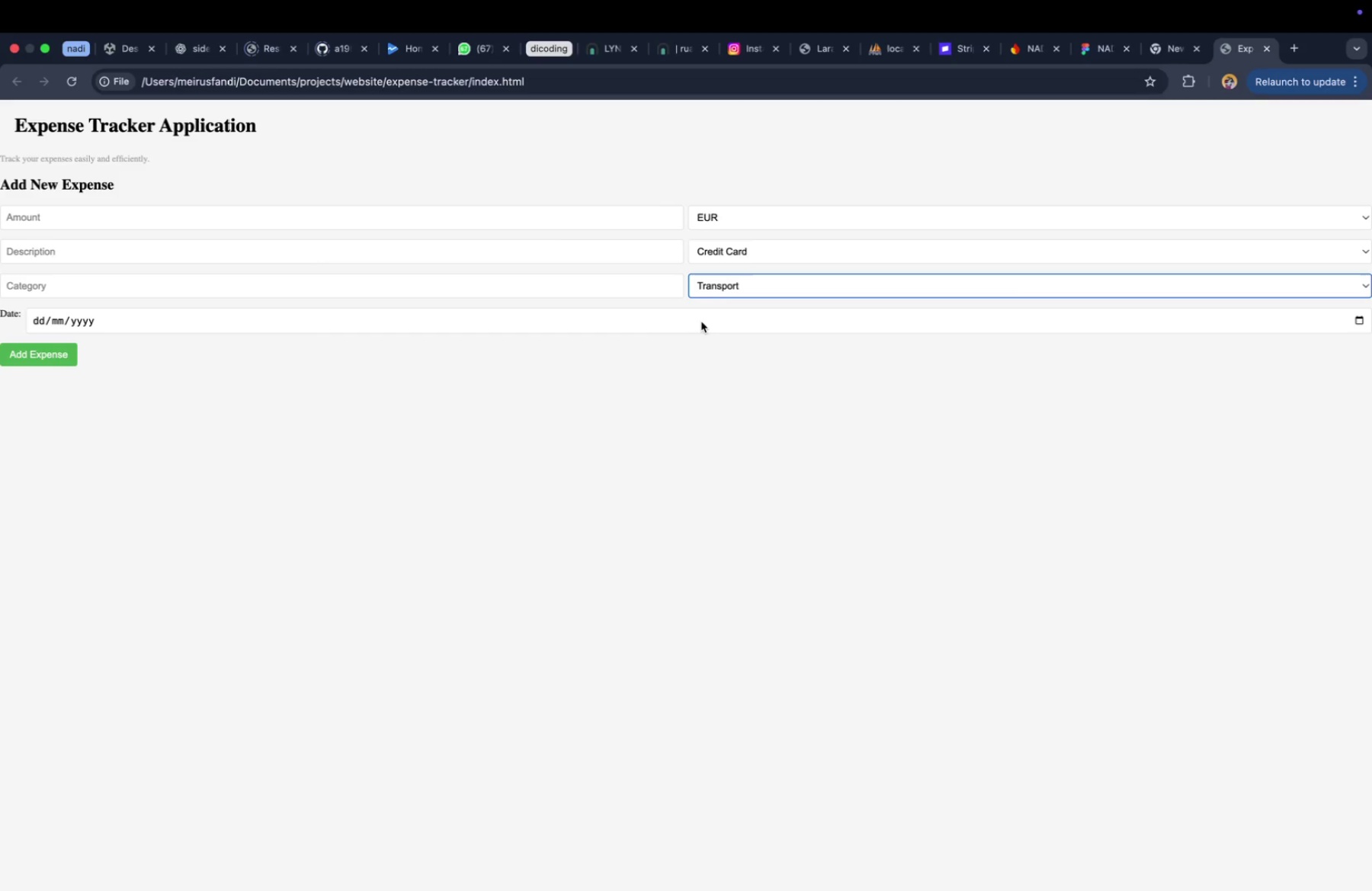 
left_click([702, 316])
 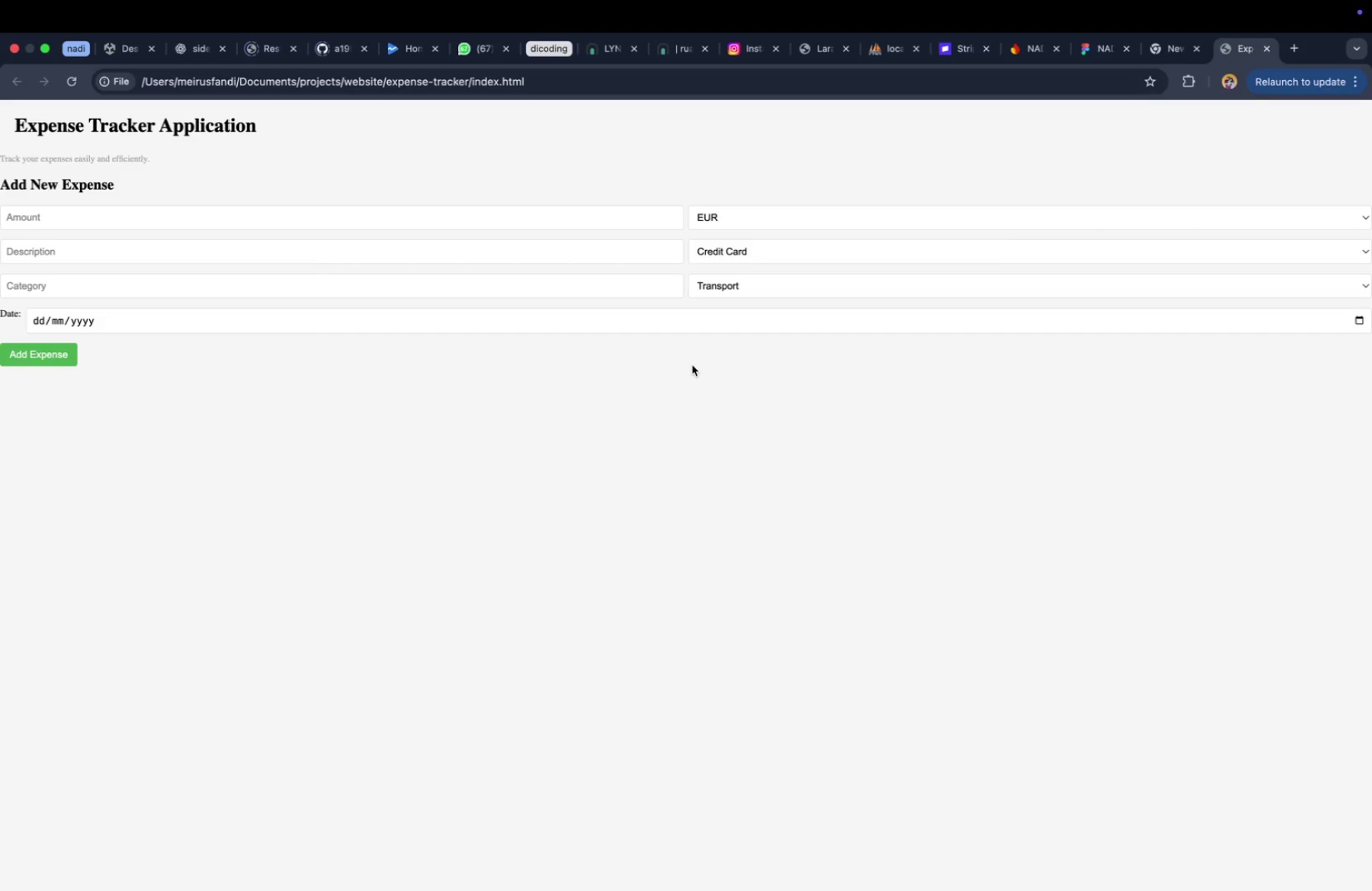 
wait(22.92)
 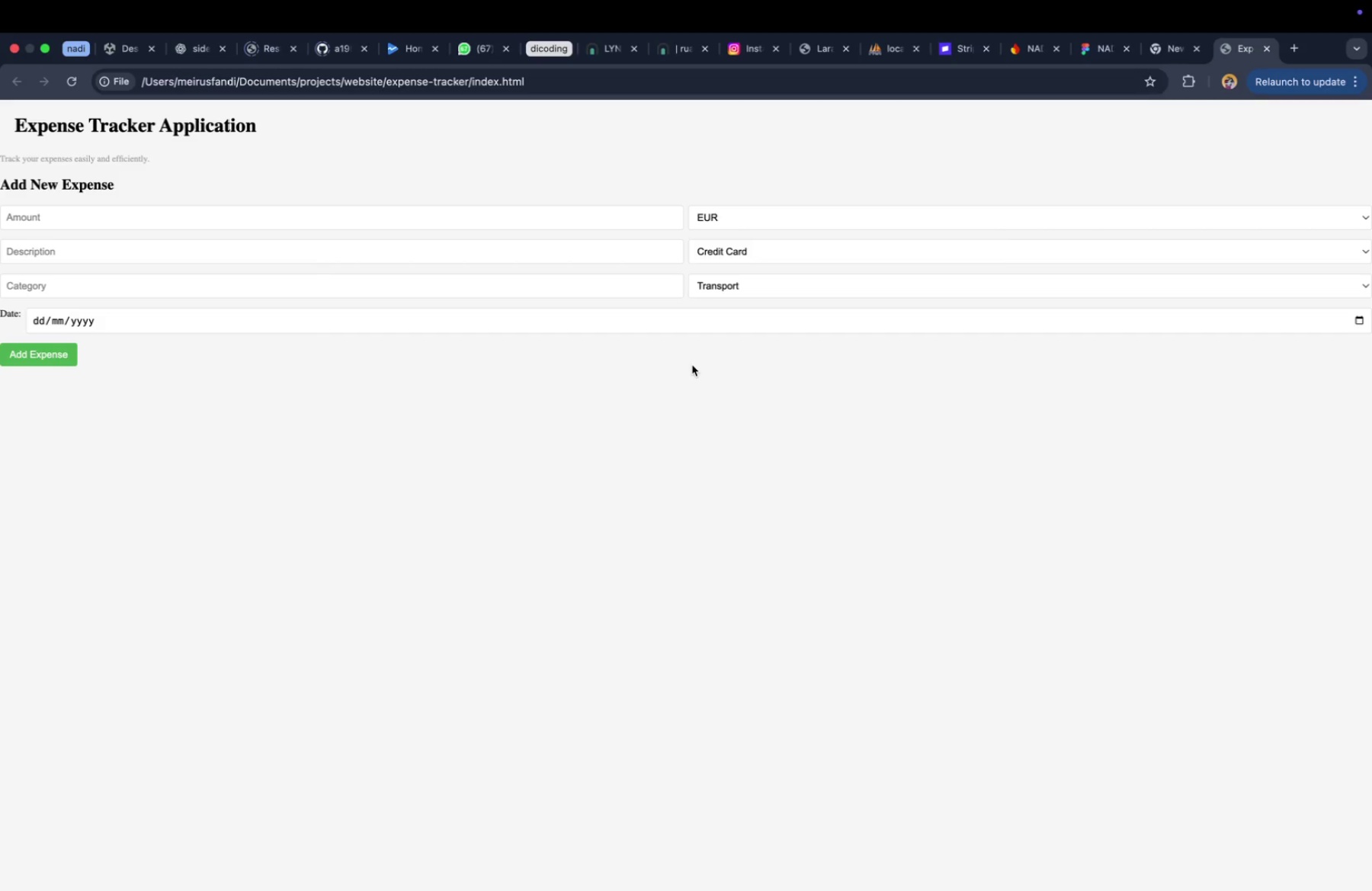 
left_click([516, 216])
 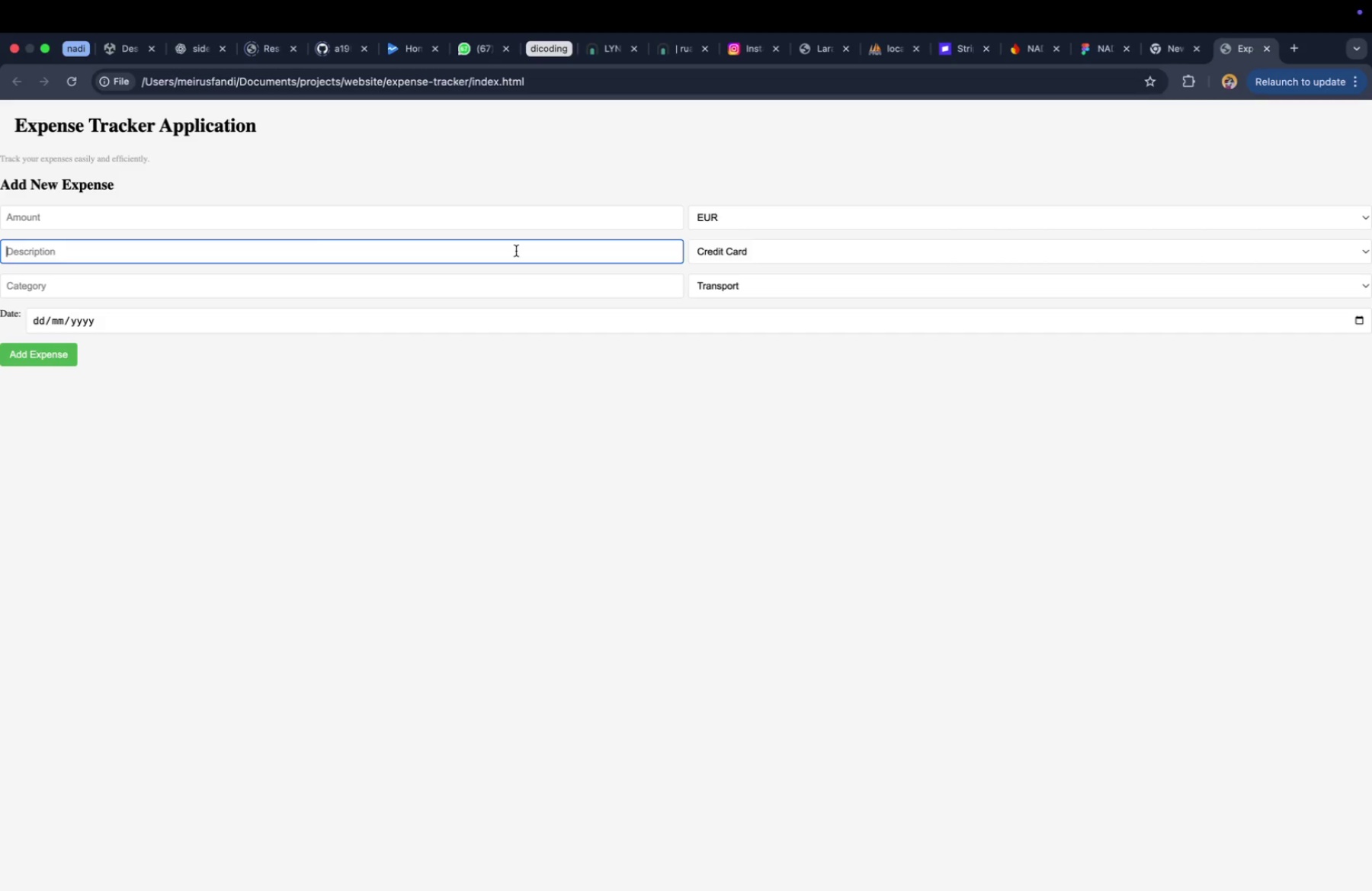 
wait(19.87)
 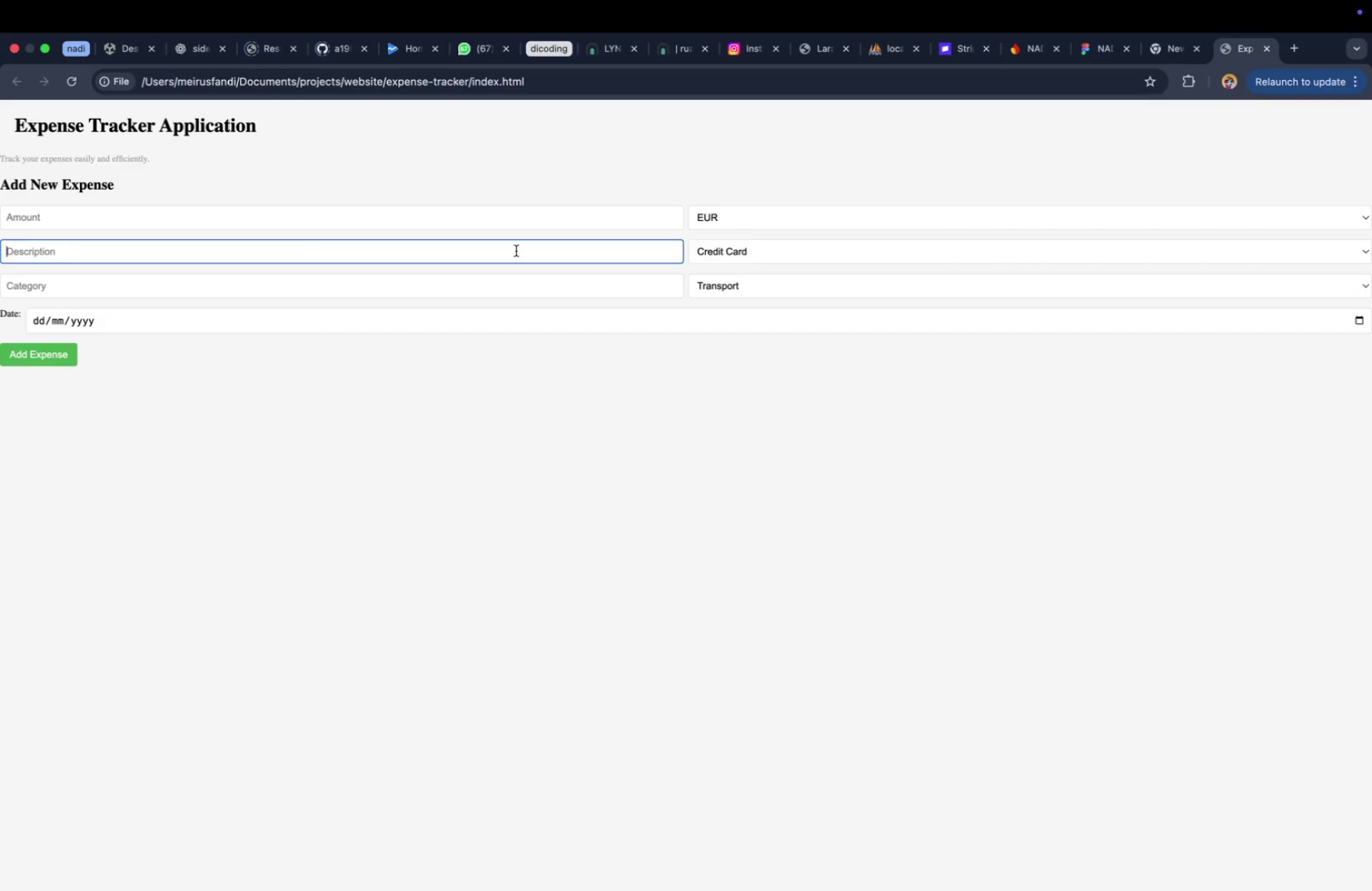 
left_click([599, 412])
 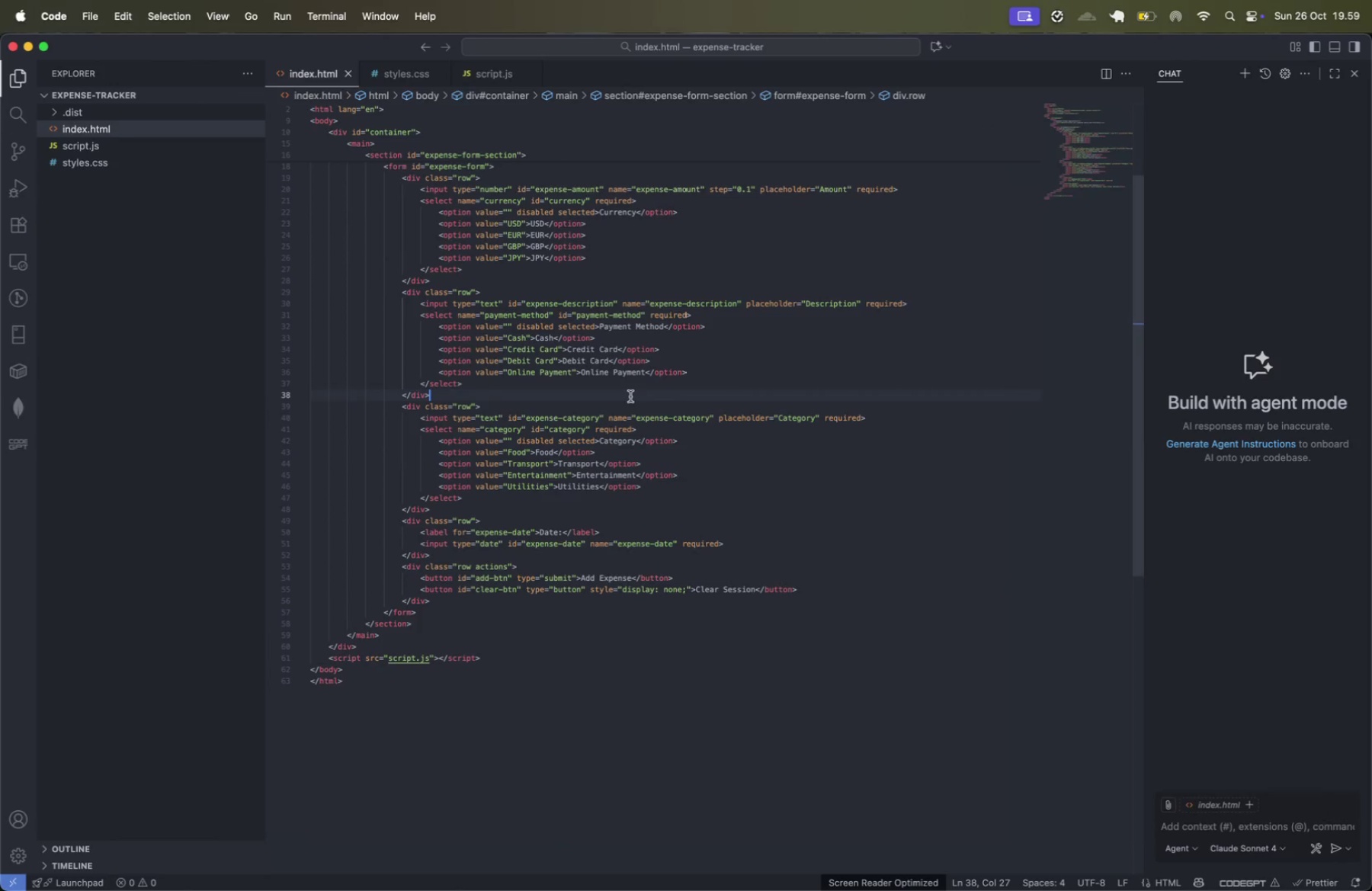 
double_click([608, 514])
 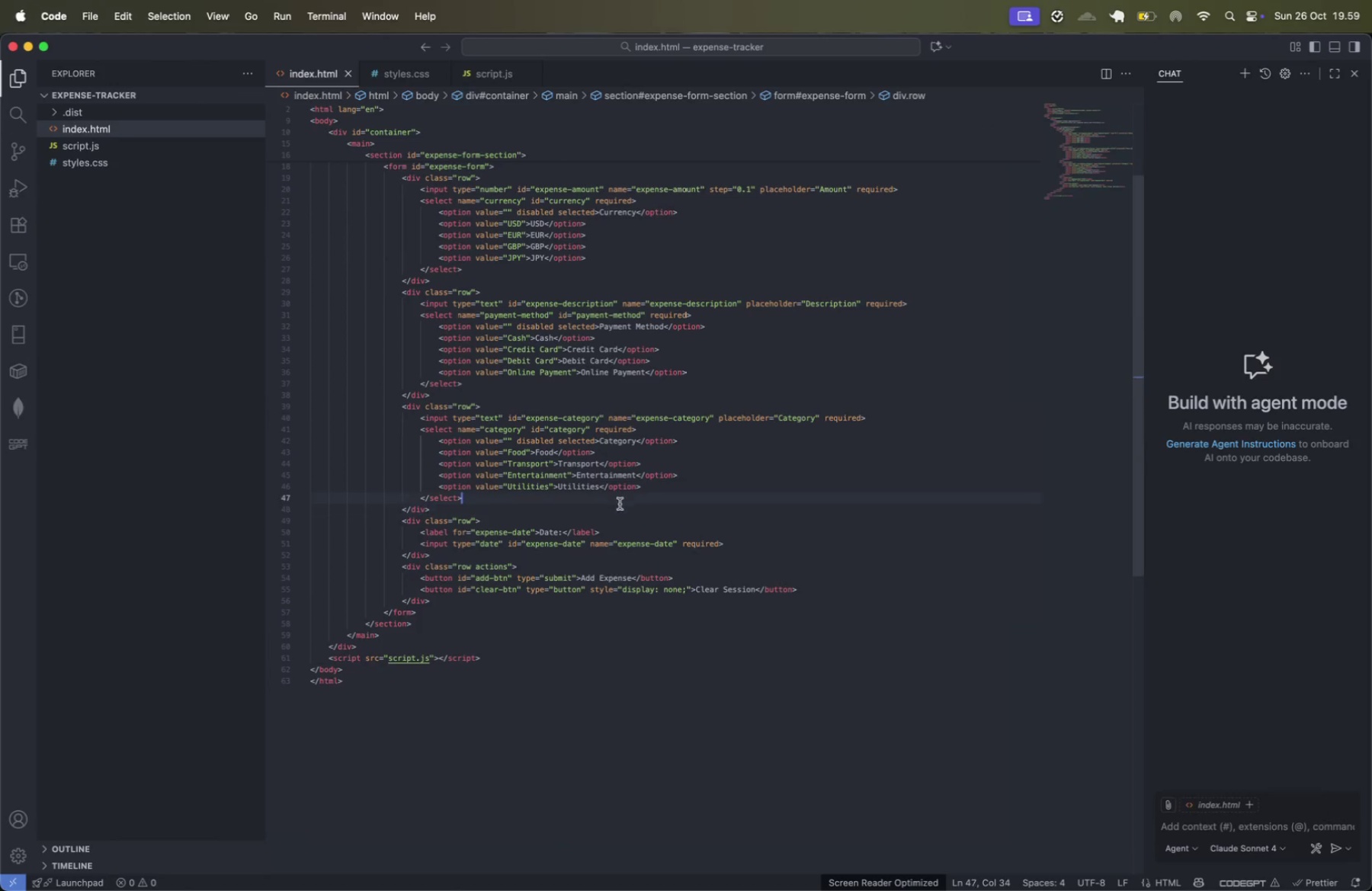 
triple_click([620, 503])
 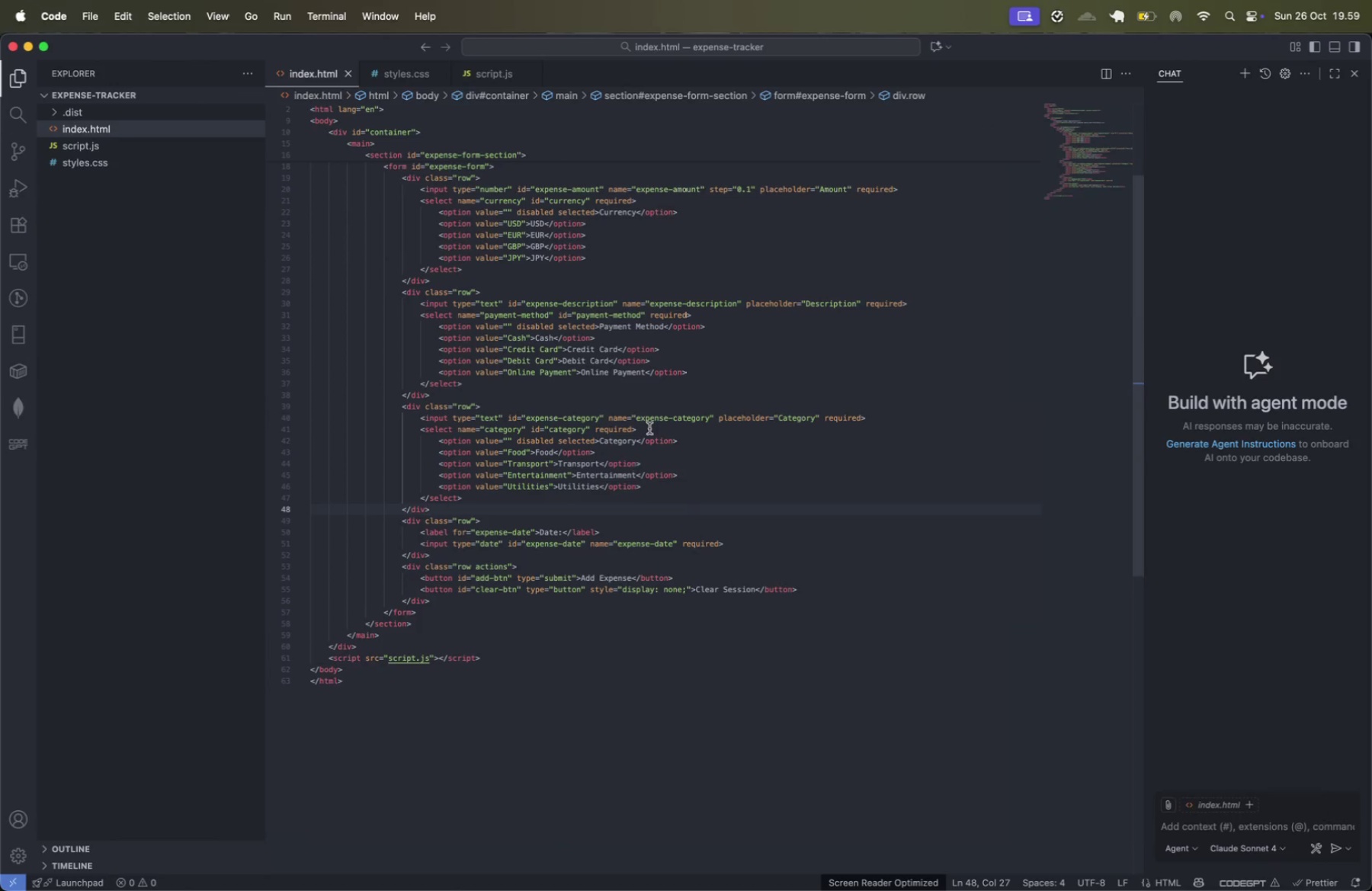 
left_click([656, 415])
 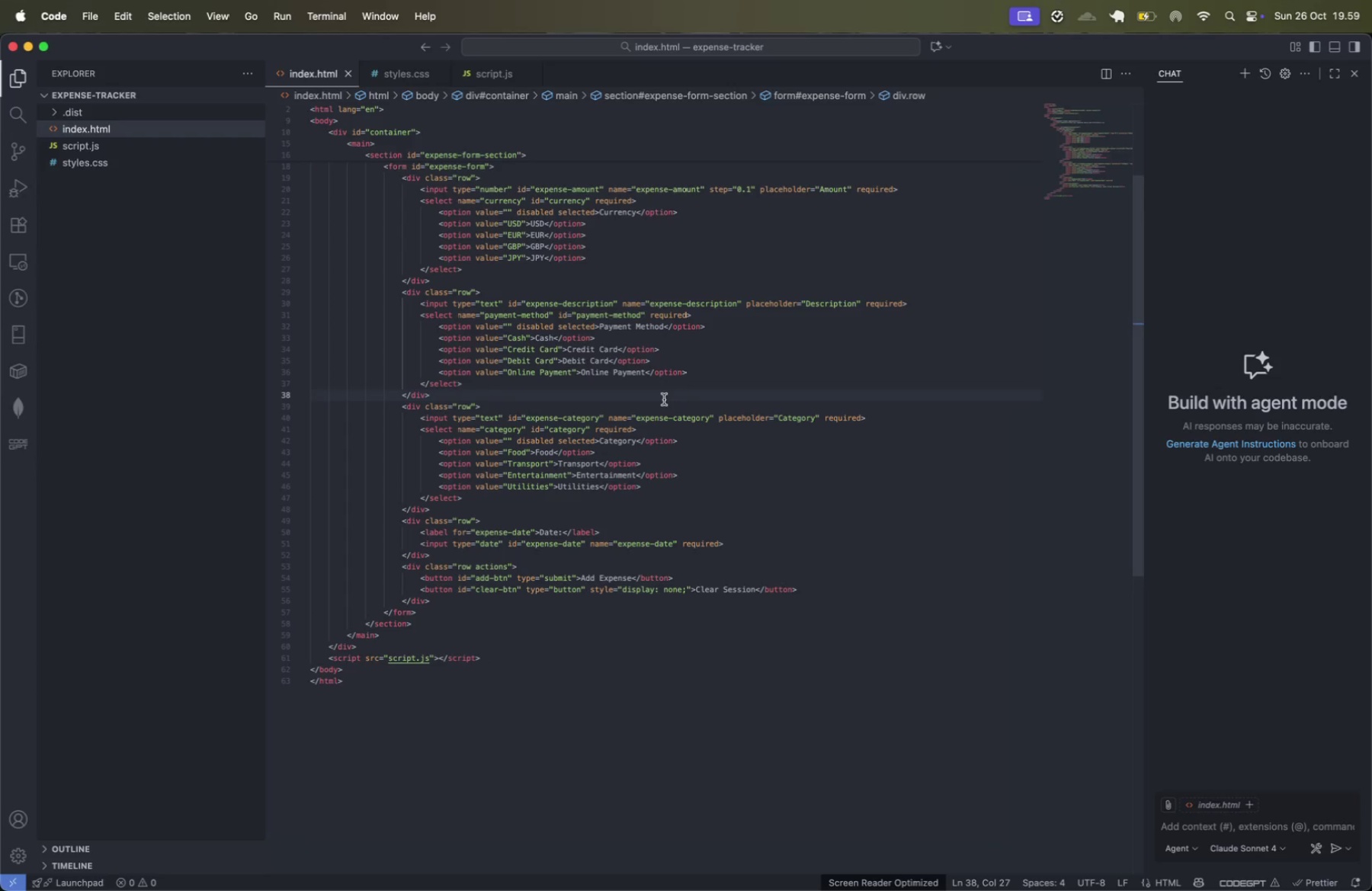 
key(ArrowDown)
 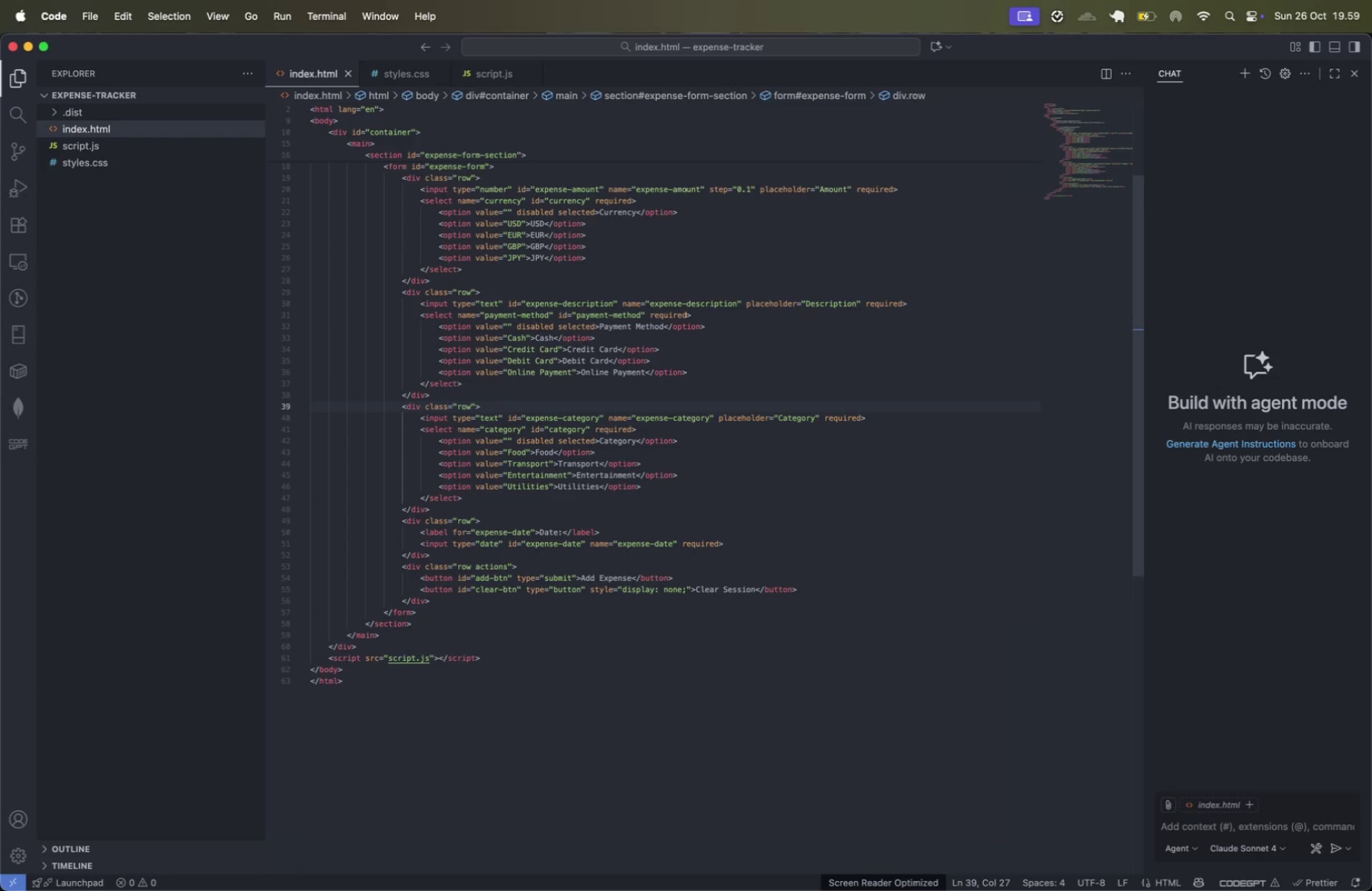 
key(ArrowDown)
 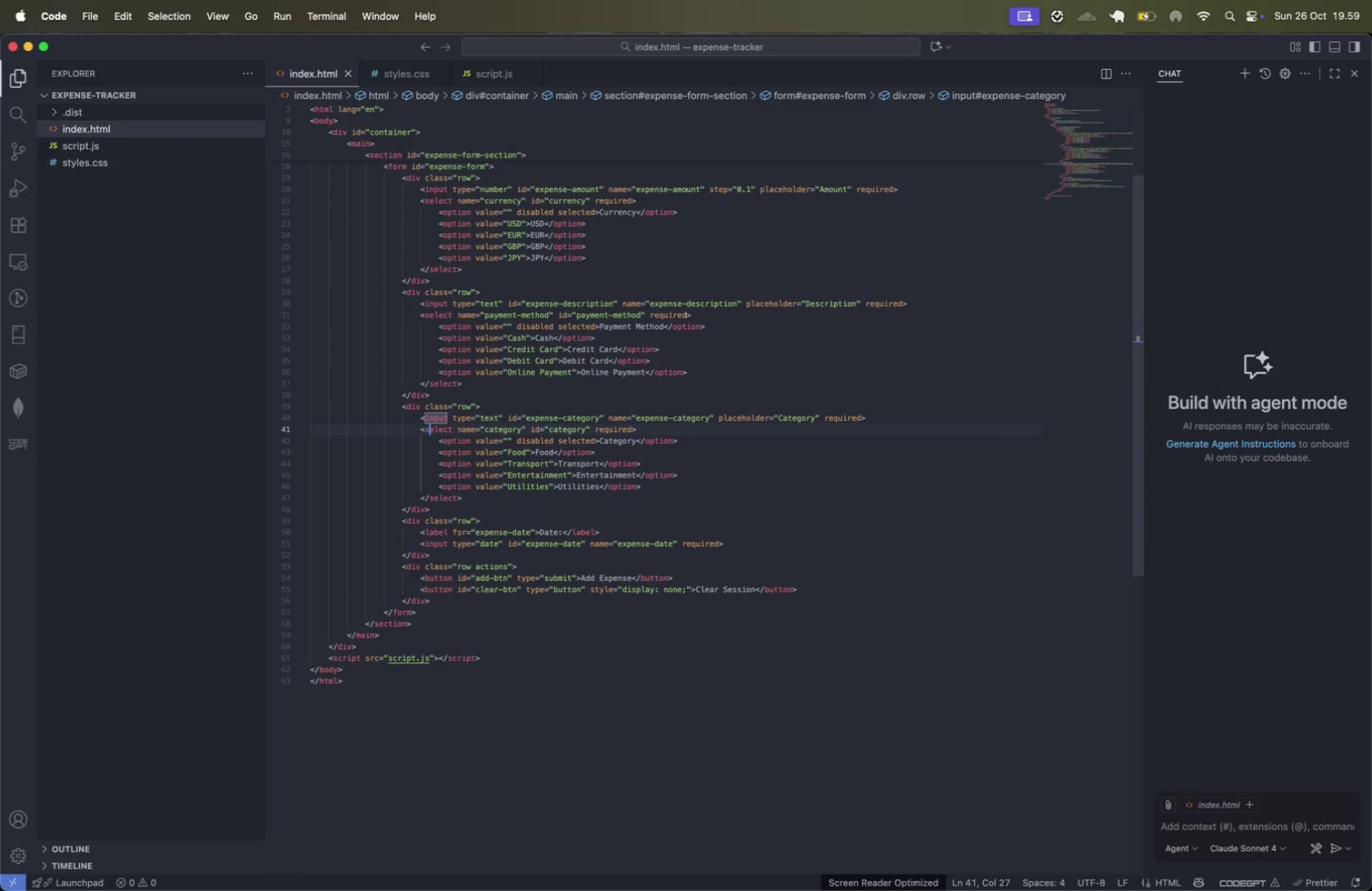 
key(ArrowDown)
 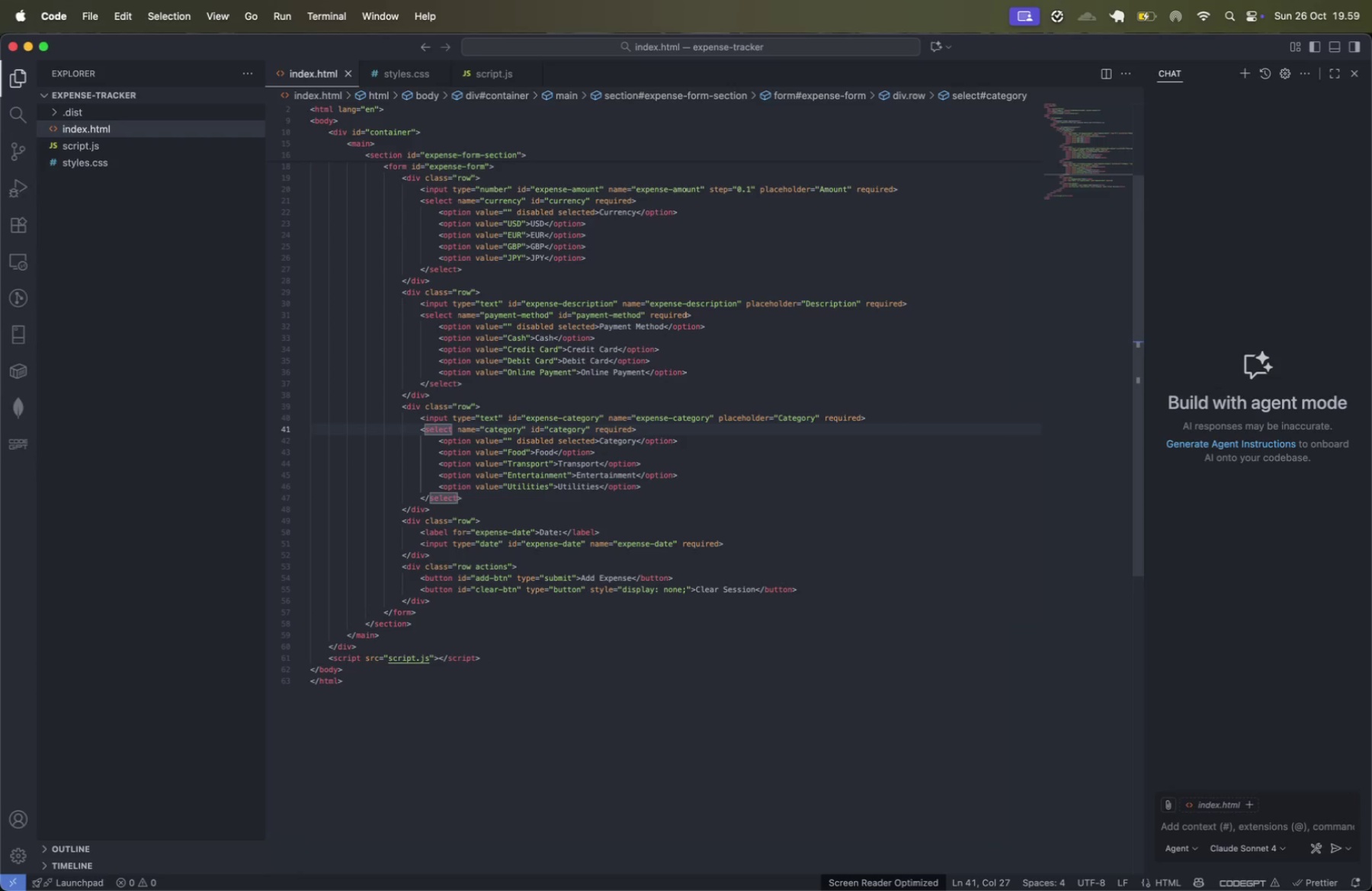 
key(Meta+ArrowLeft)
 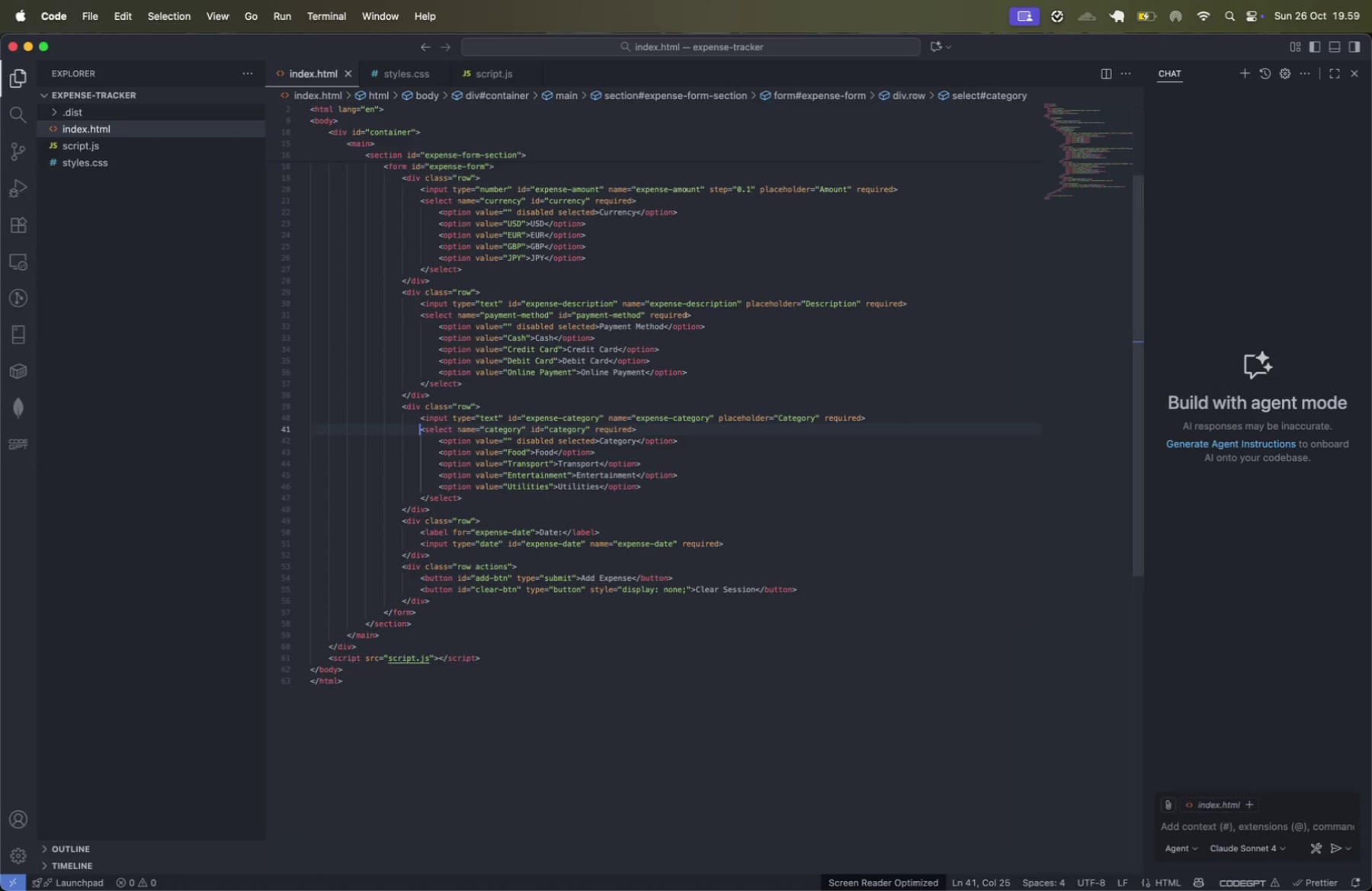 
key(Shift+ArrowDown)
 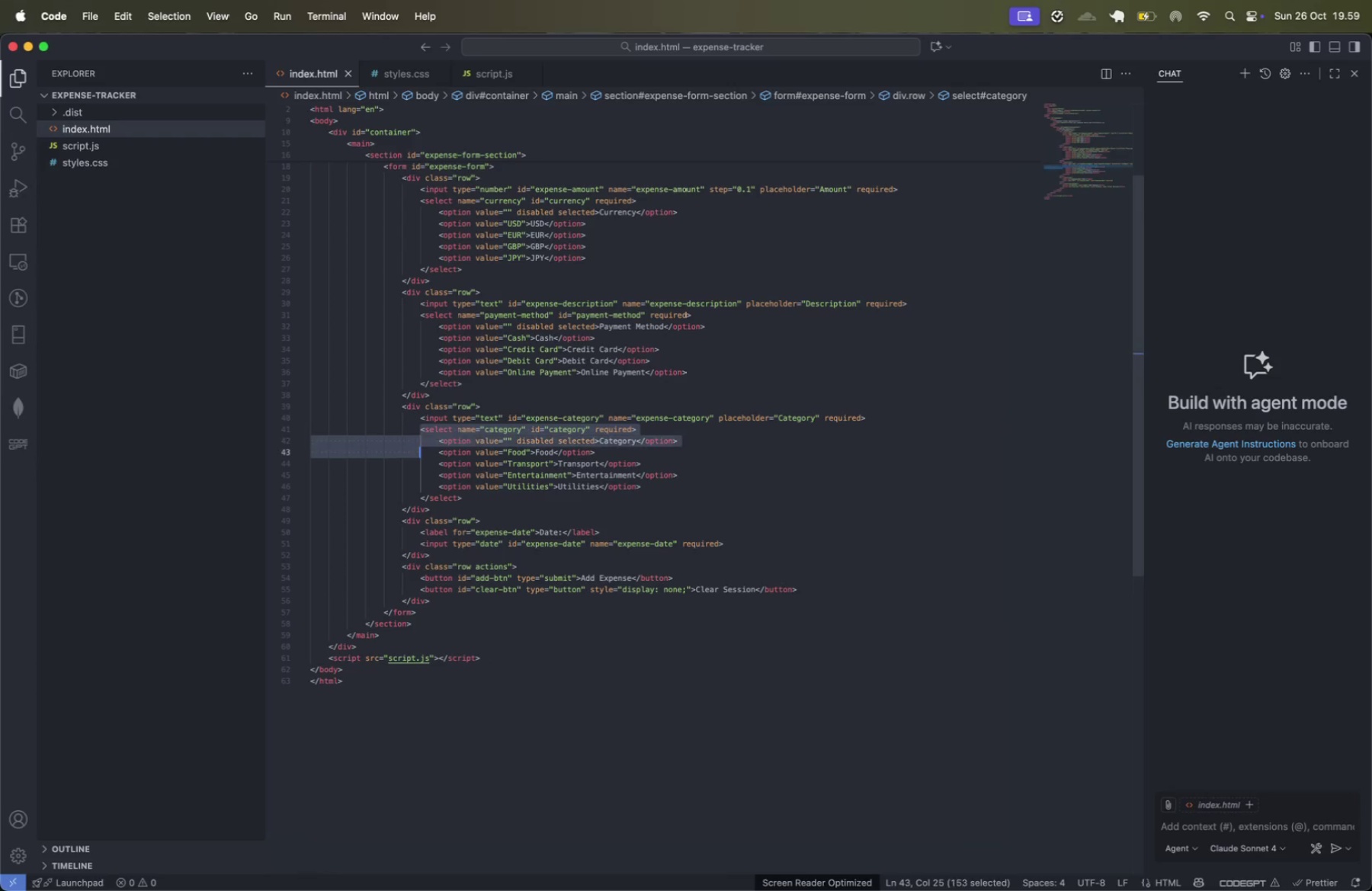 
key(Shift+ArrowDown)
 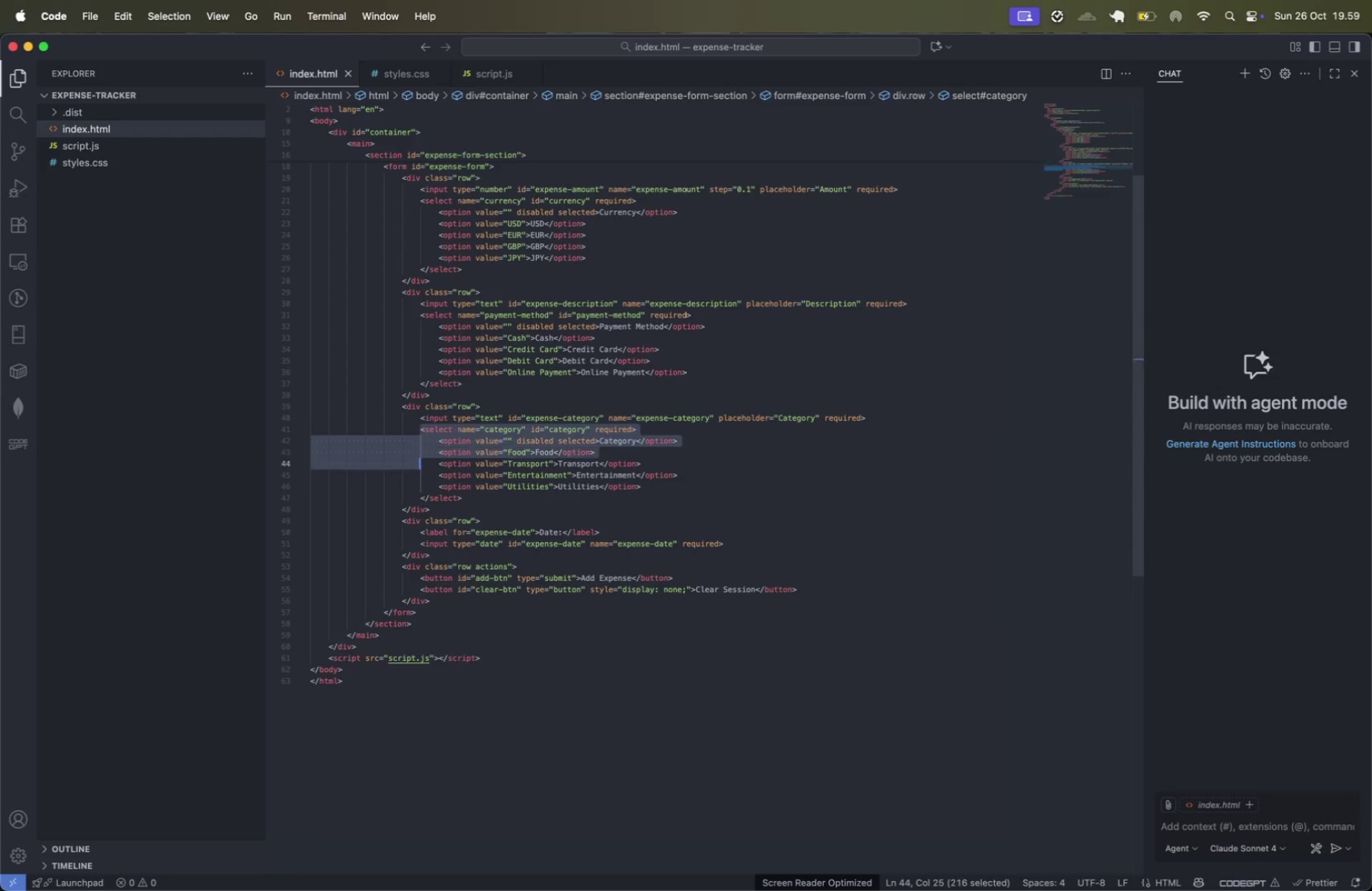 
key(Shift+ArrowDown)
 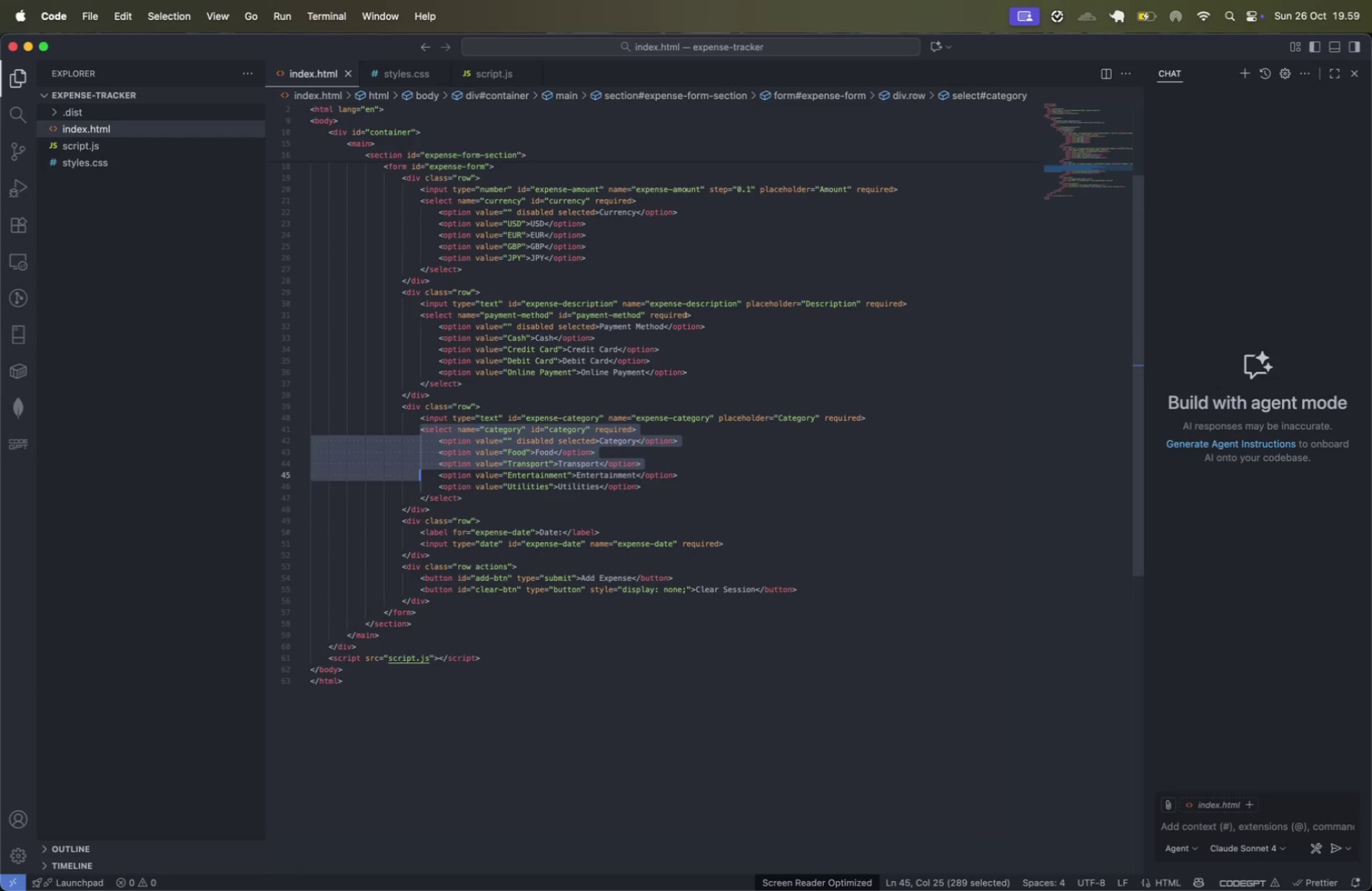 
key(Shift+ArrowDown)
 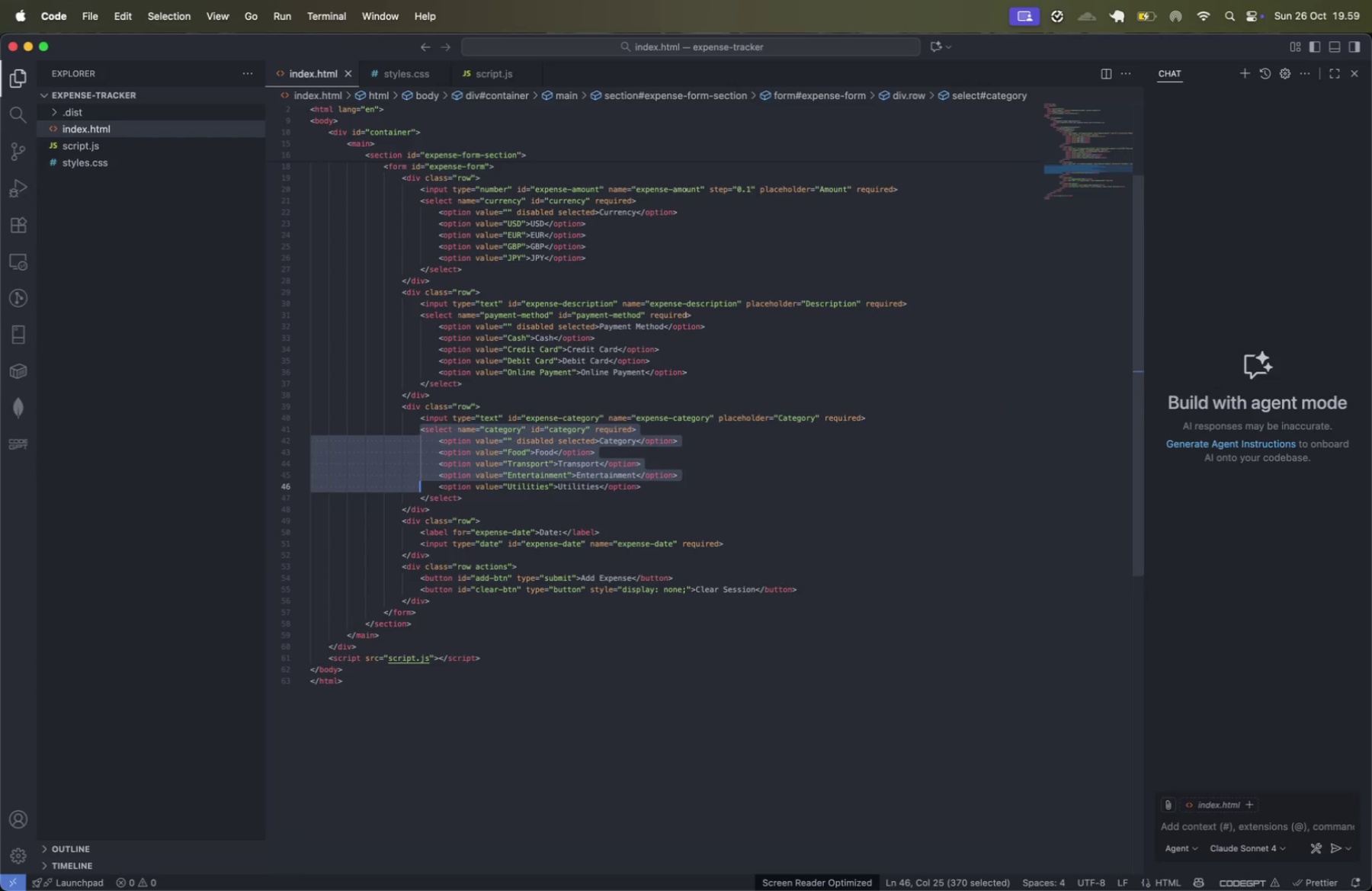 
key(Shift+ArrowDown)
 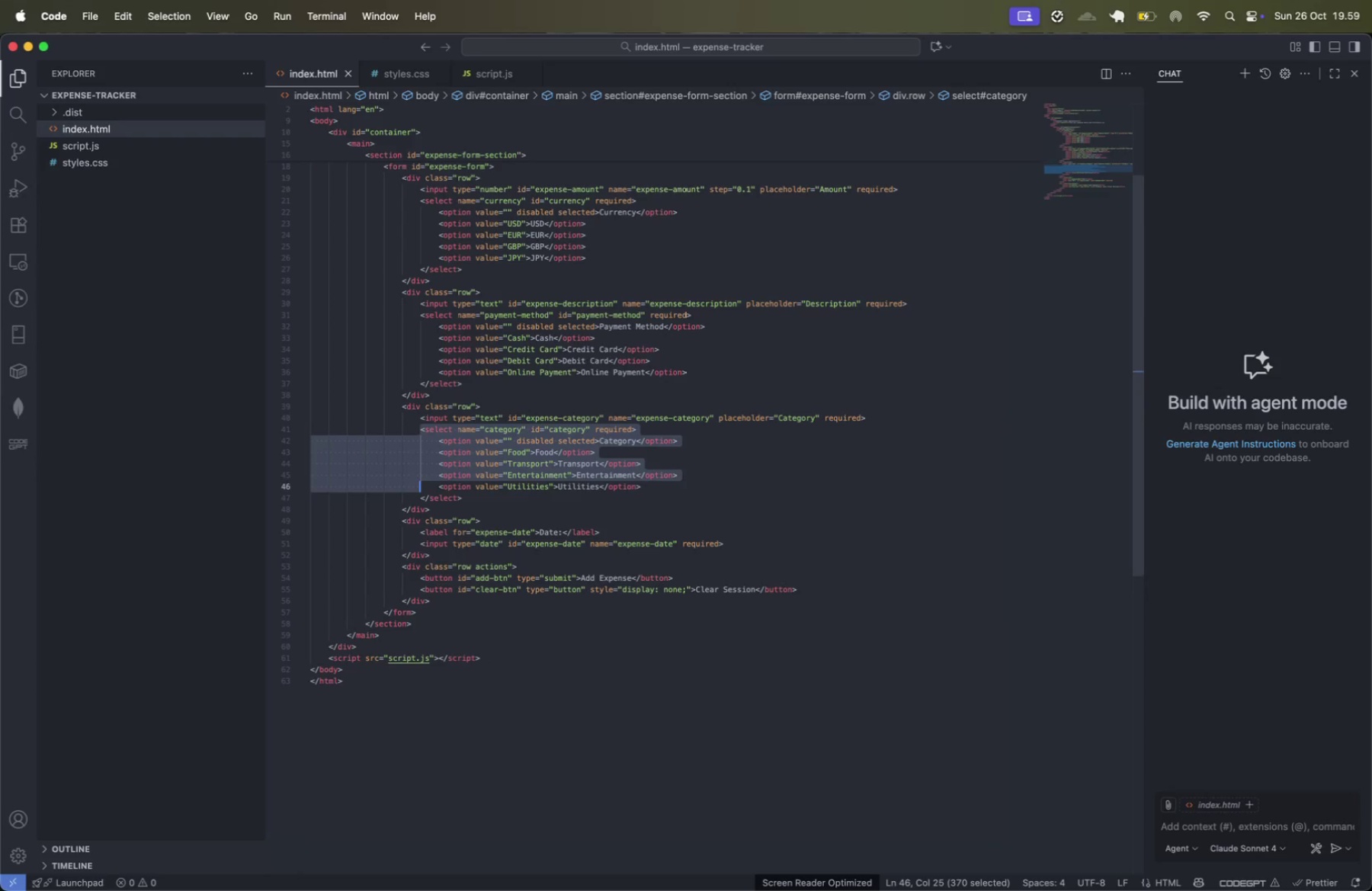 
key(Shift+ArrowDown)
 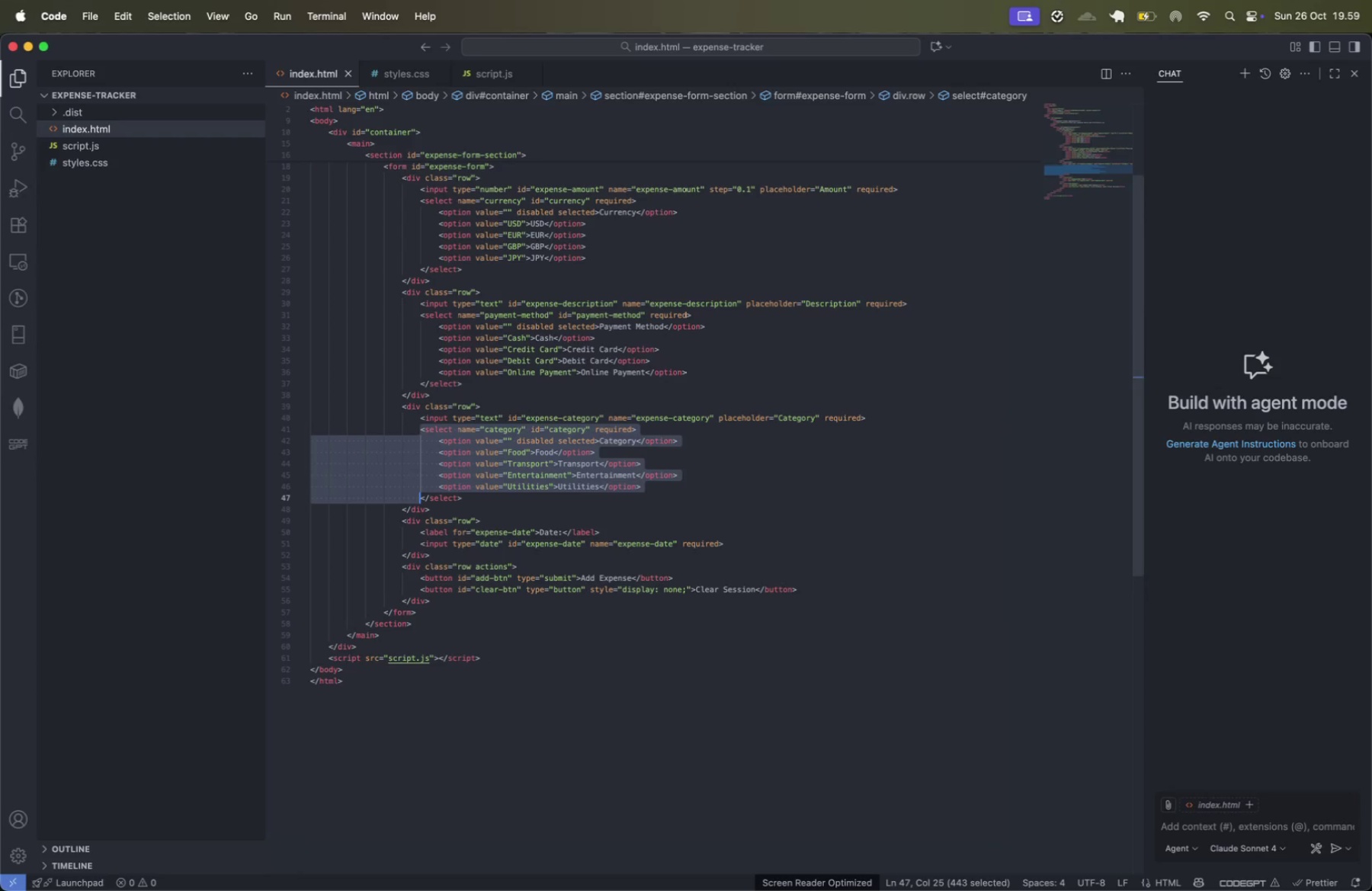 
key(Meta+Shift+CommandLeft)
 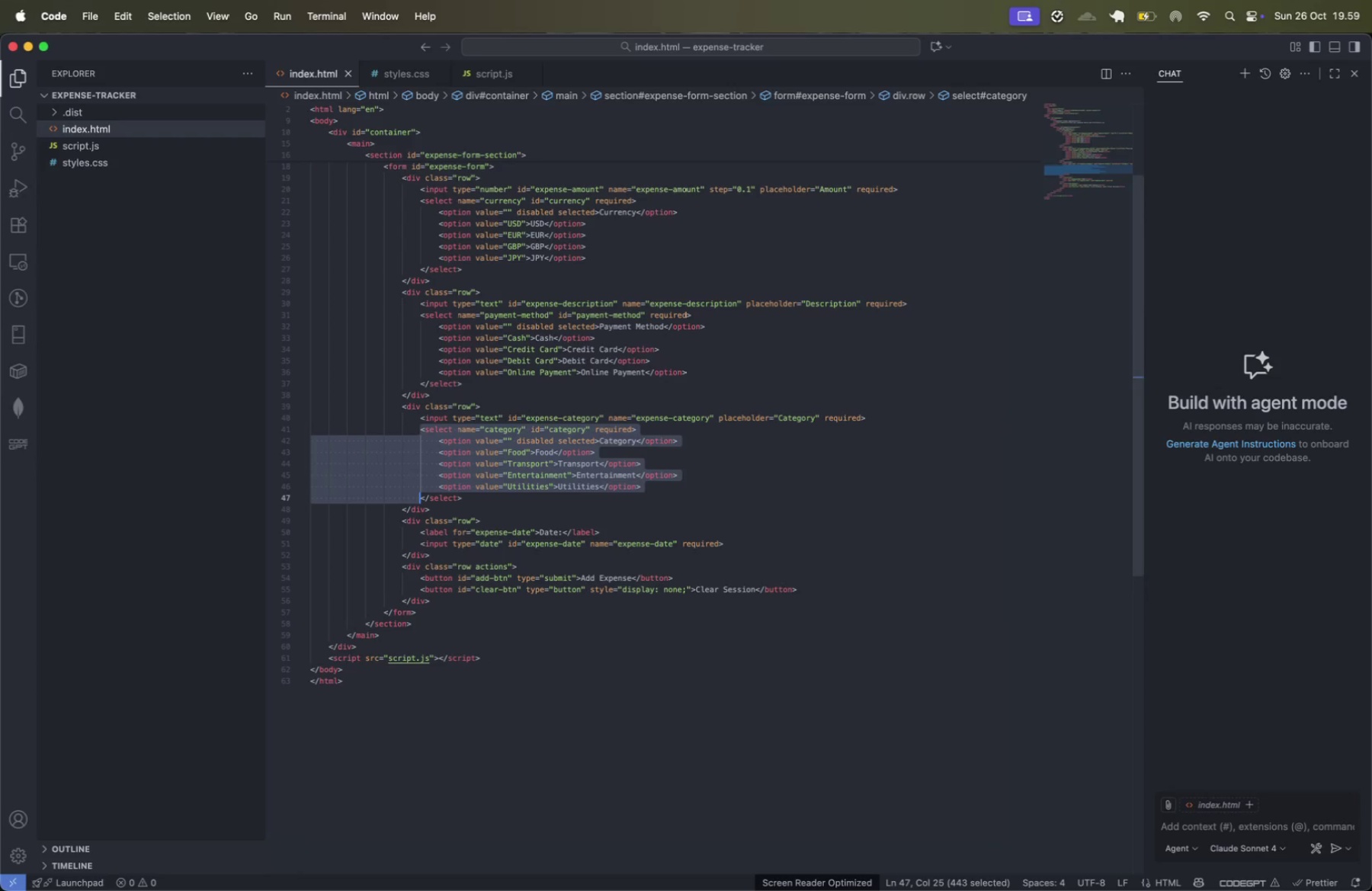 
key(Meta+Shift+ArrowRight)
 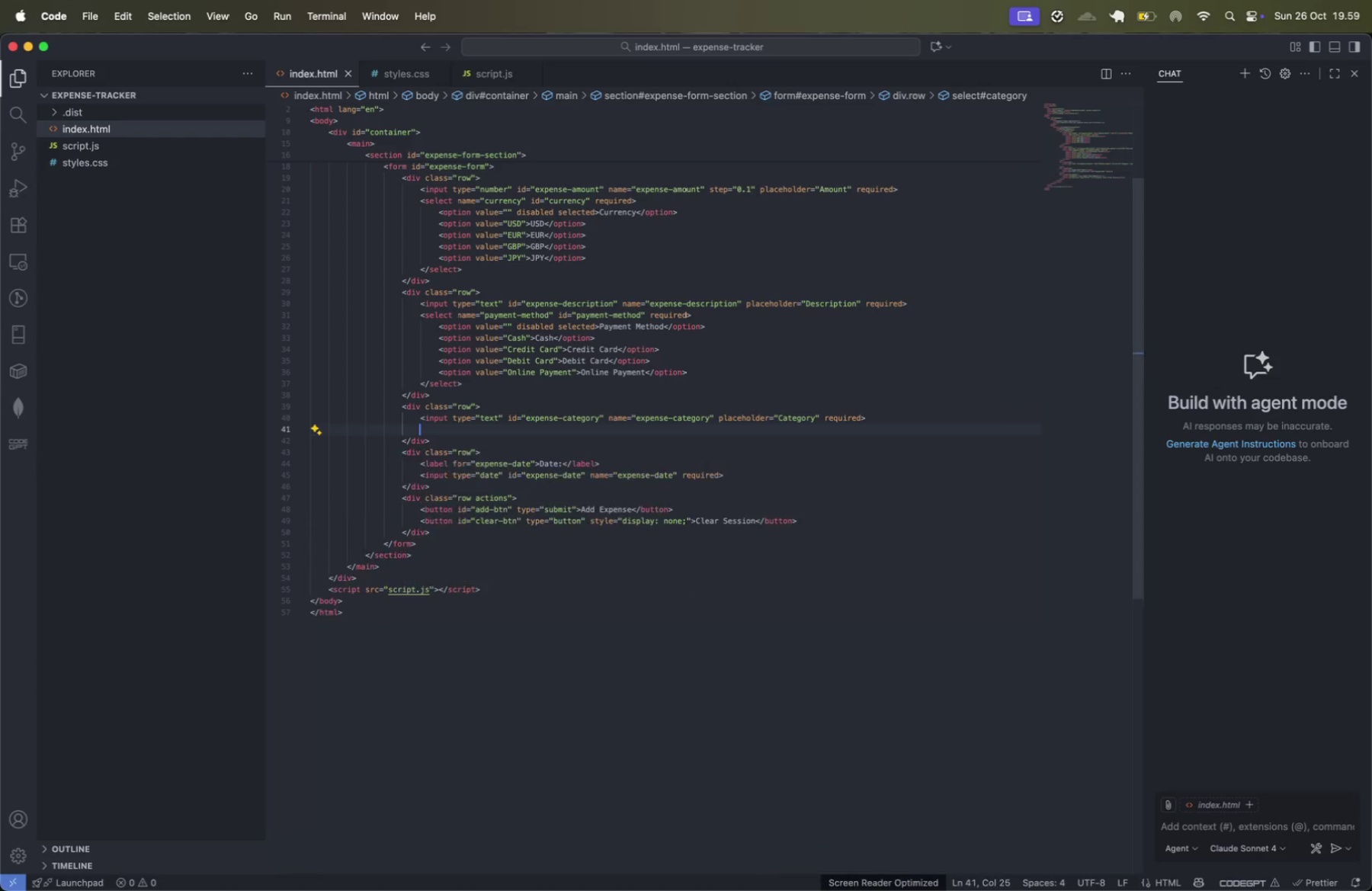 
key(Backspace)
 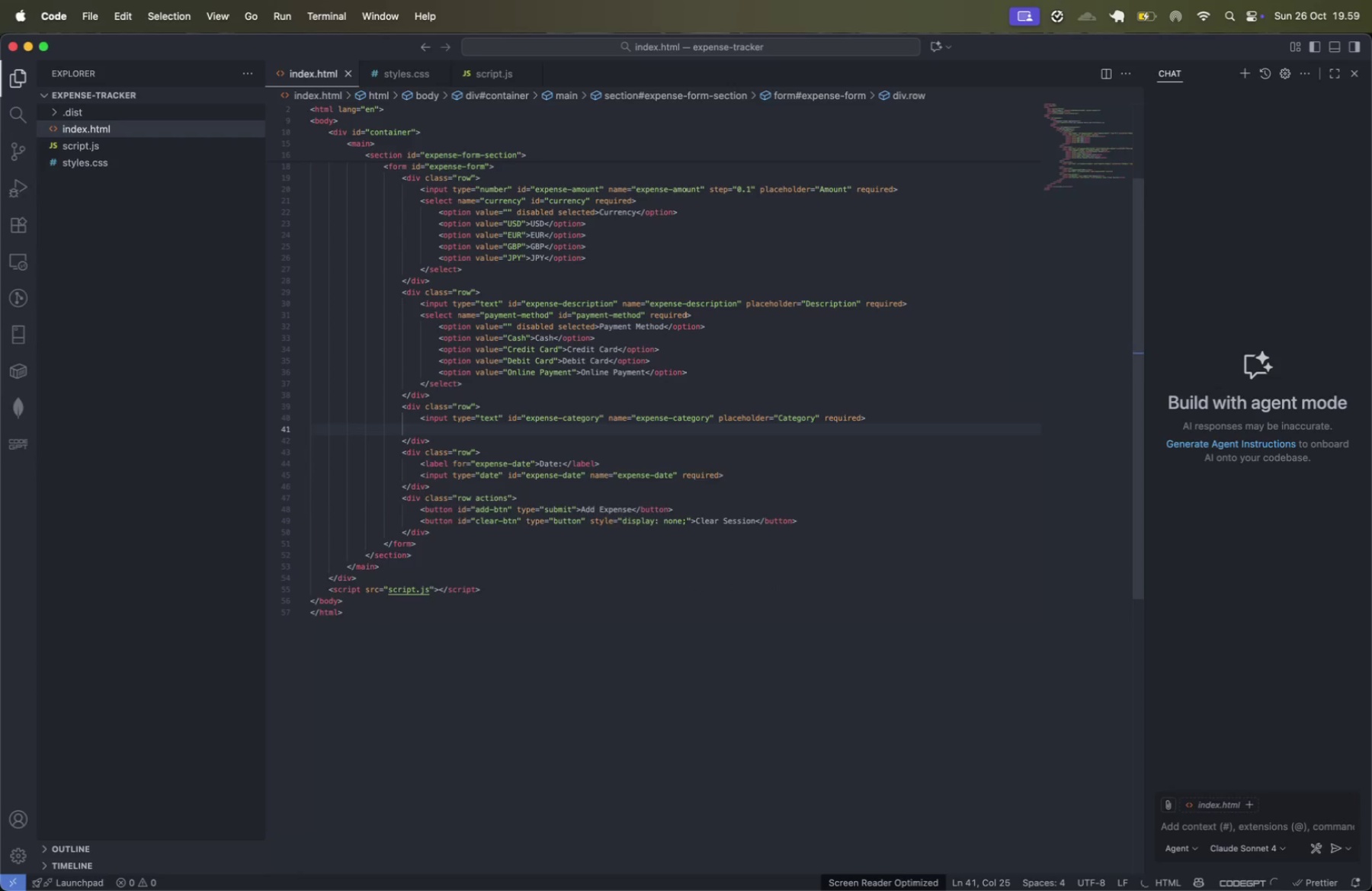 
key(Meta+Shift+ArrowLeft)
 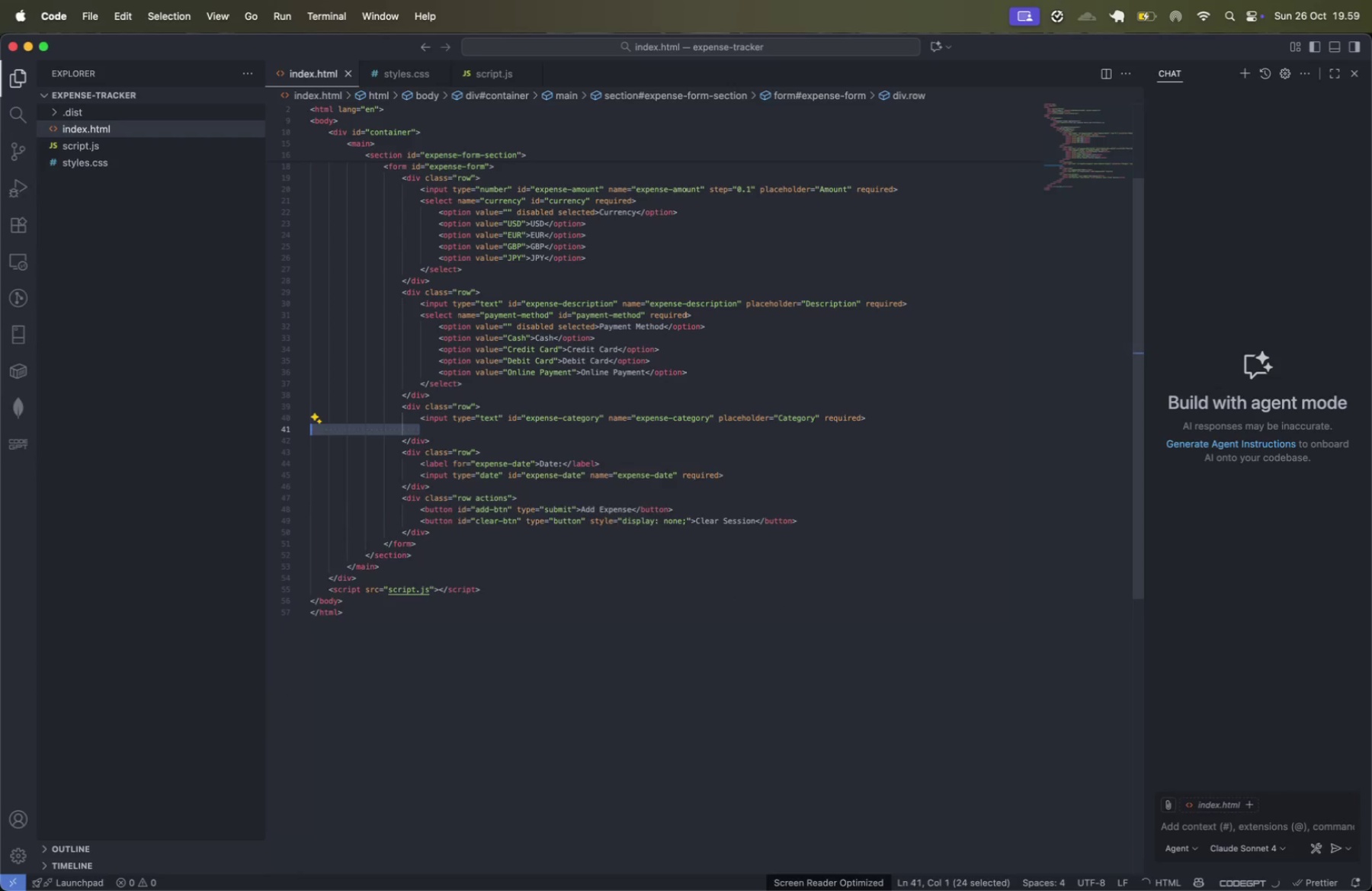 
key(Backspace)
 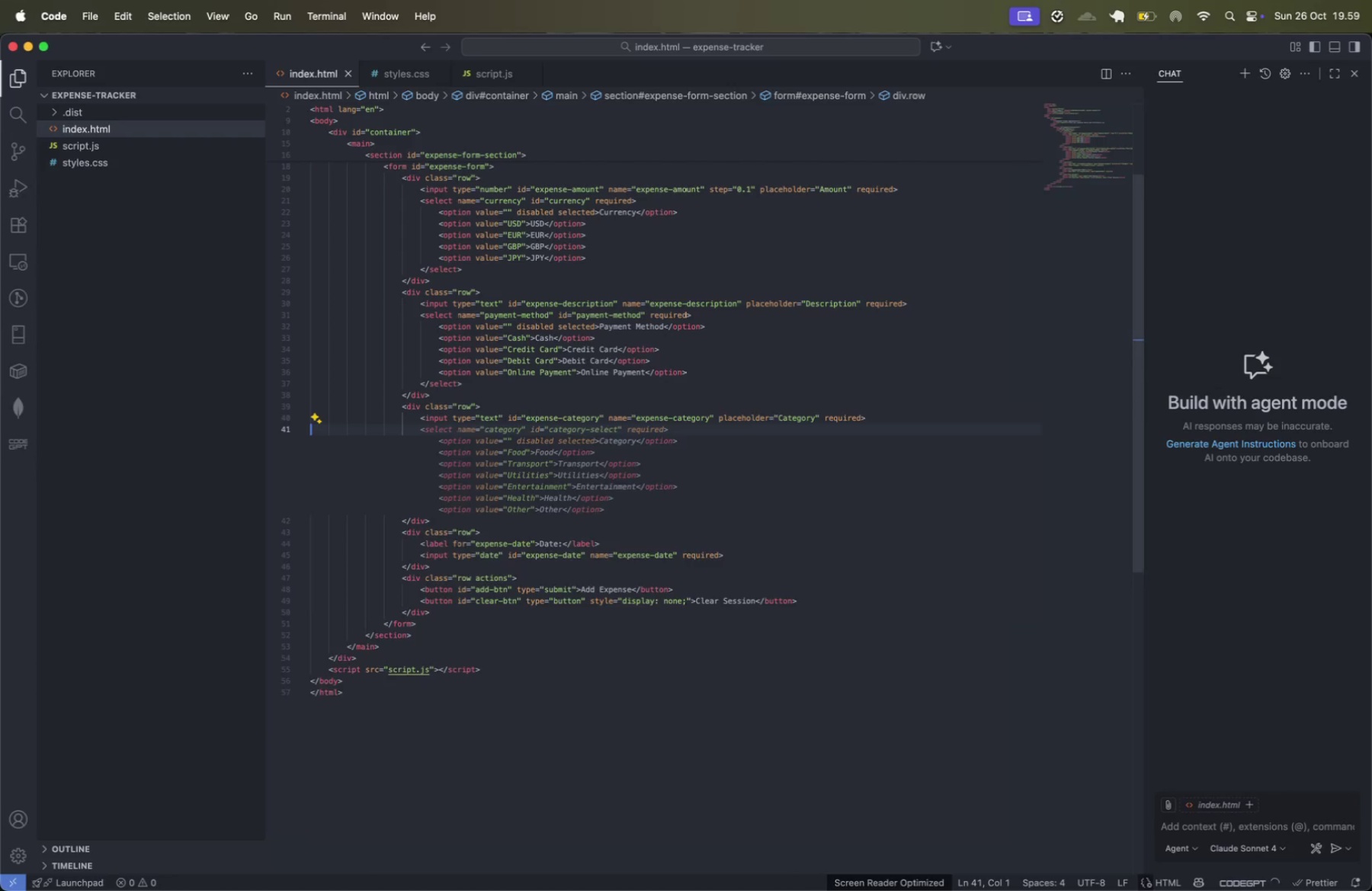 
key(Backspace)
 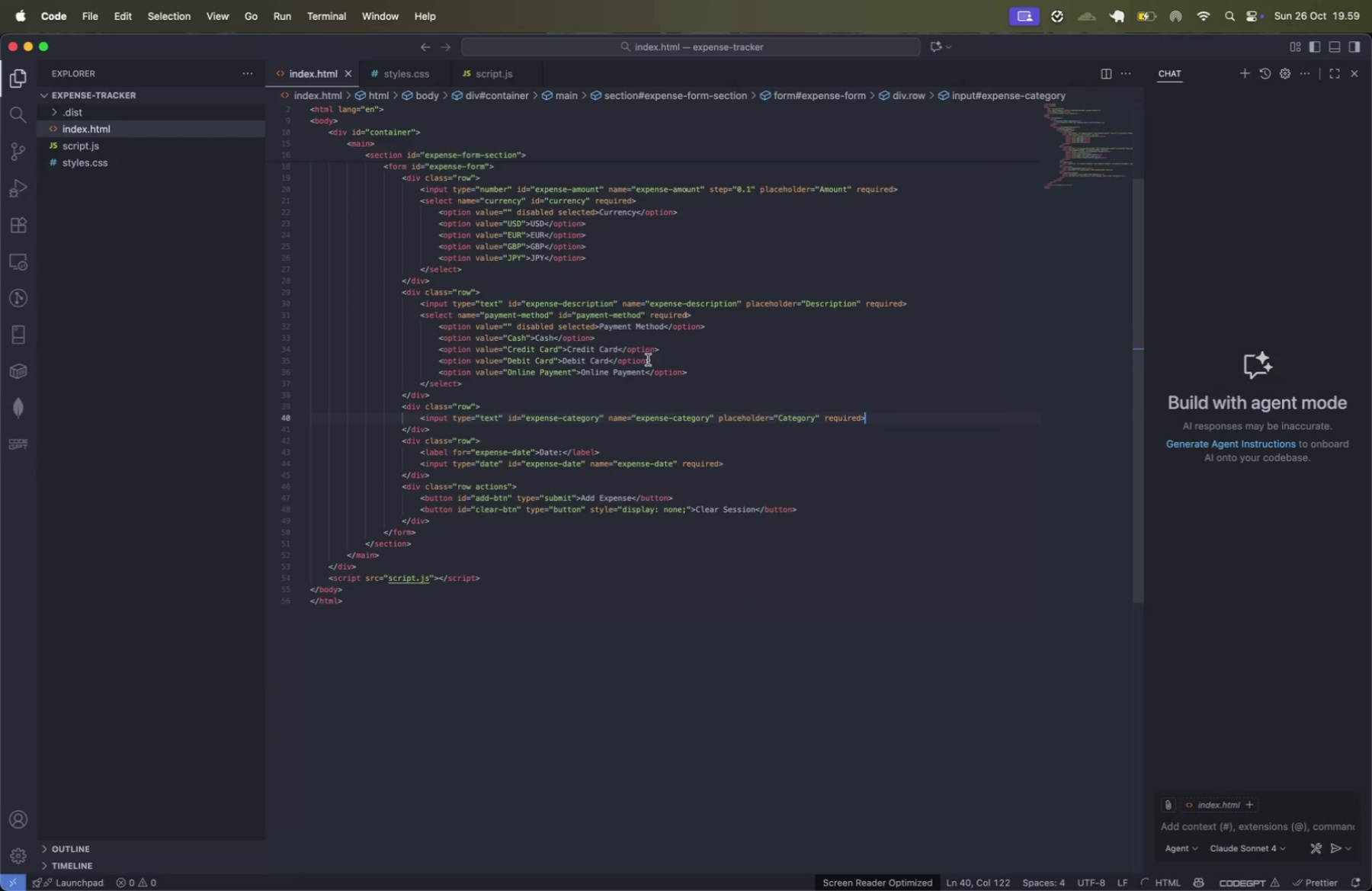 
left_click([511, 382])
 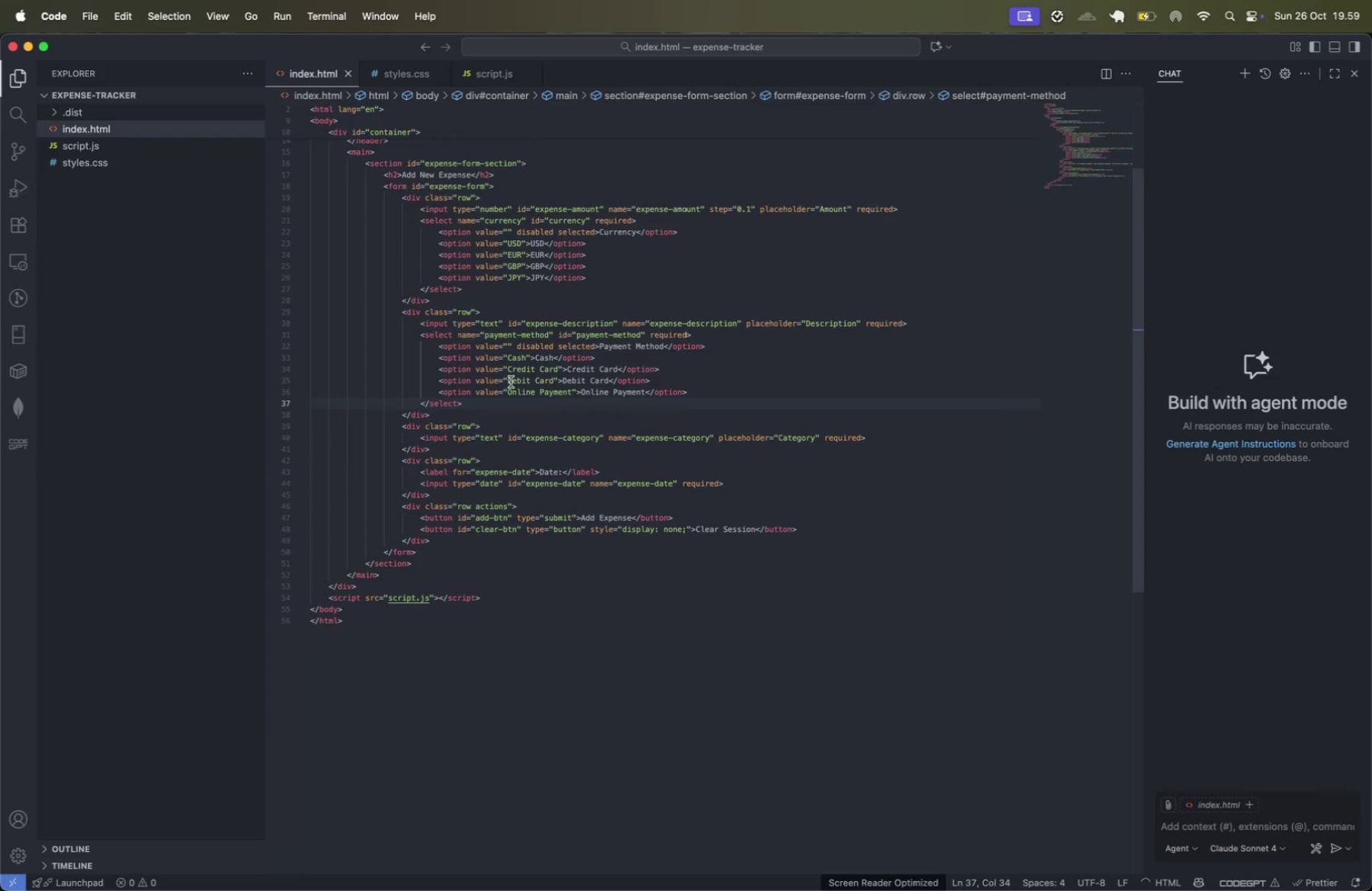 
hold_key(key=ShiftLeft, duration=0.49)
left_click([419, 338])
 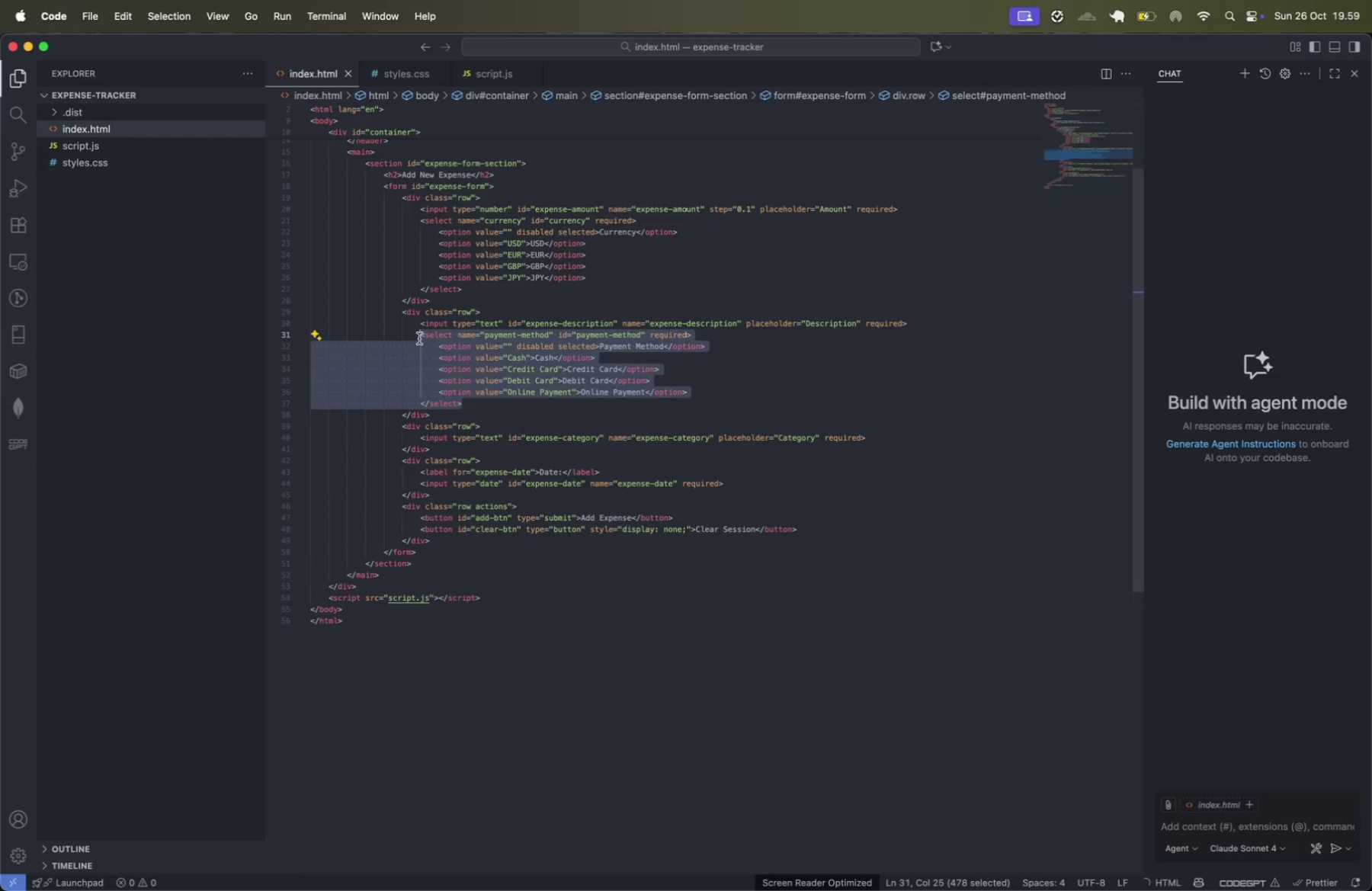 
key(Backspace)
 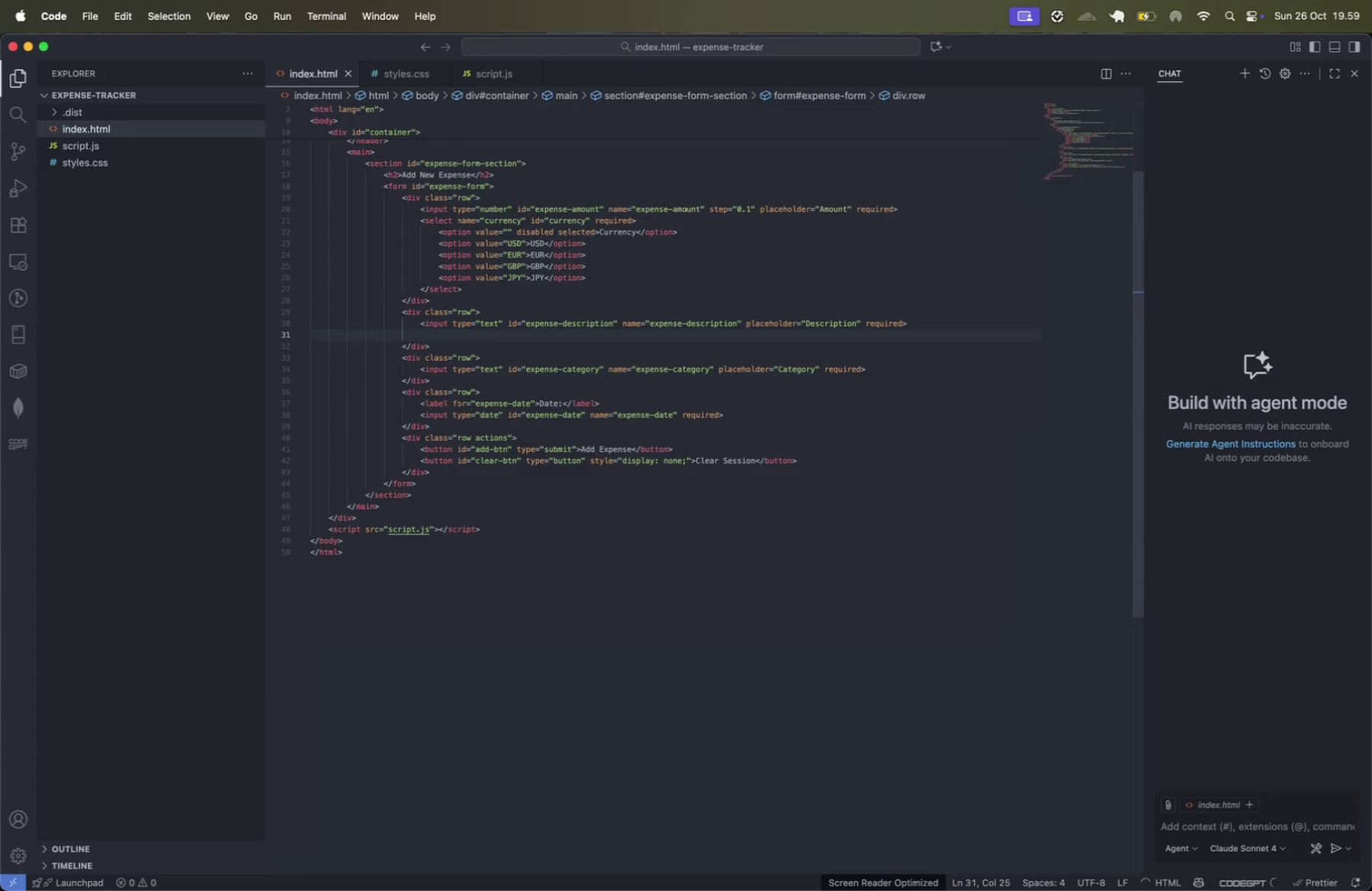 
key(Meta+Shift+ArrowLeft)
 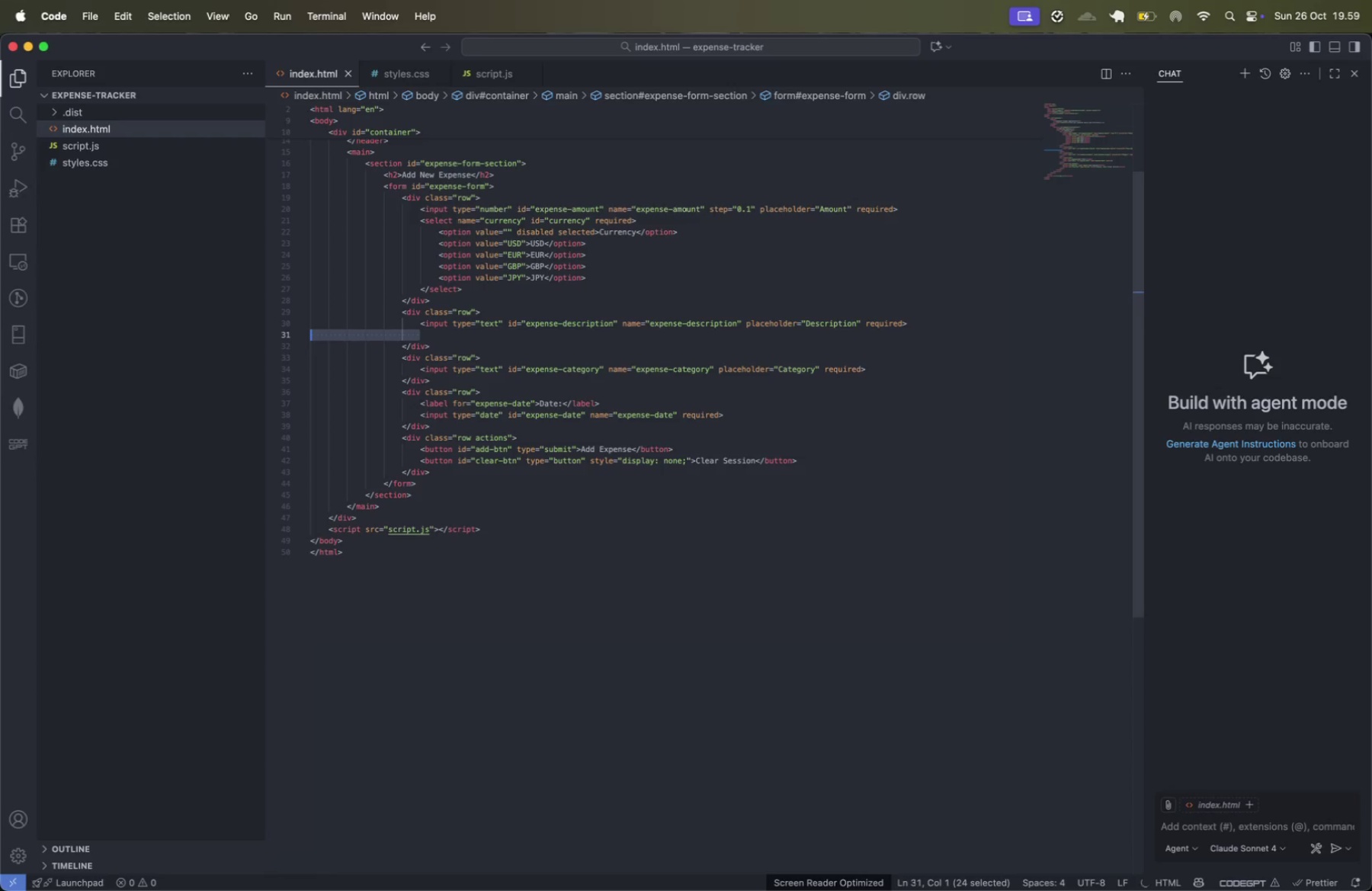 
key(Backspace)
 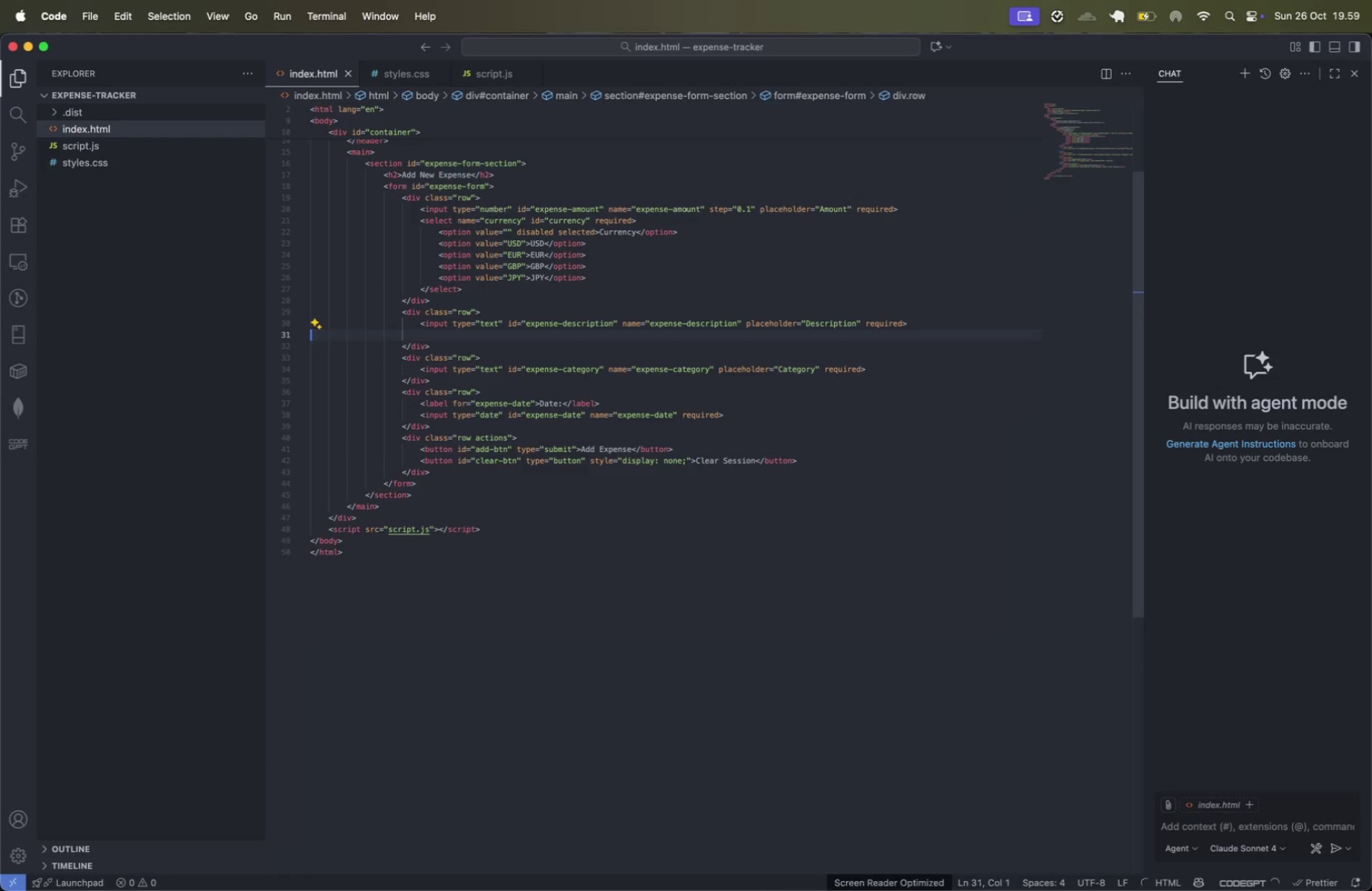 
key(Backspace)
 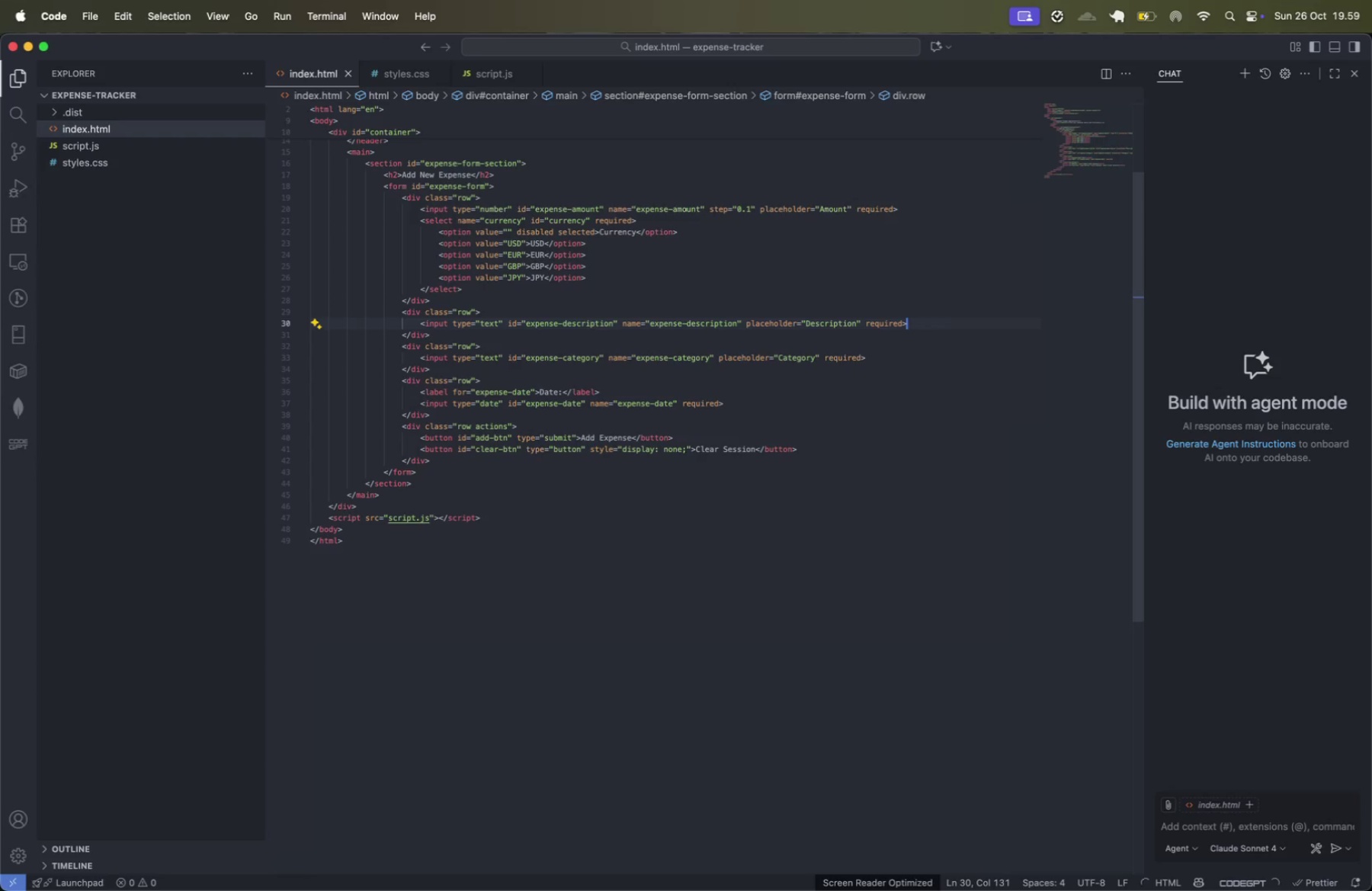 
key(Meta+CommandLeft)
 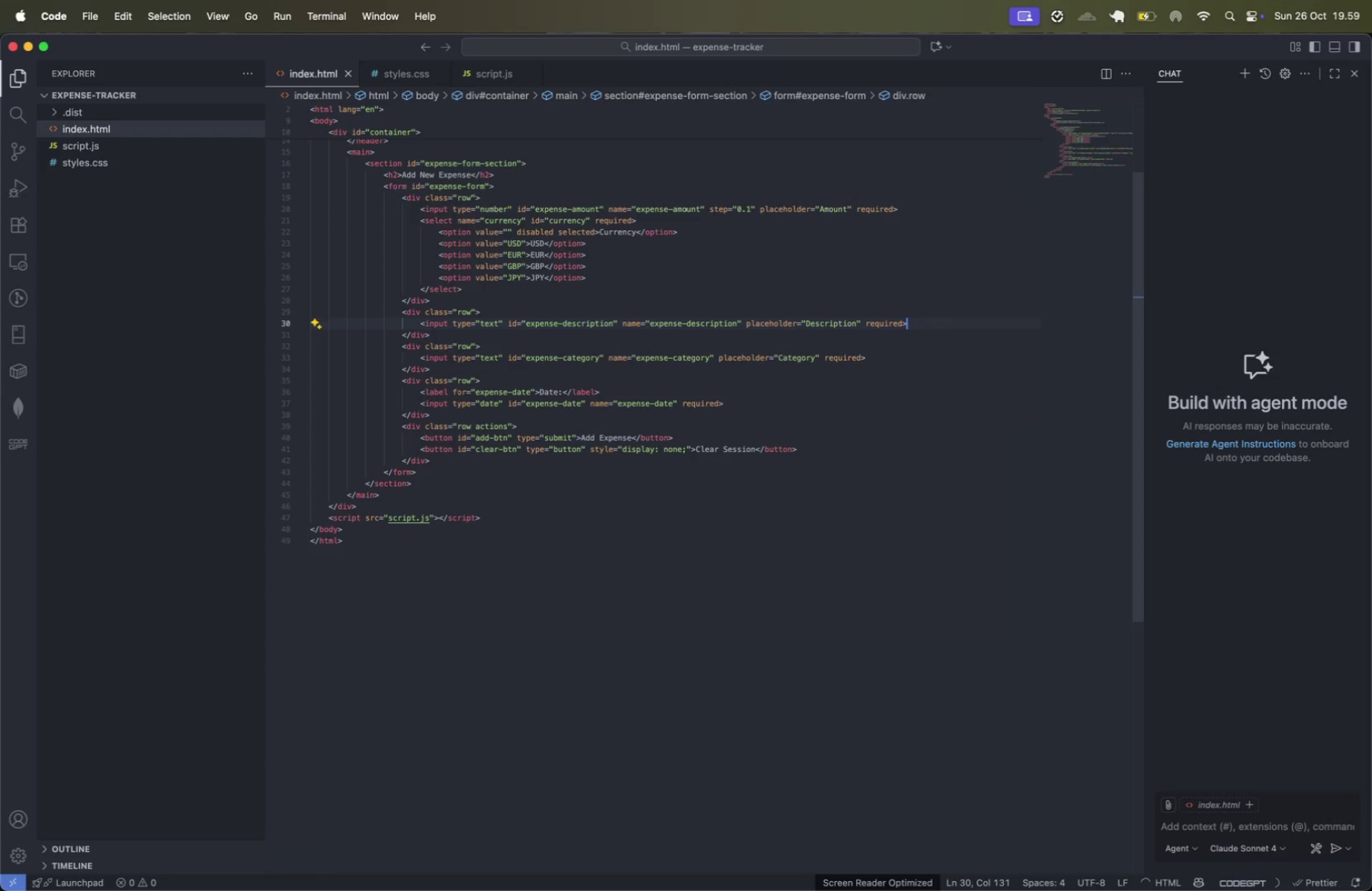 
key(Meta+S)
 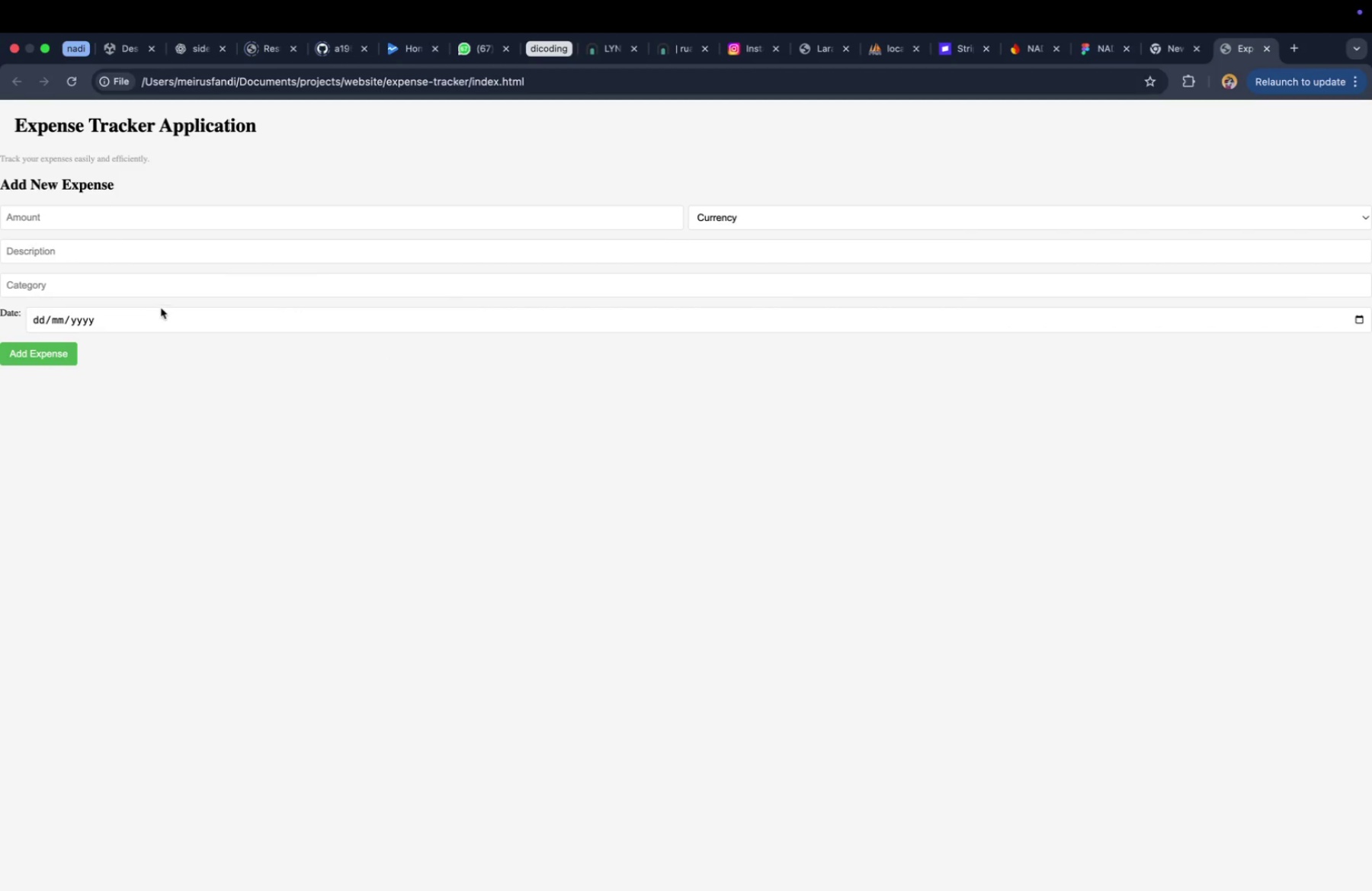 
left_click([366, 248])
 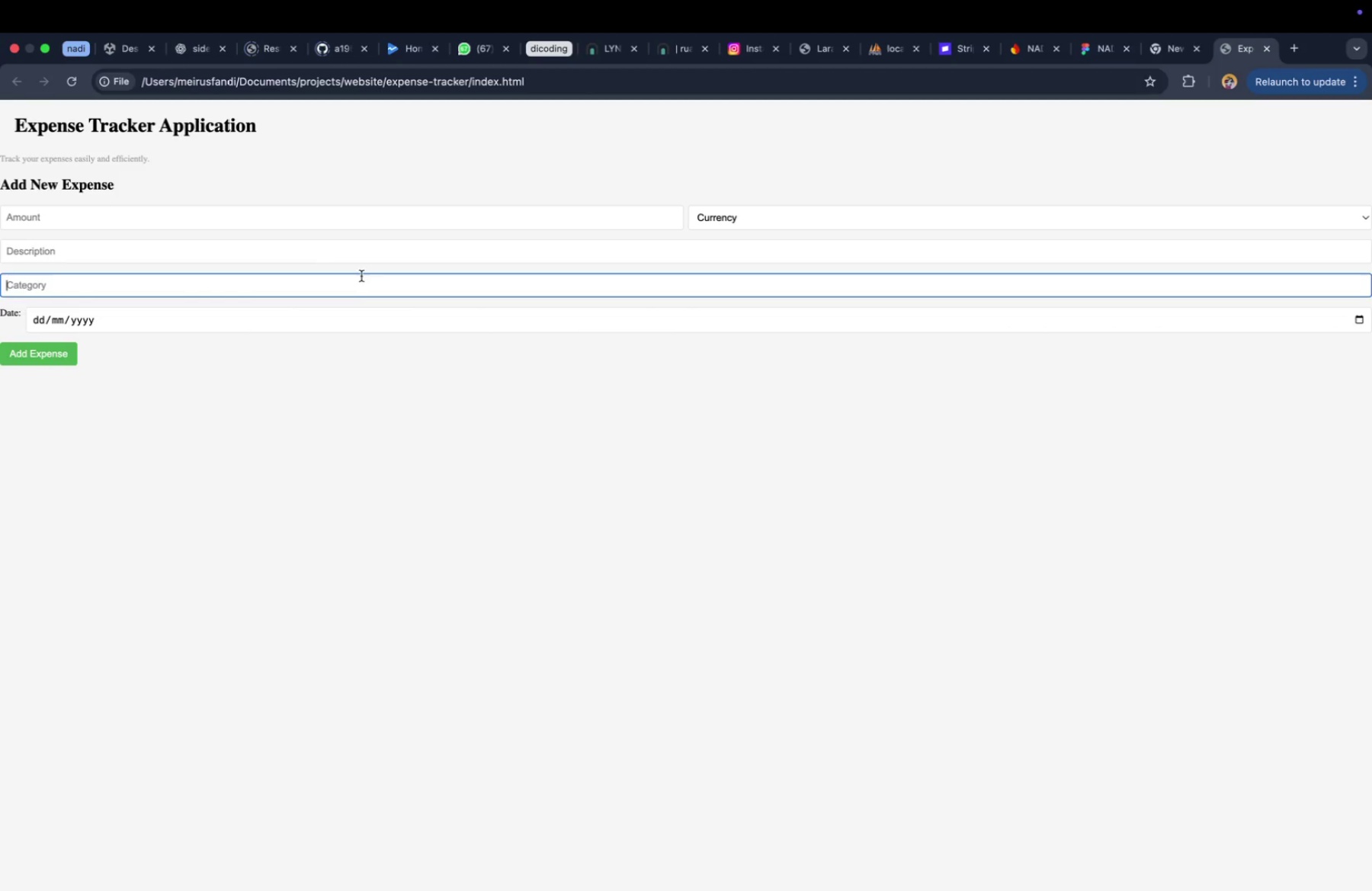 
double_click([369, 312])
 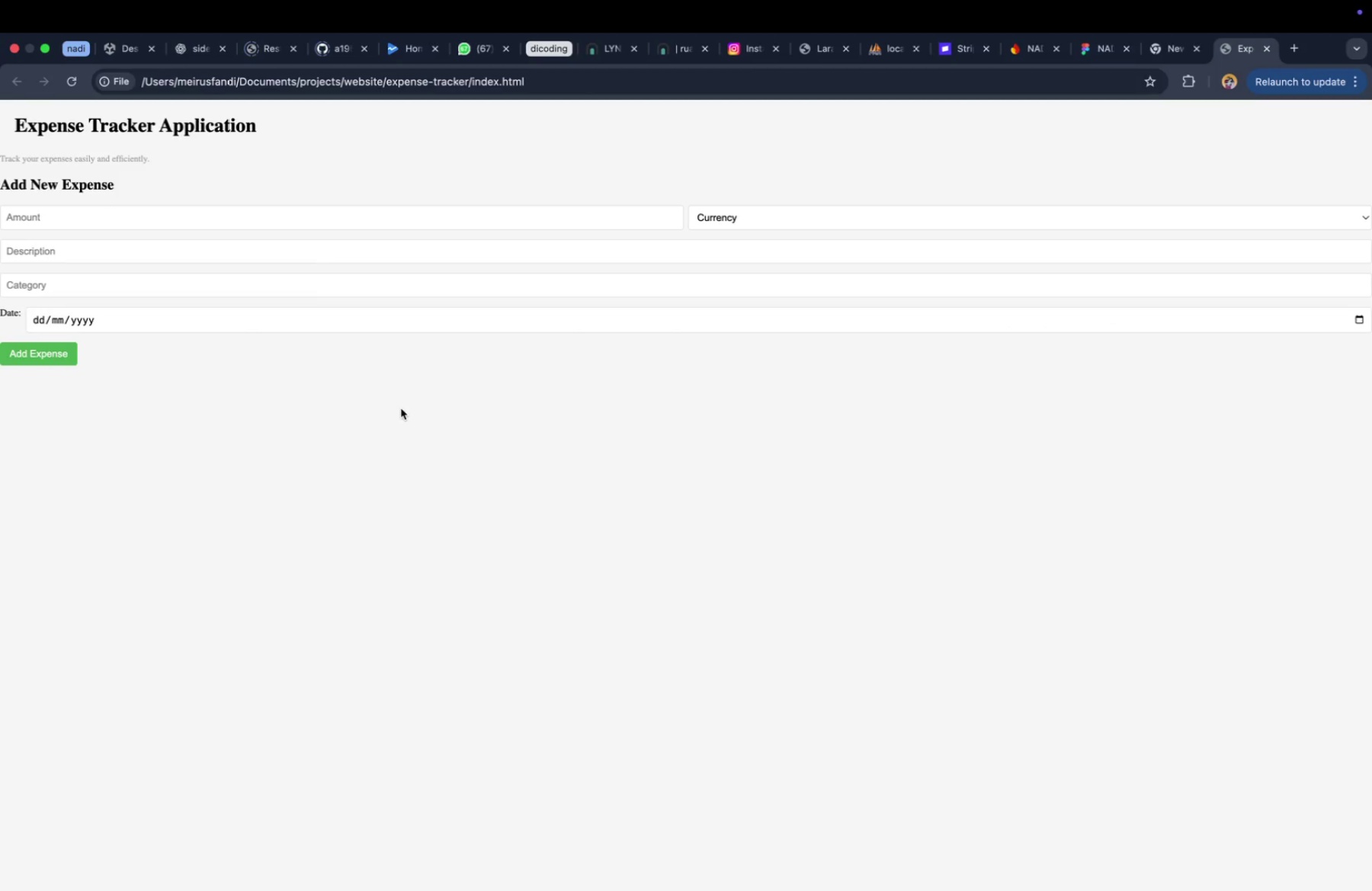 
wait(8.58)
 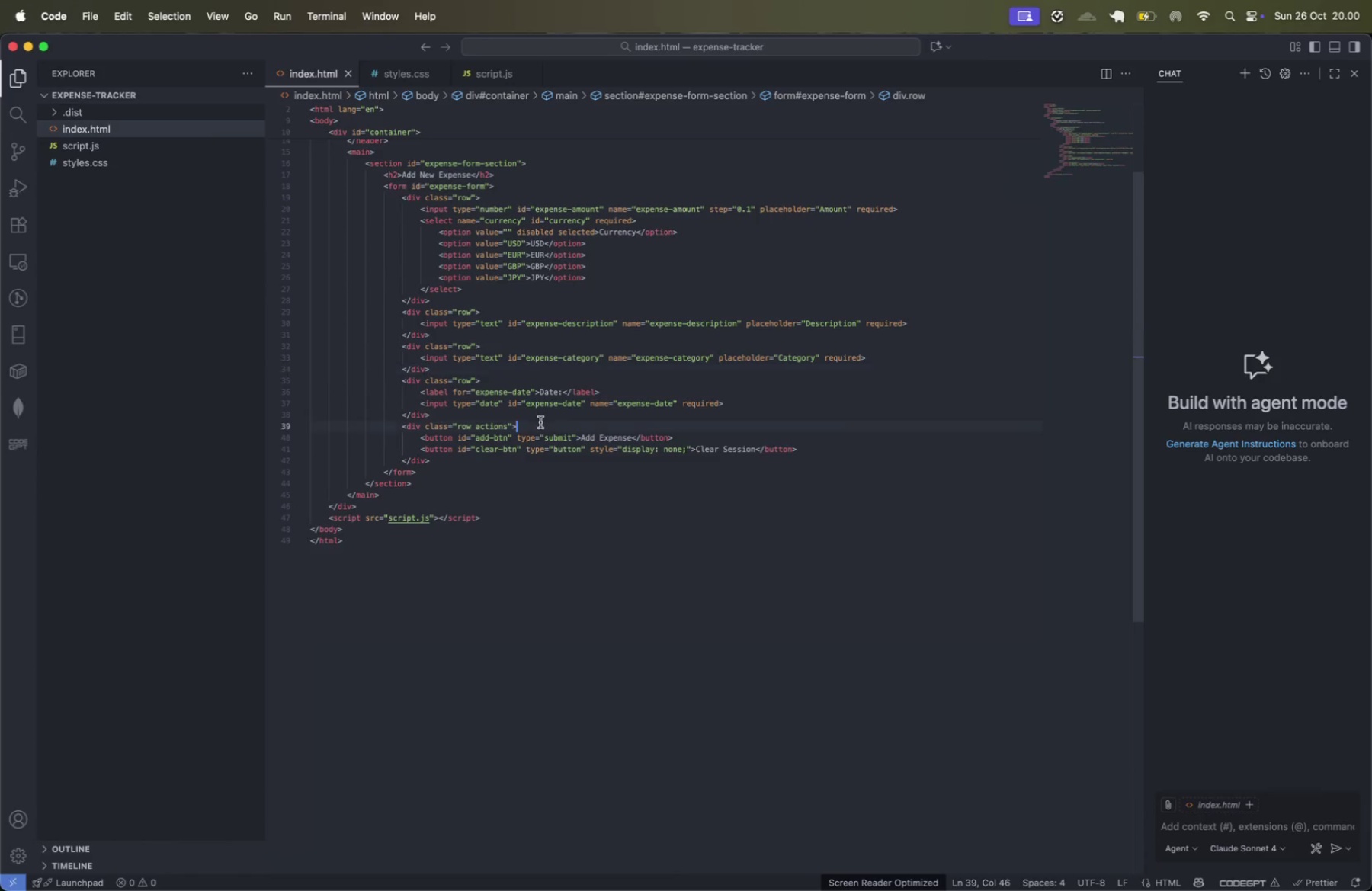 
left_click([540, 422])
 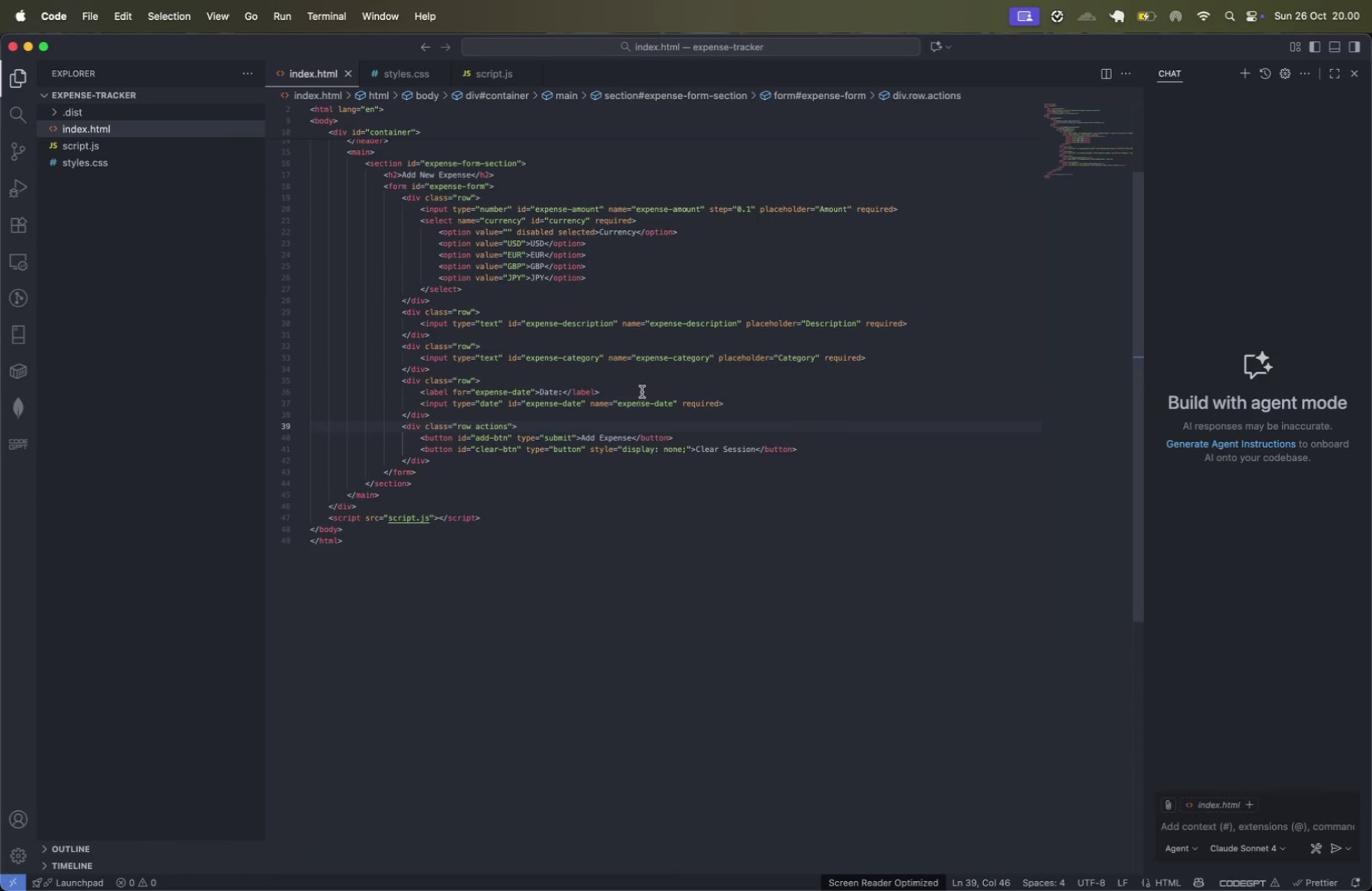 
left_click([643, 391])
 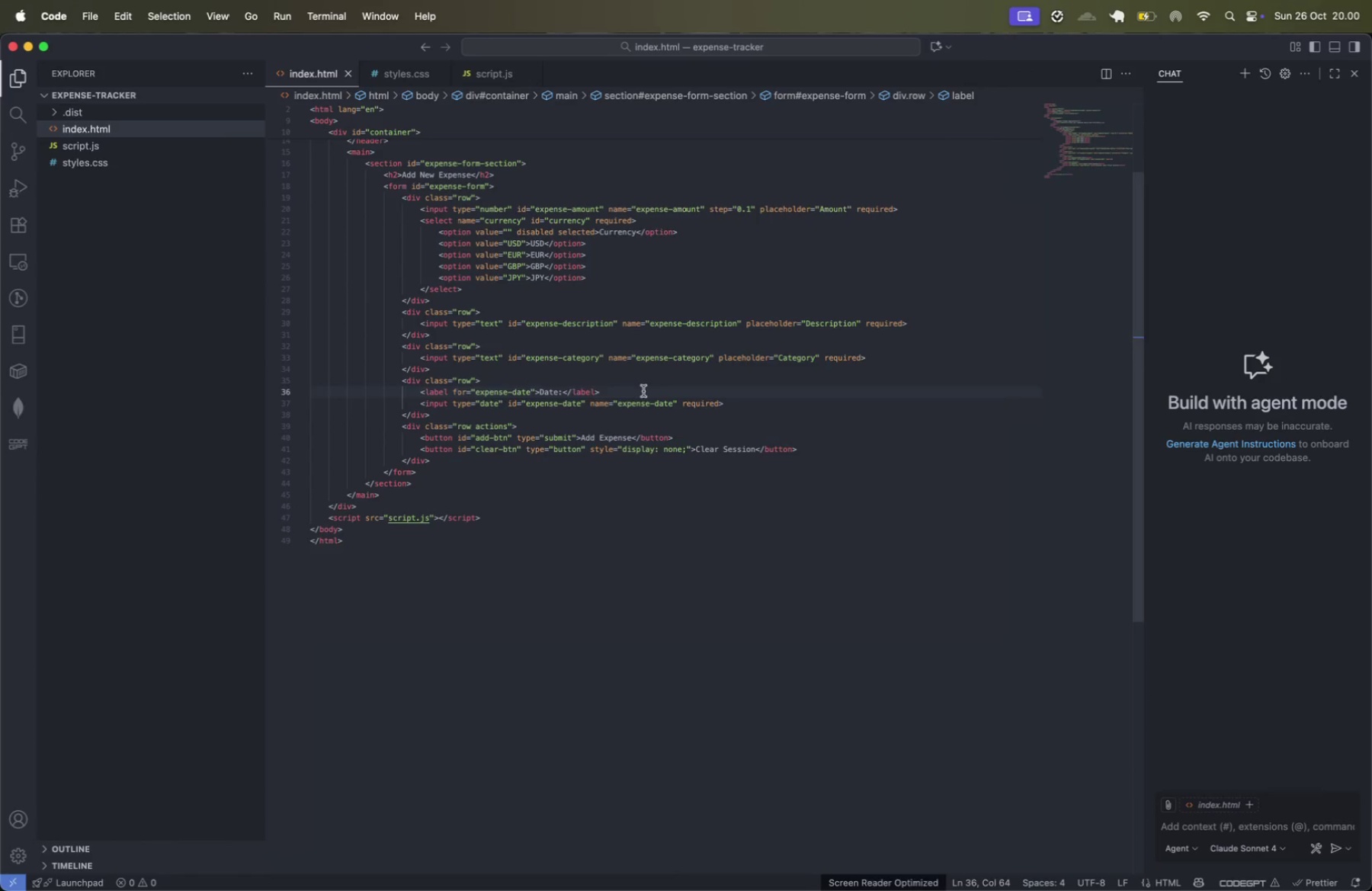 
key(Shift+ArrowUp)
 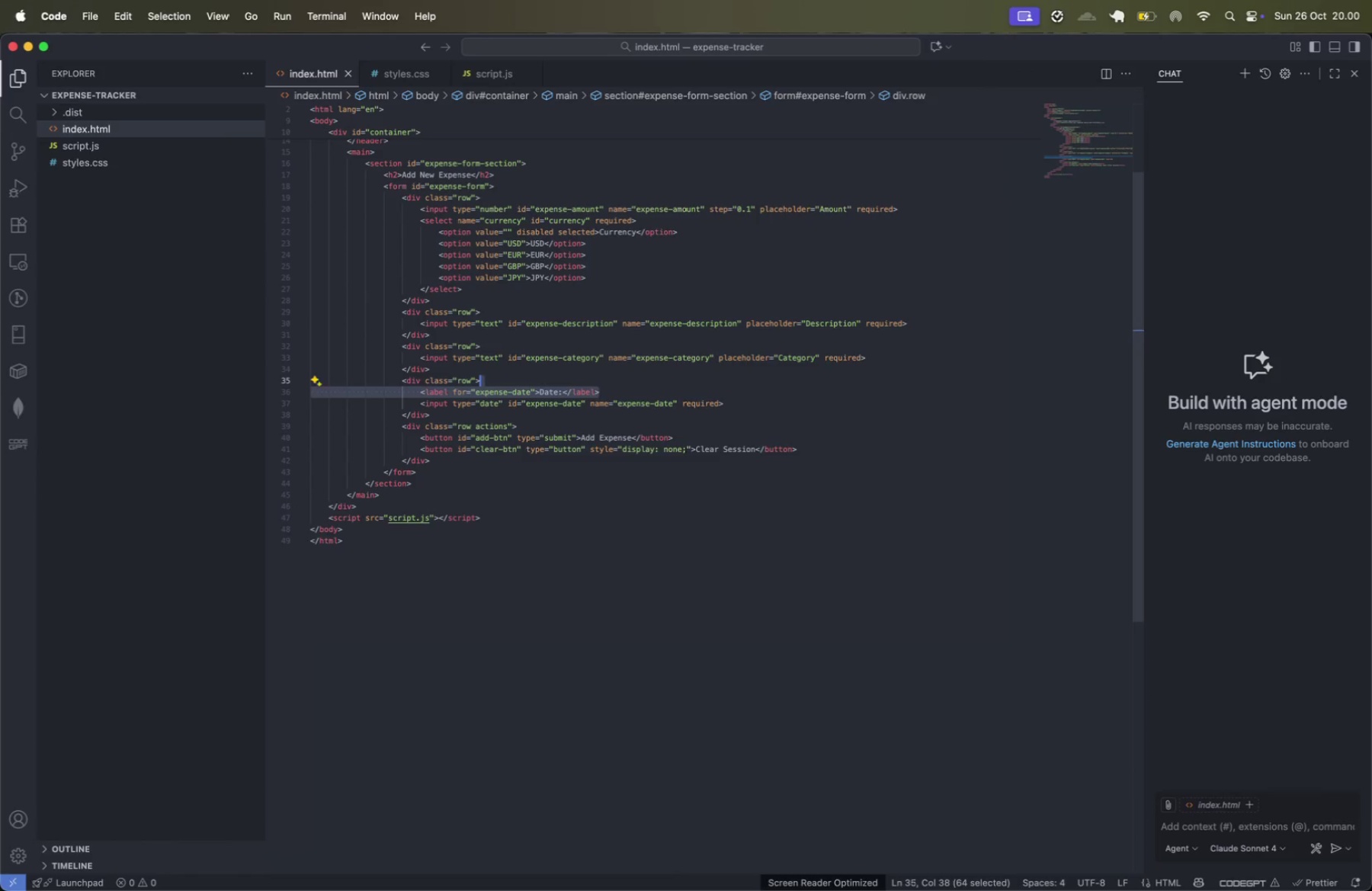 
key(Backspace)
 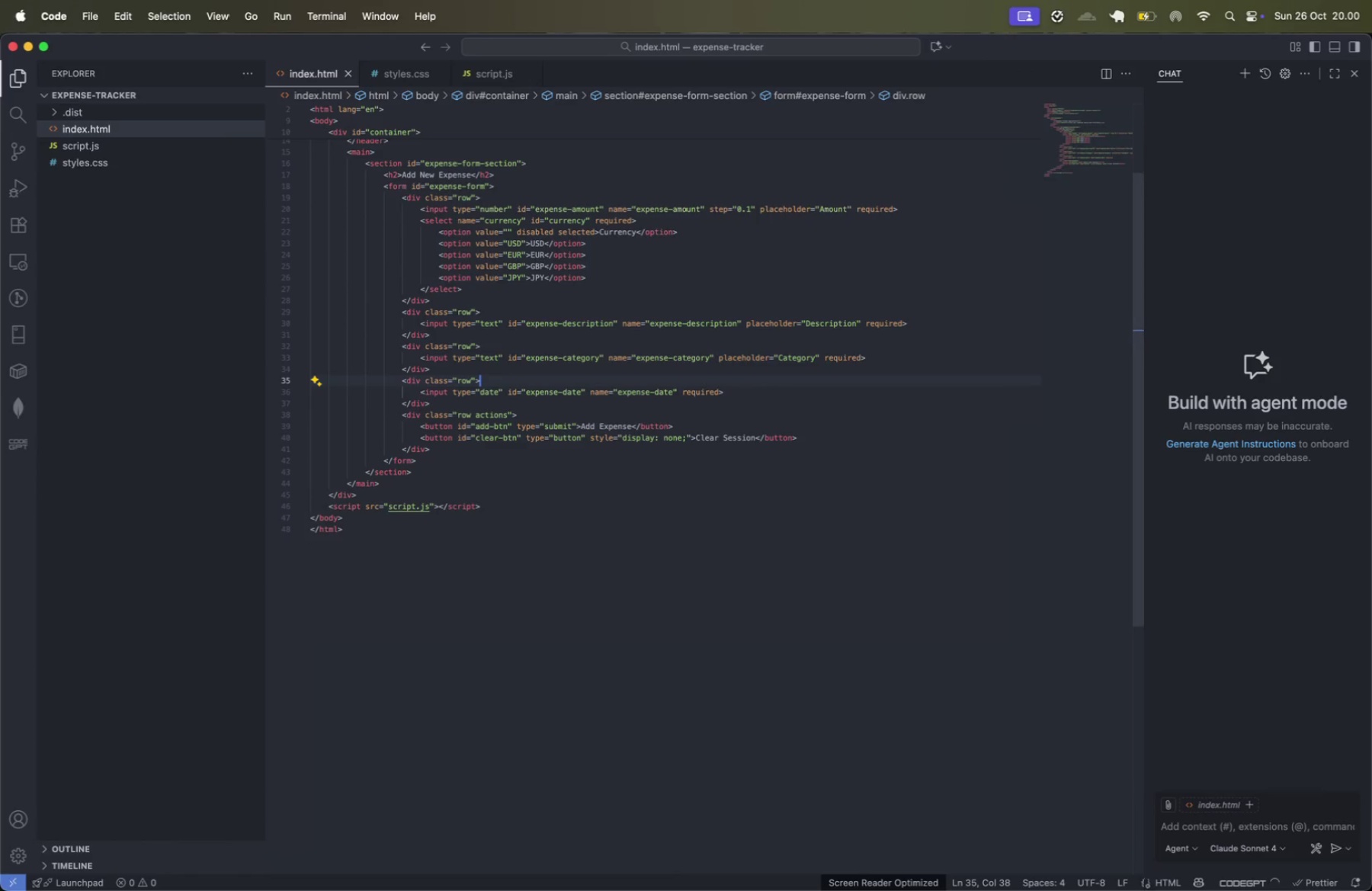 
key(Meta+CommandLeft)
 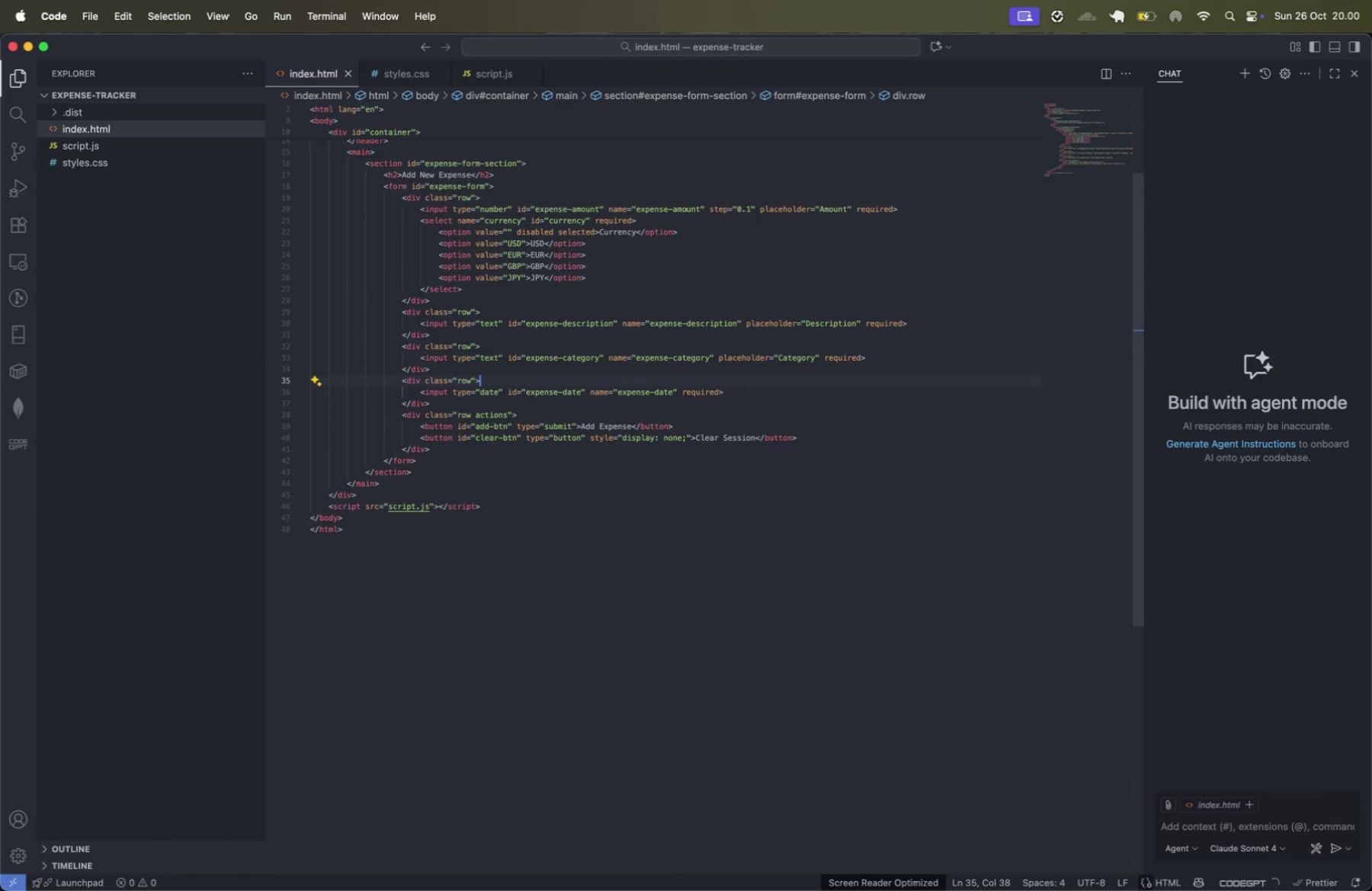 
key(Meta+S)
 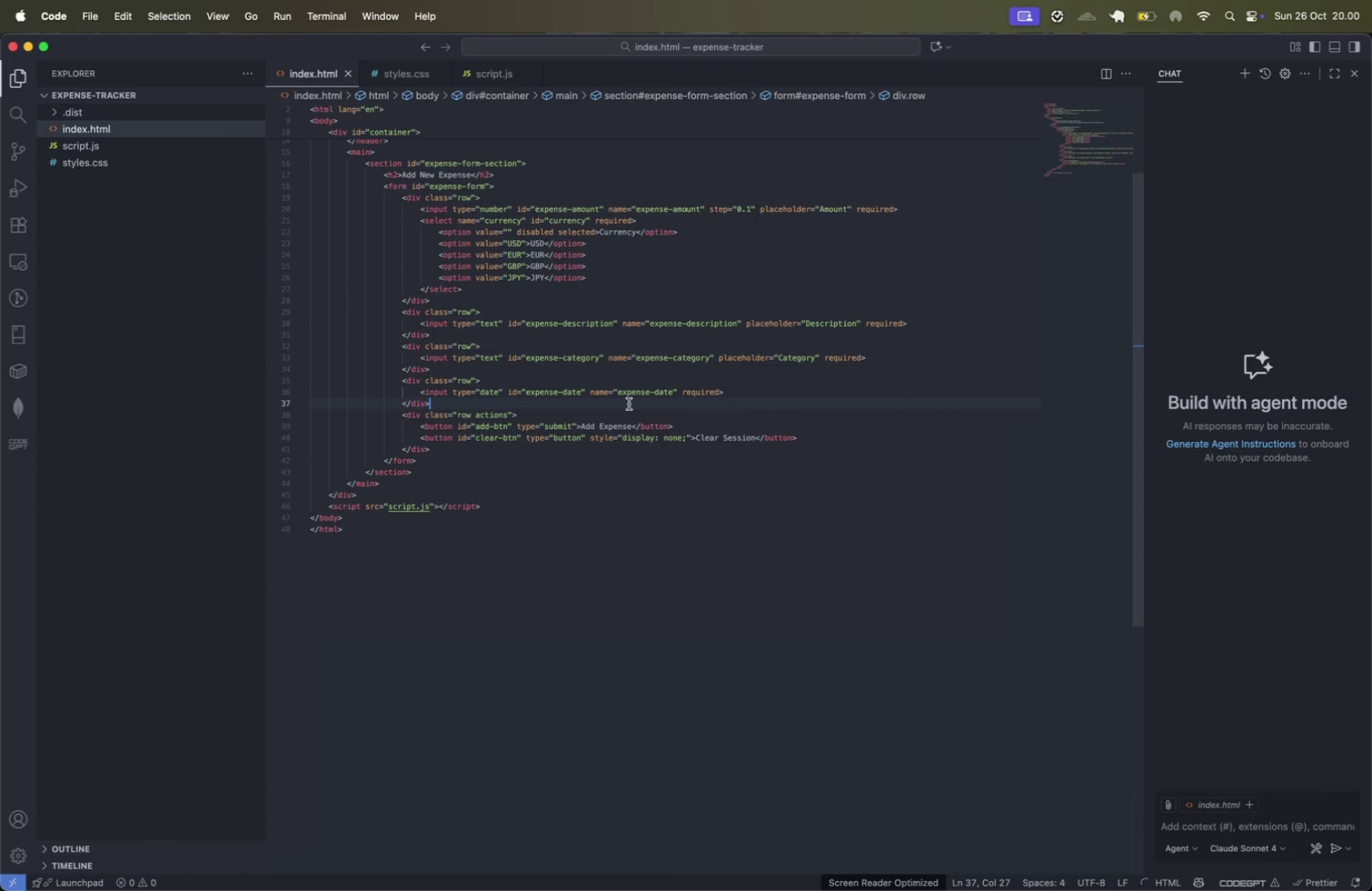 
left_click([649, 386])
 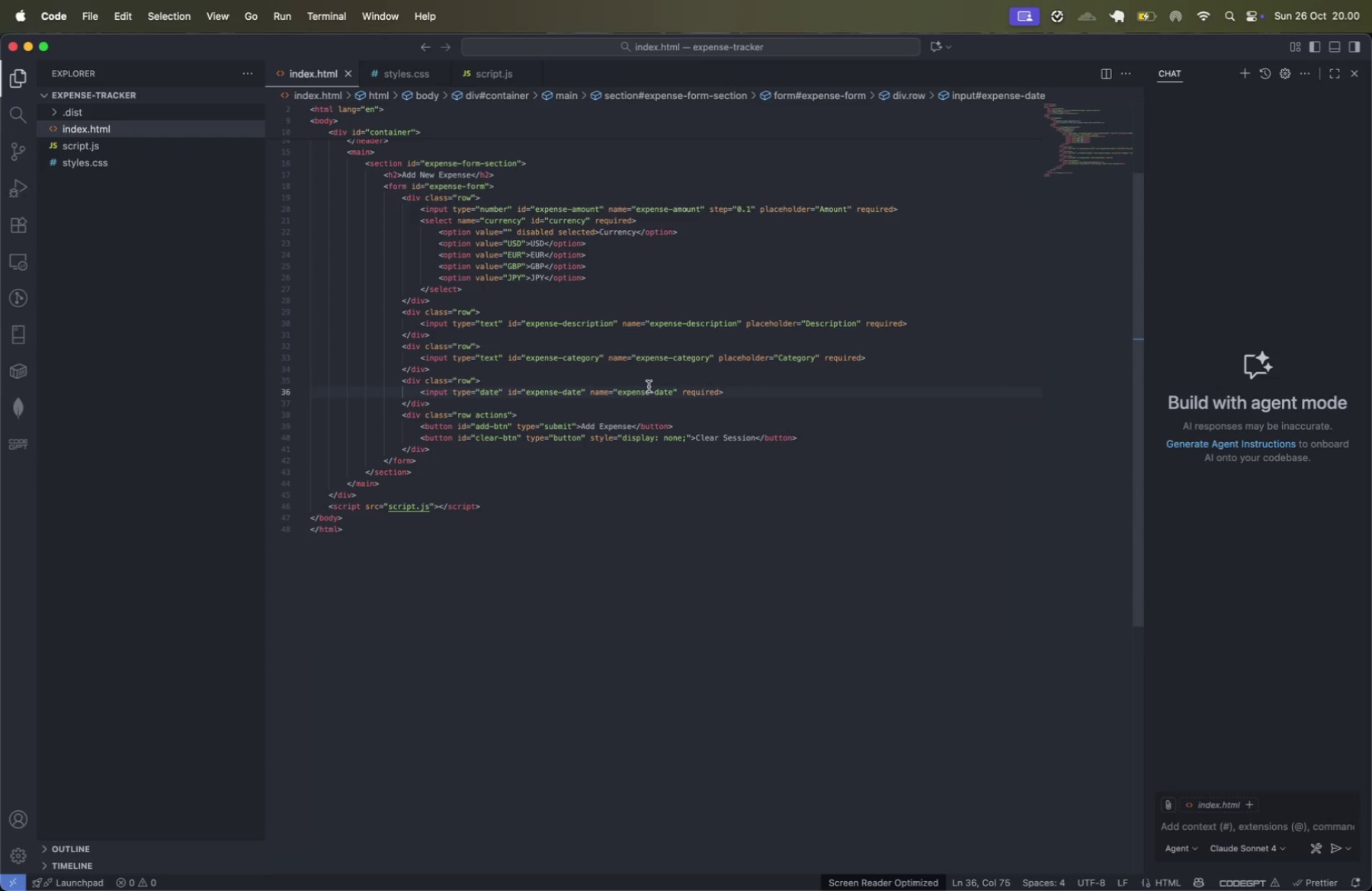 
wait(13.38)
 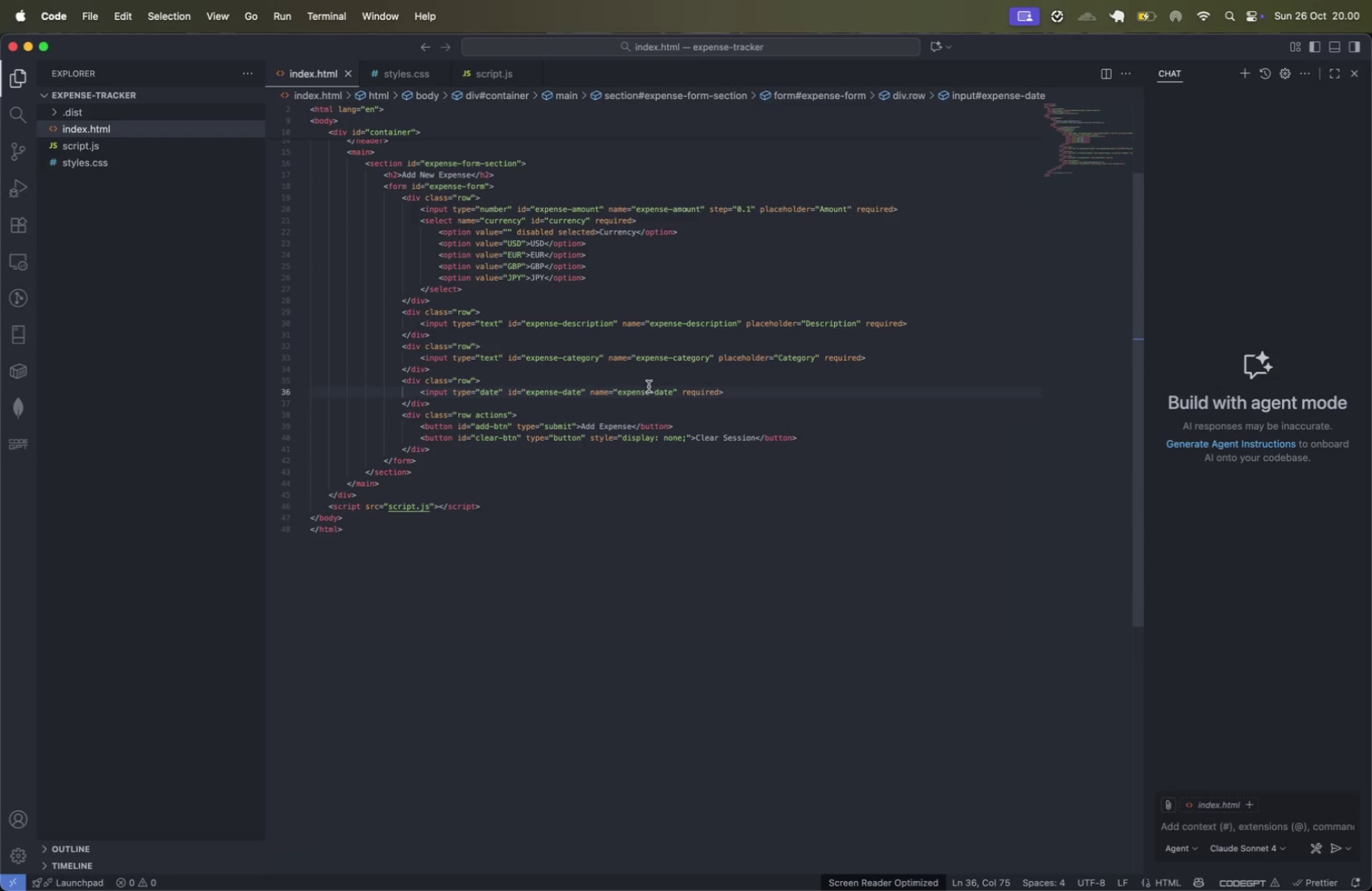 
key(ArrowDown)
 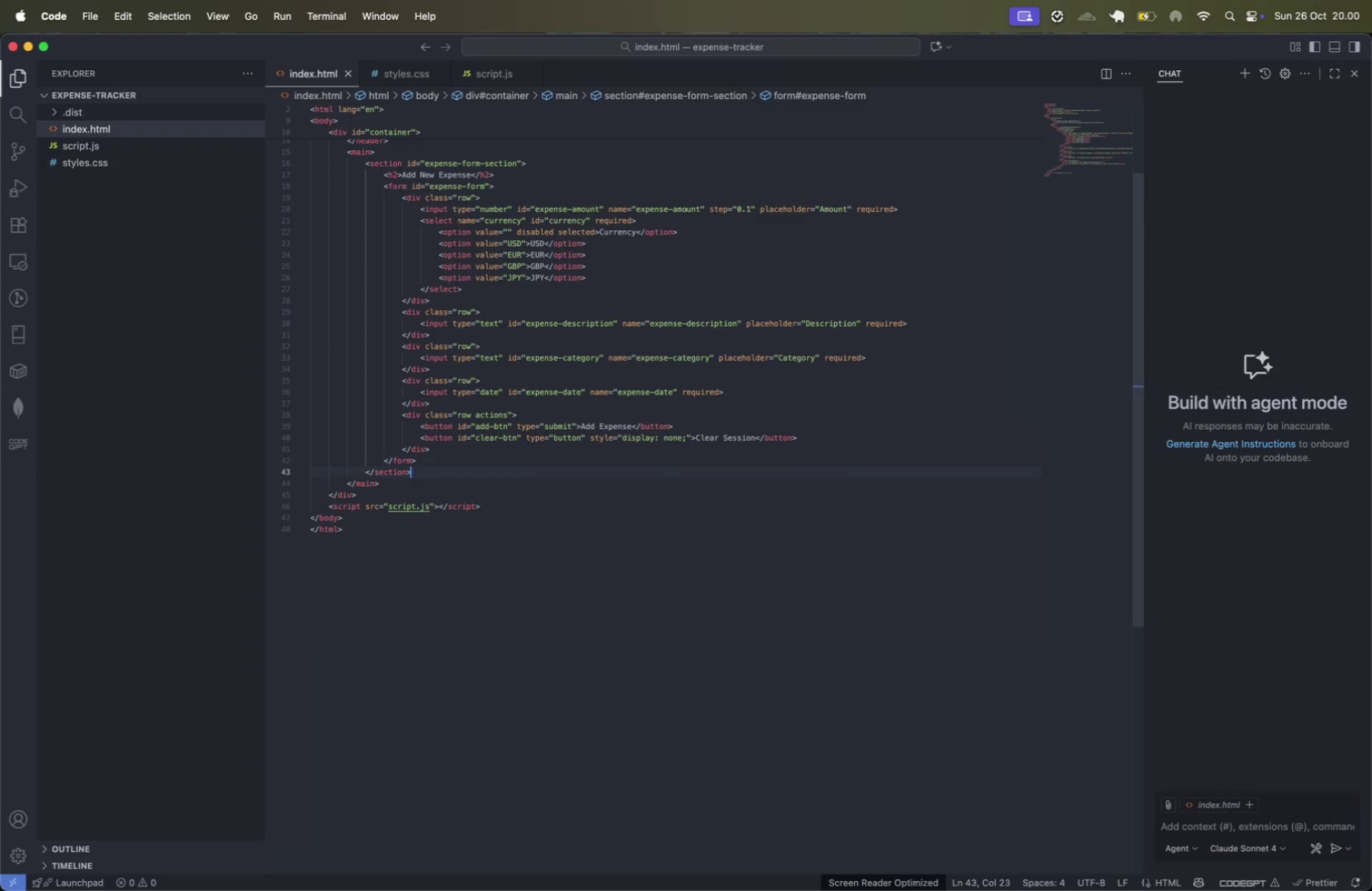 
key(ArrowDown)
 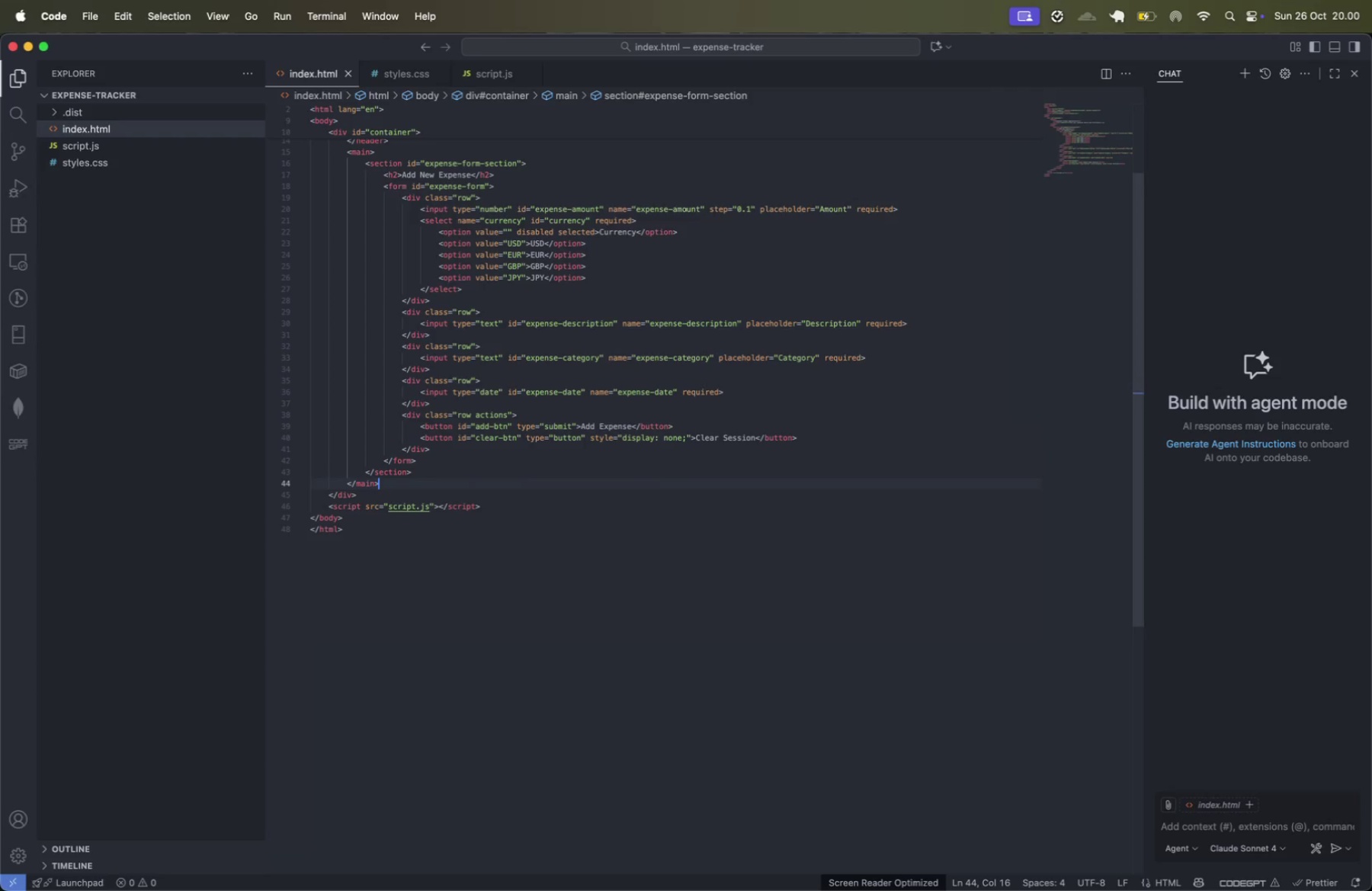 
key(ArrowDown)
 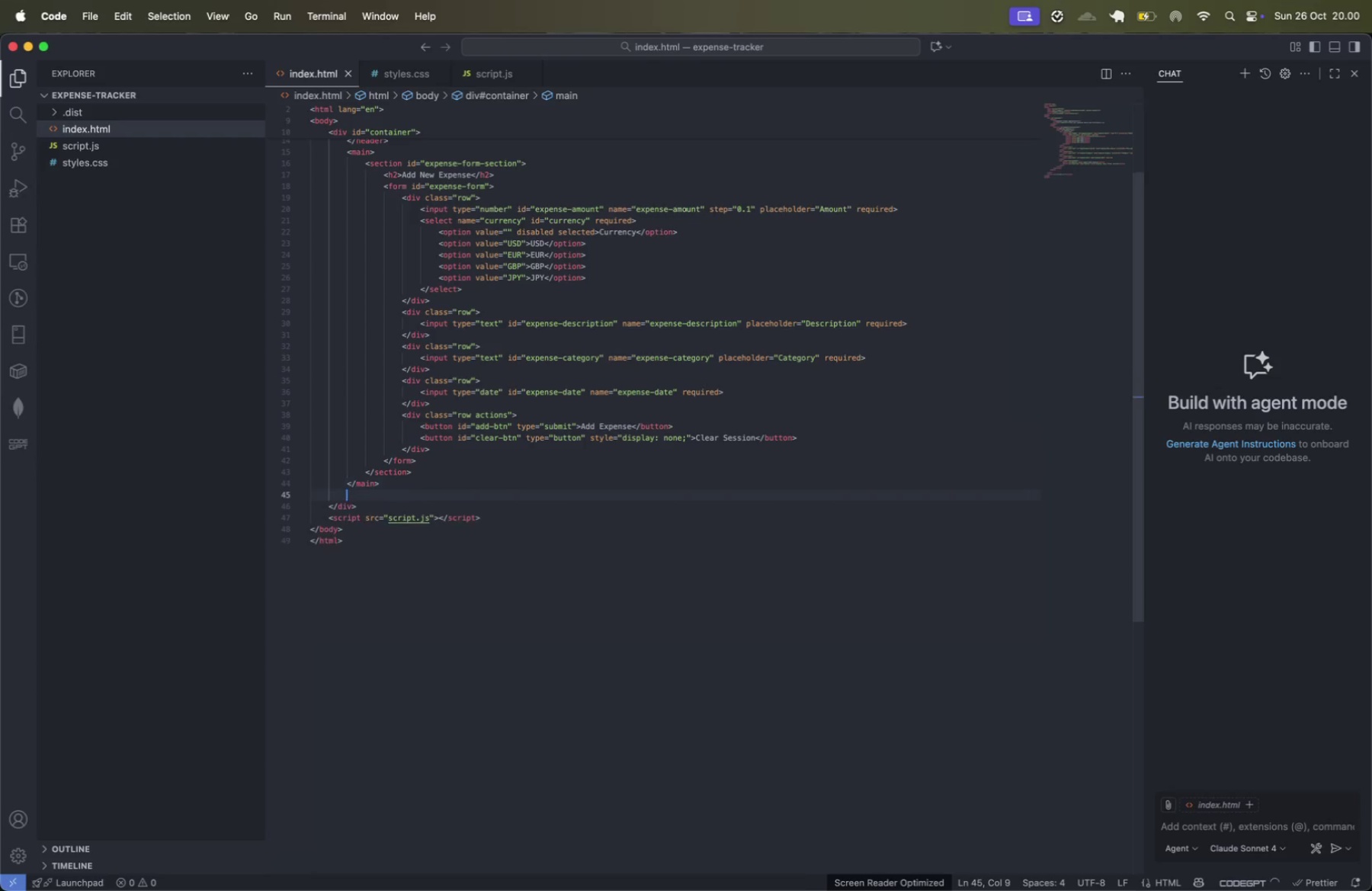 
key(Enter)
 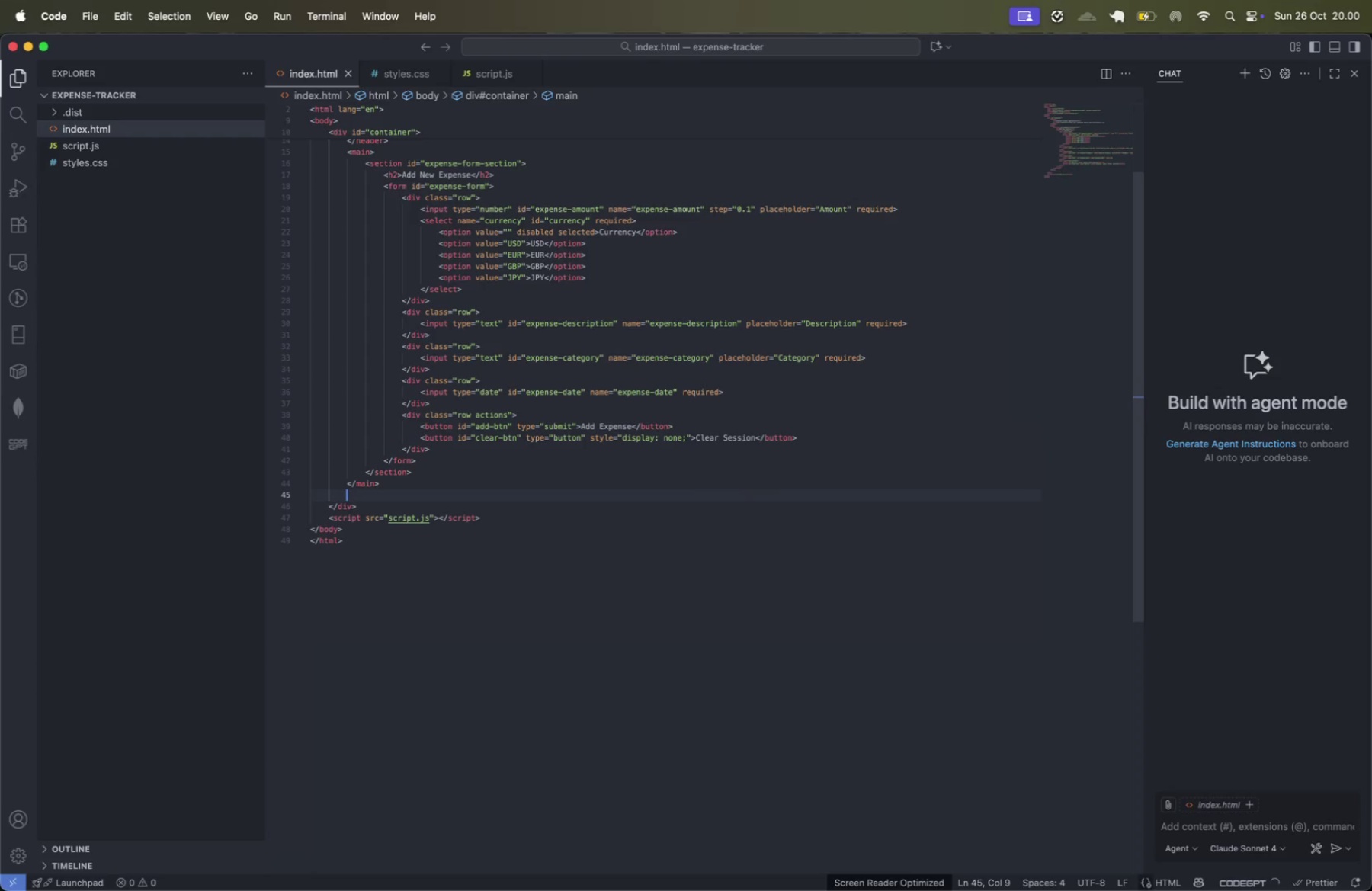 
type(<)
key(Backspace)
type(footer)
 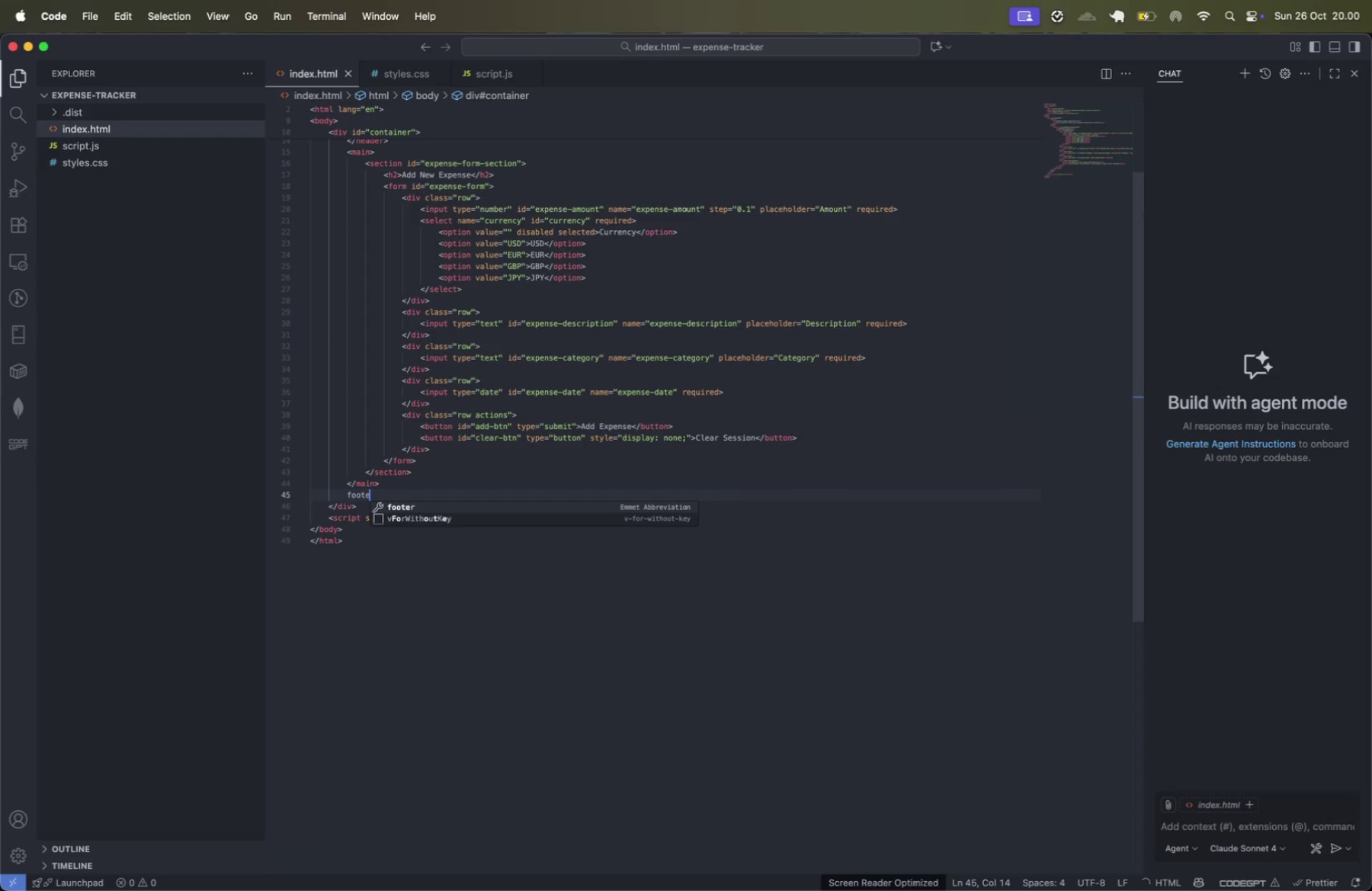 
key(Enter)
 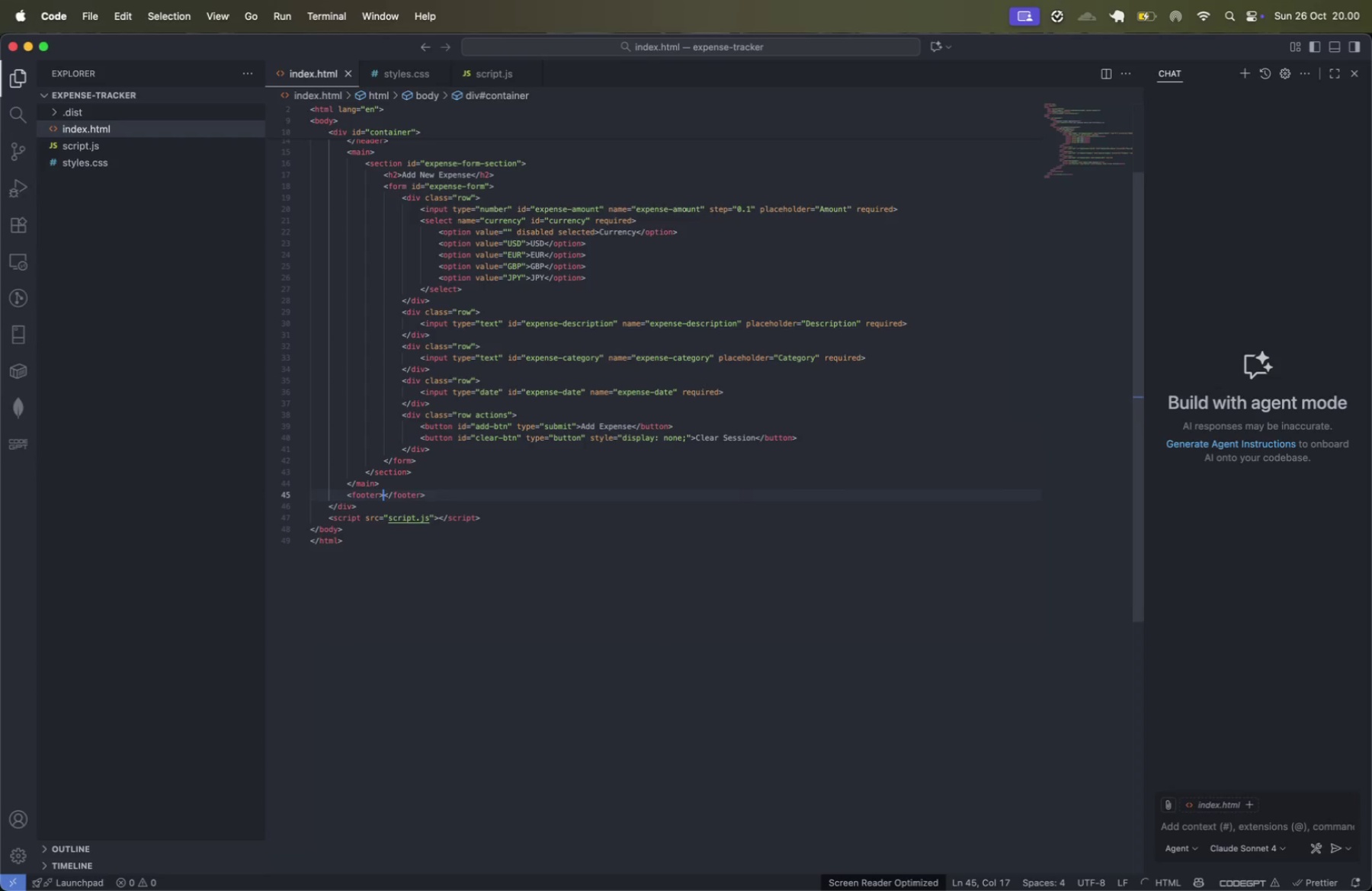 
key(Enter)
 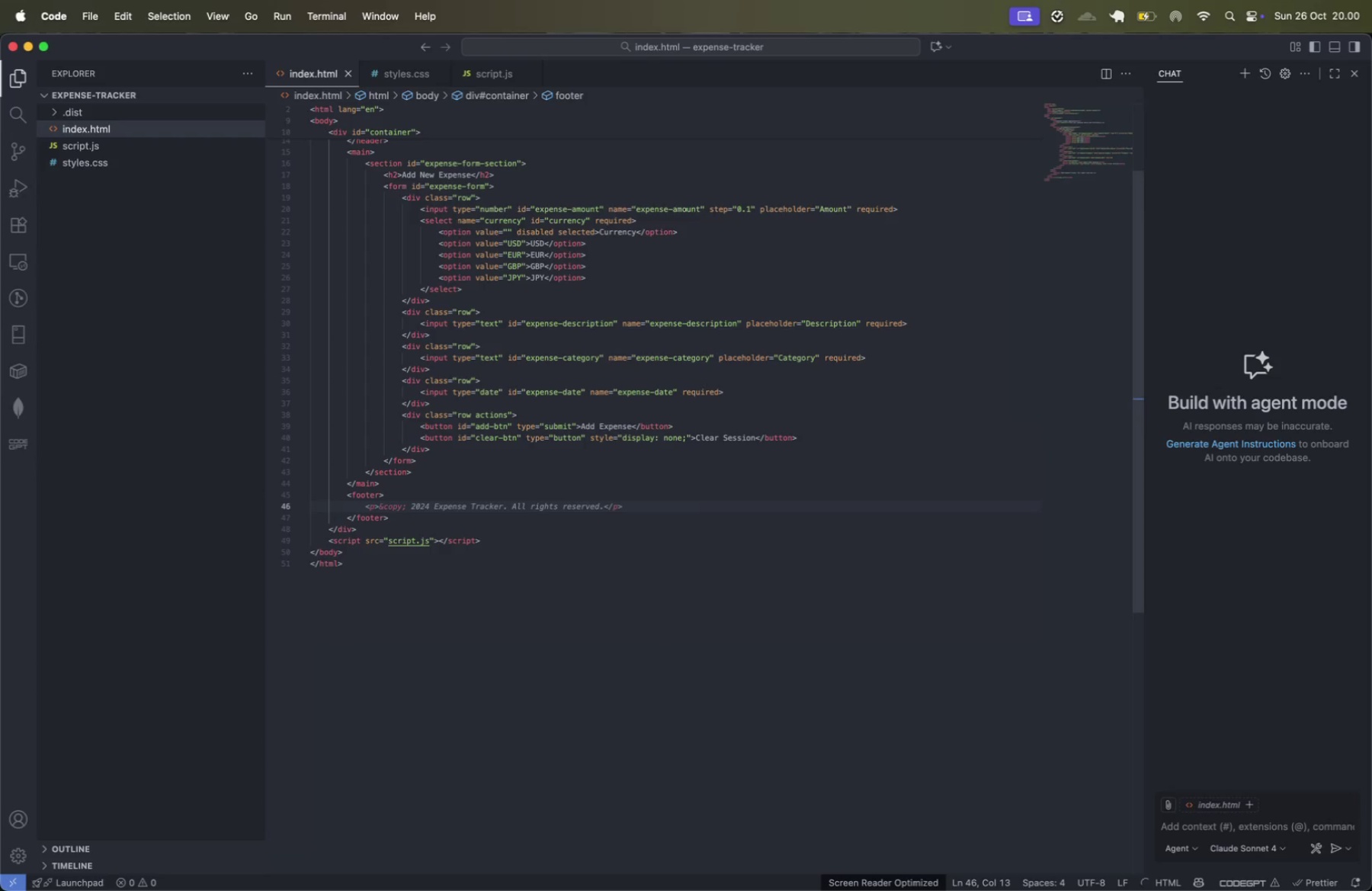 
type(sma)
 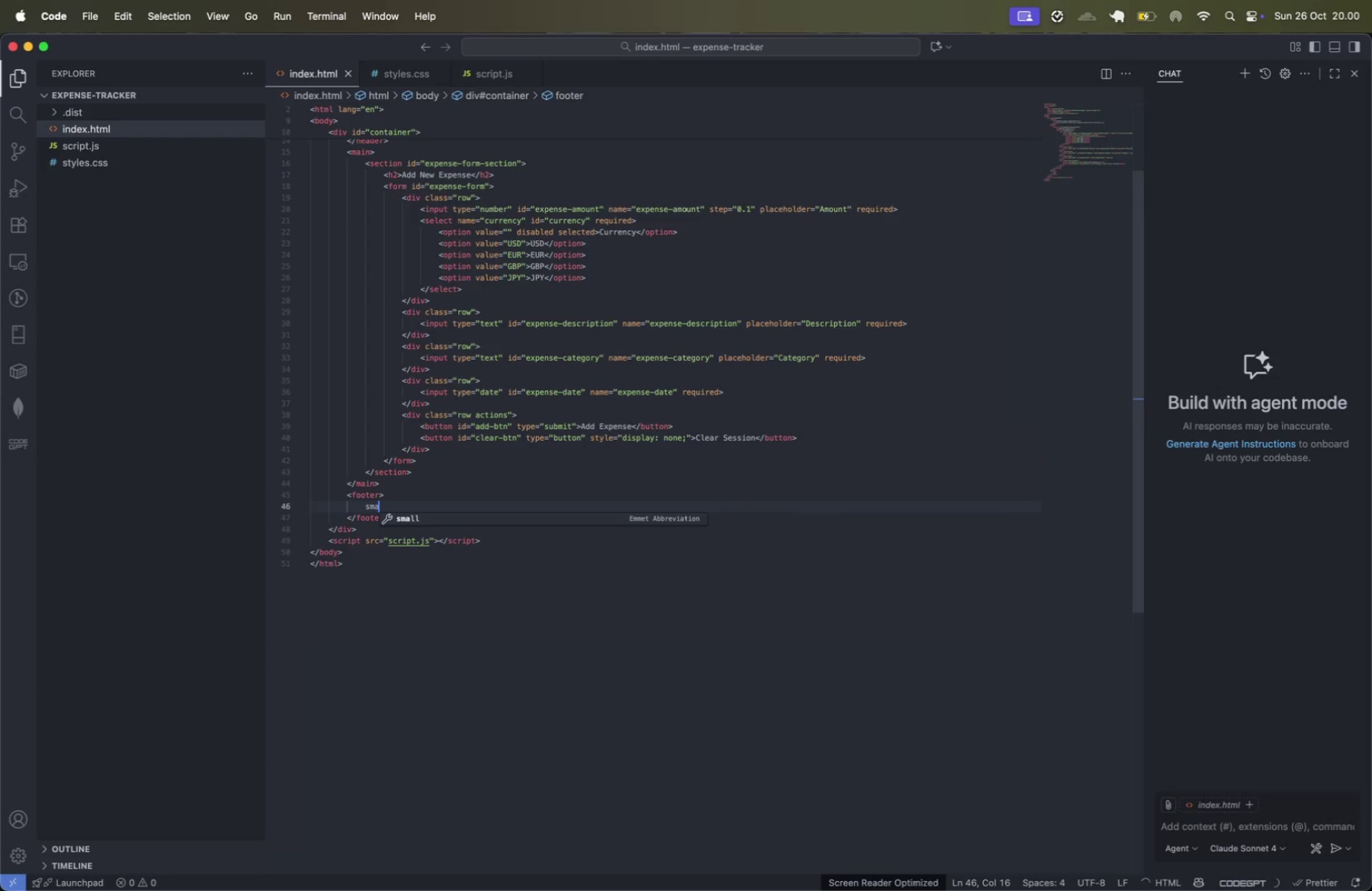 
key(Enter)
 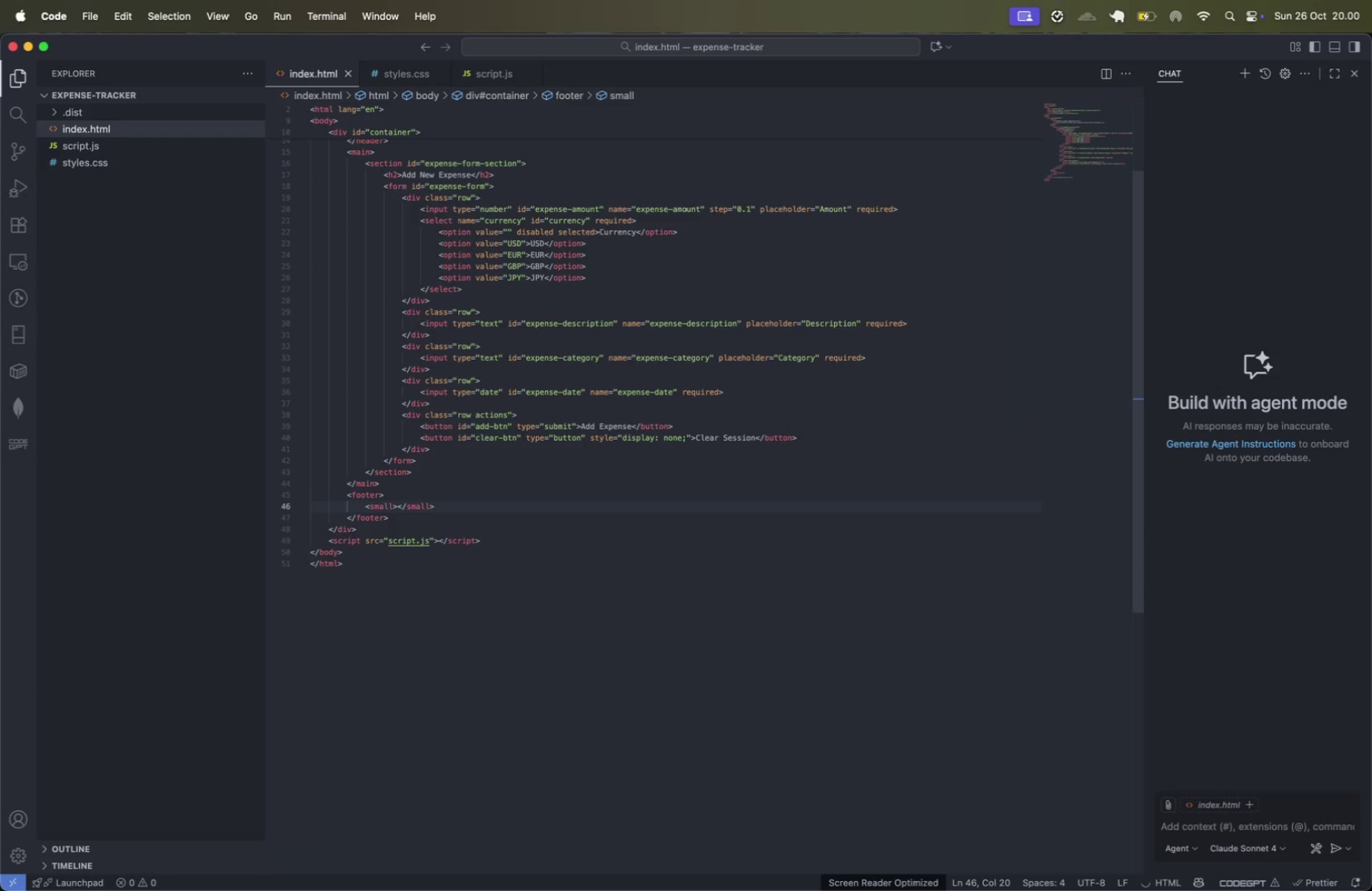 
hold_key(key=ShiftLeft, duration=1.24)
 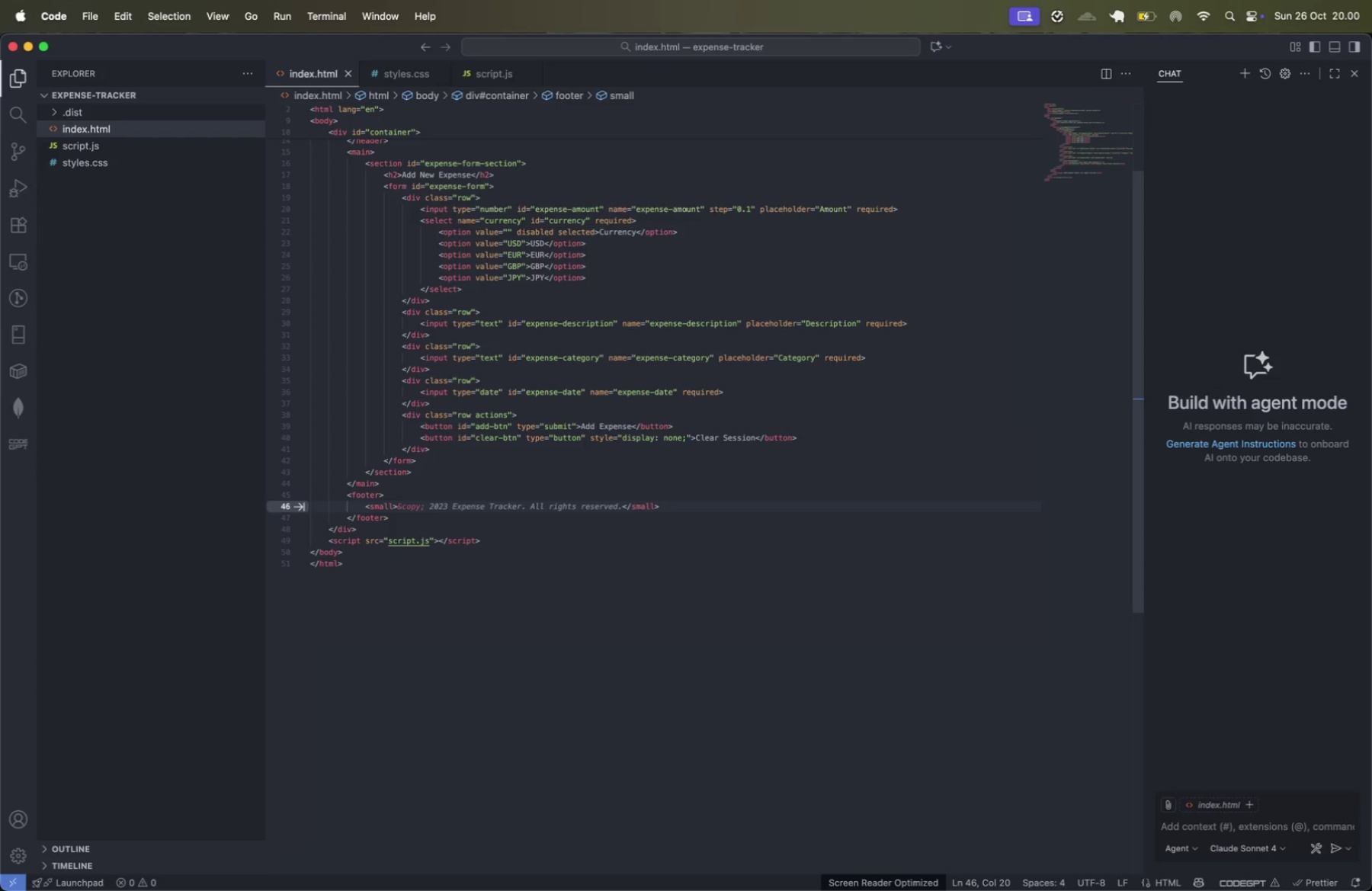 
key(Tab)
 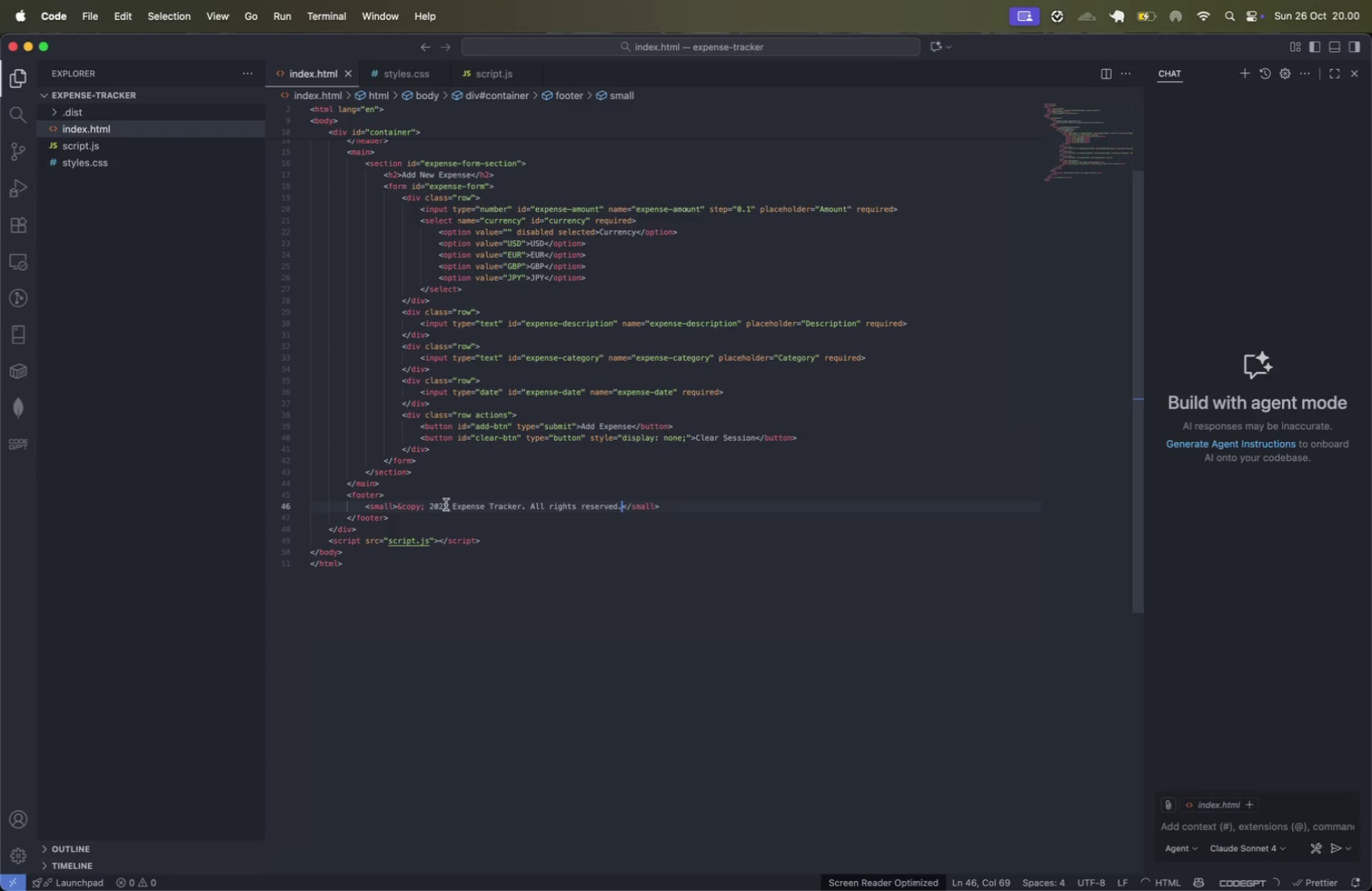 
double_click([442, 505])
 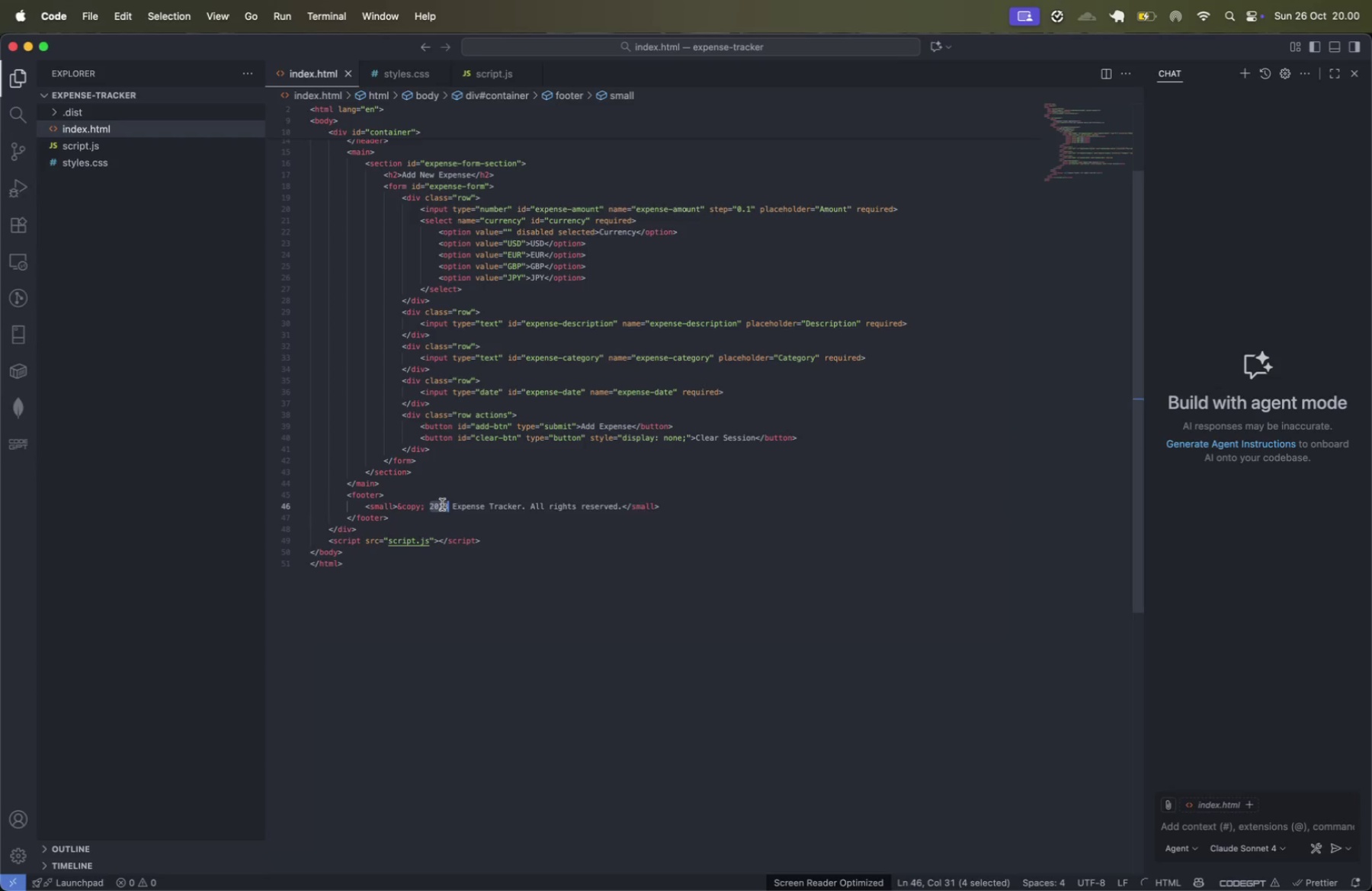 
key(Backspace)
 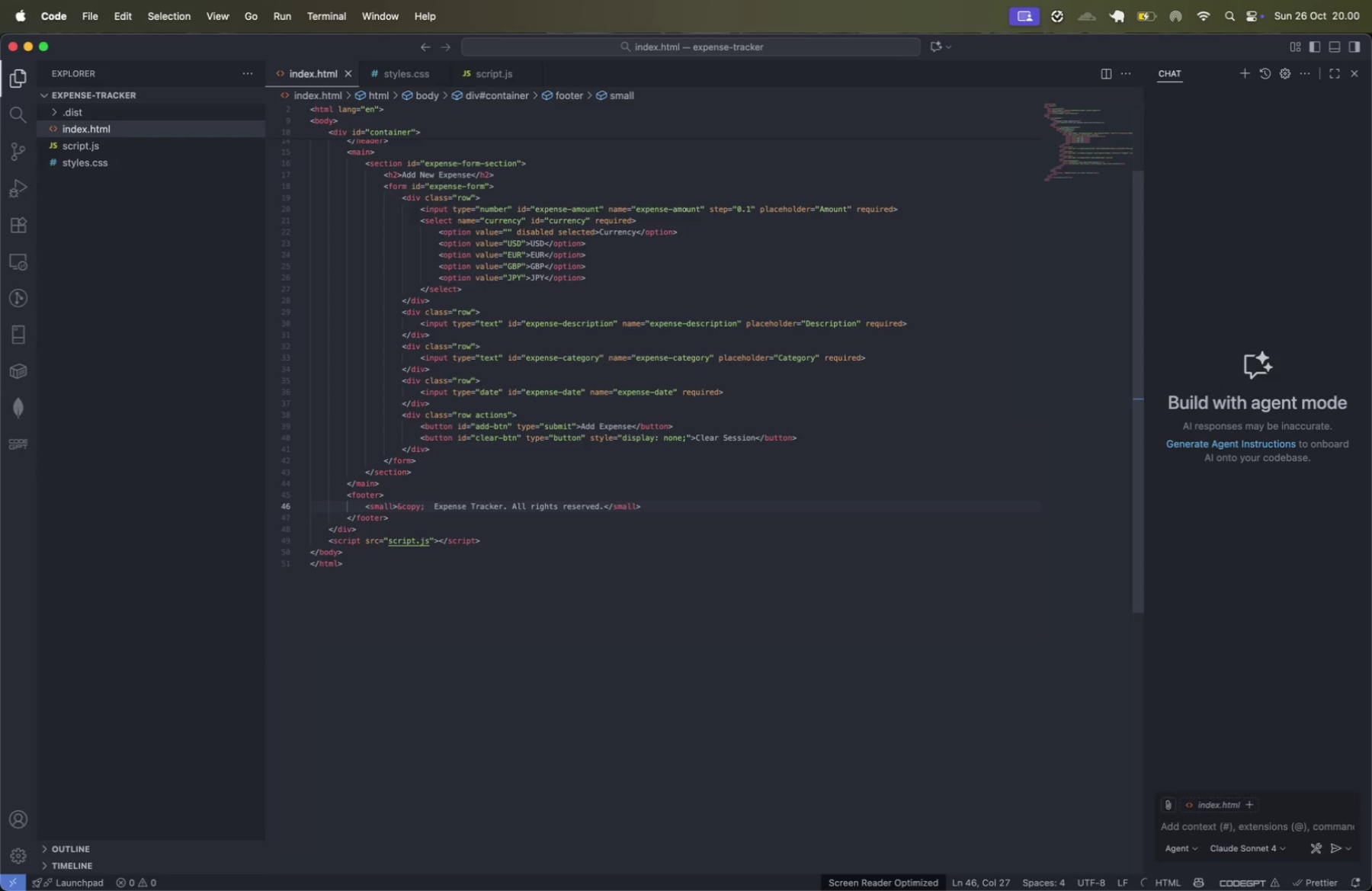 
key(Shift+BracketLeft)
 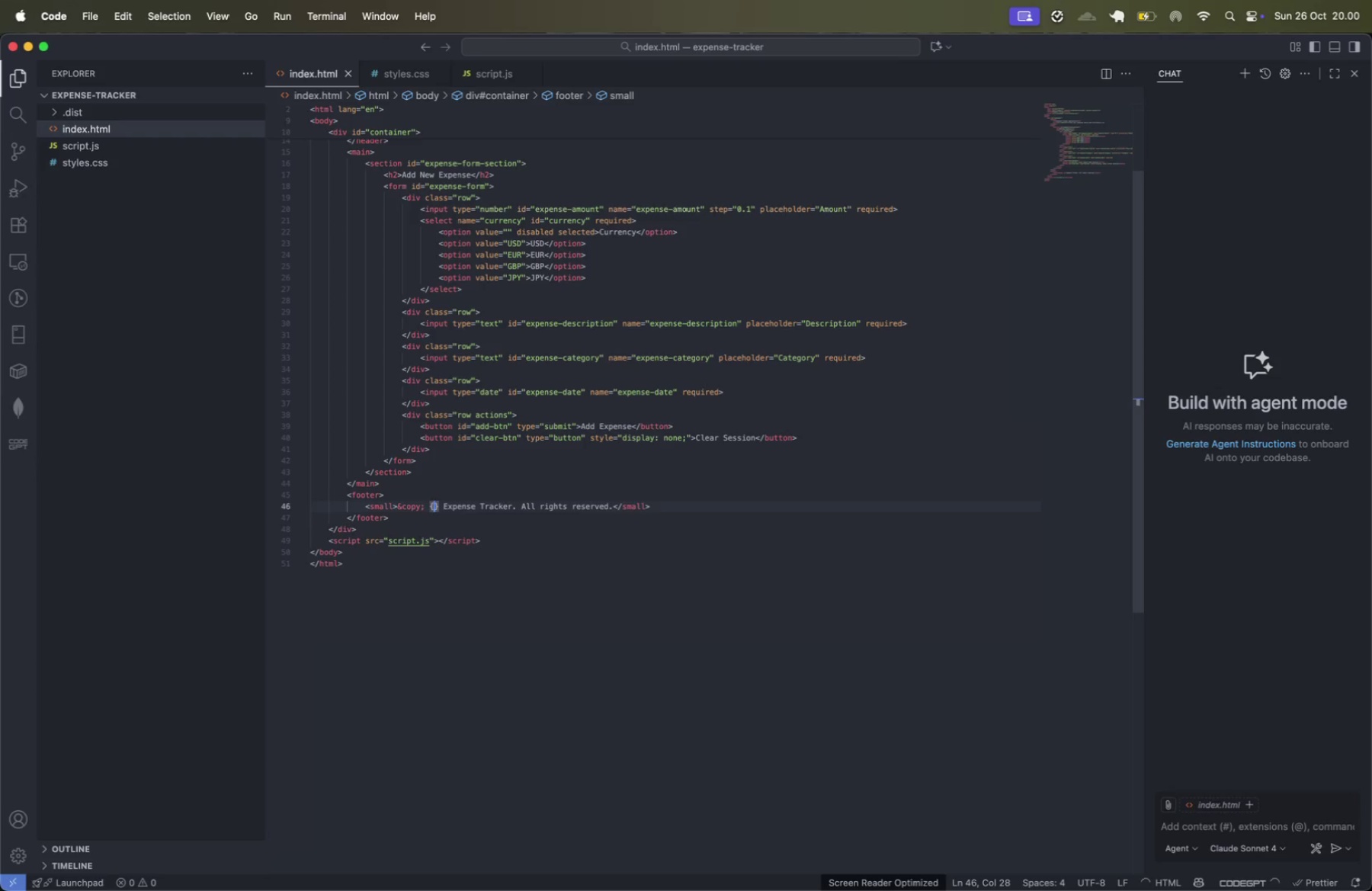 
key(Shift+BracketLeft)
 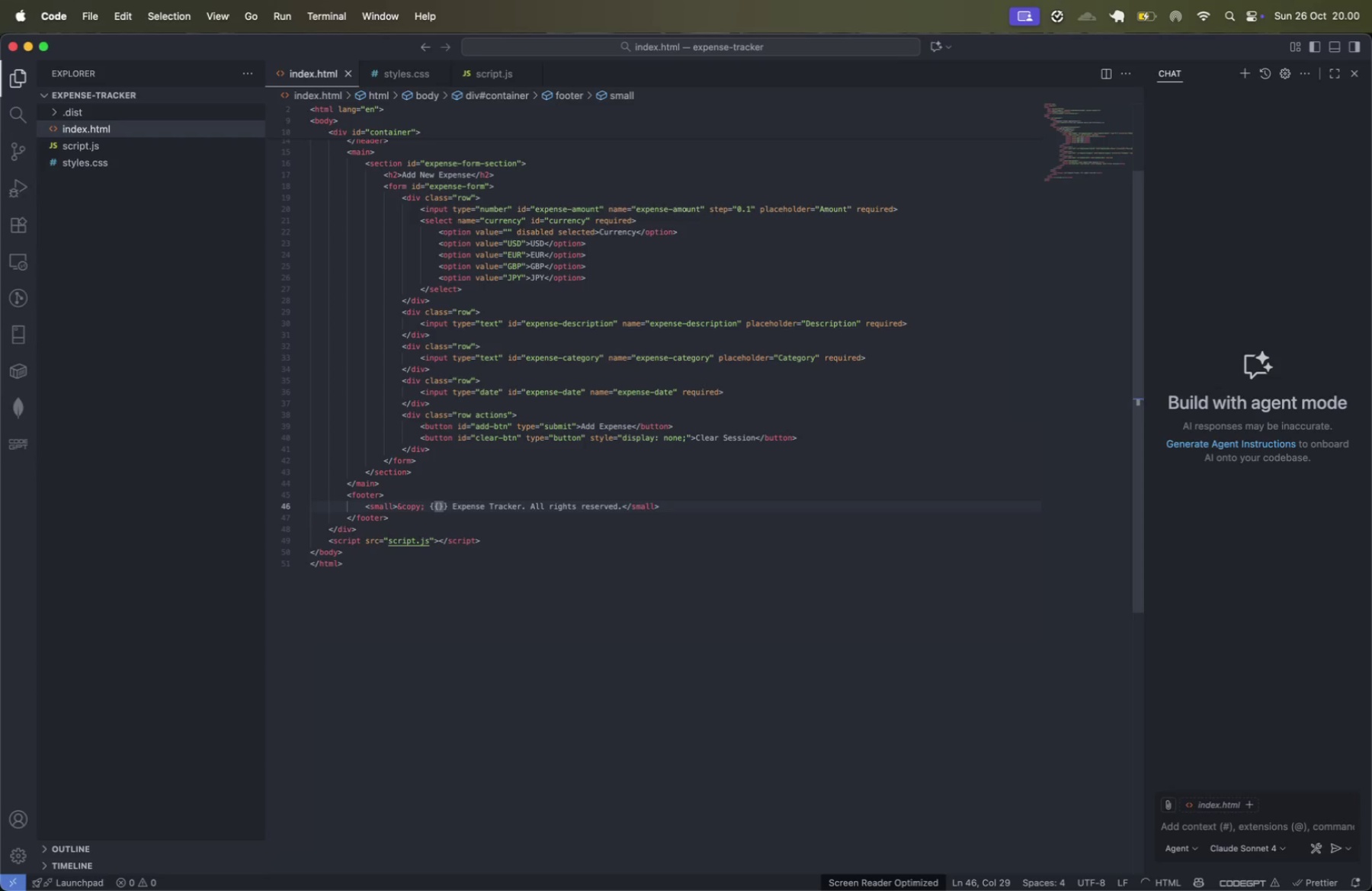 
key(Backspace)
 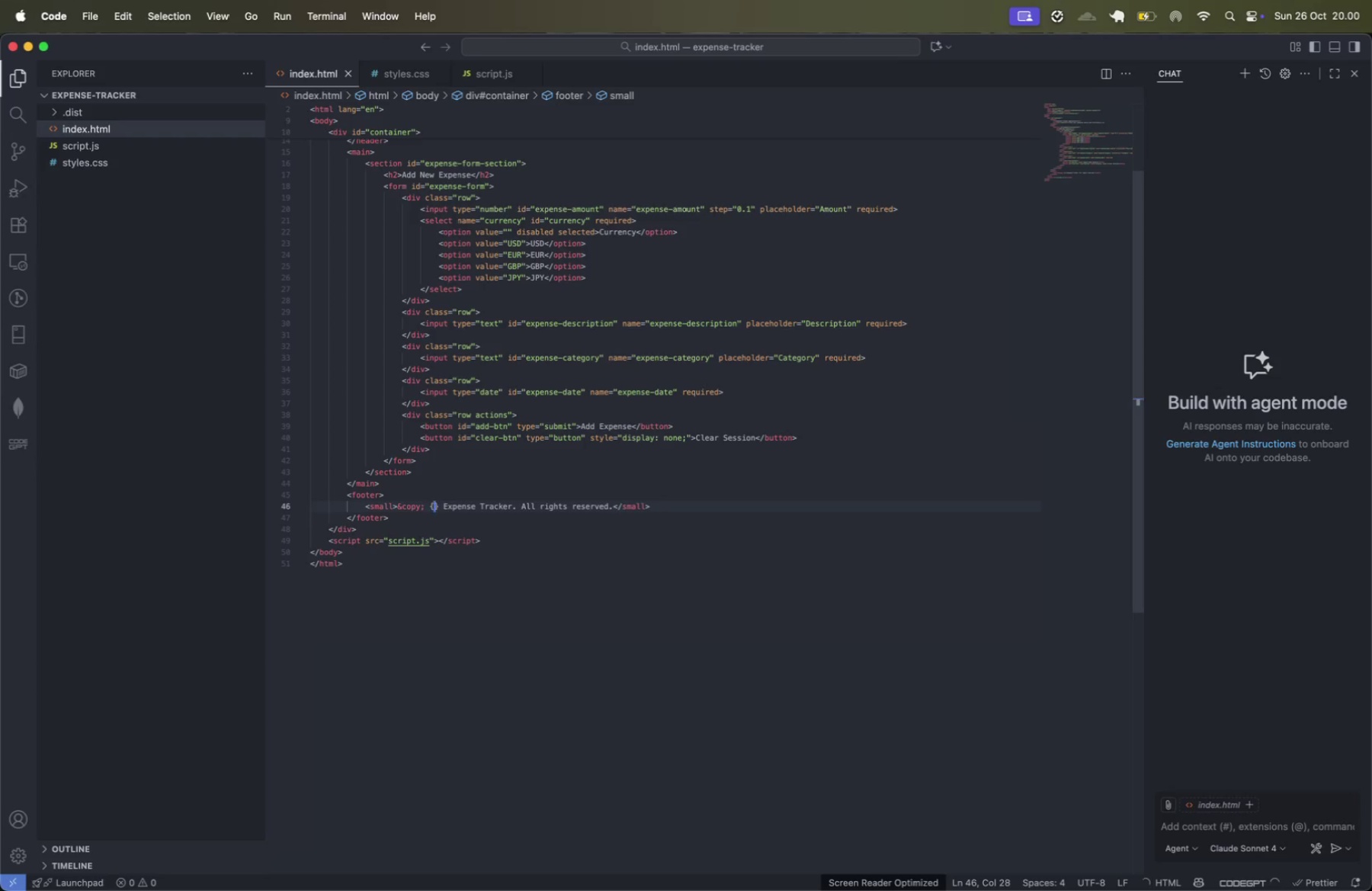 
key(Backspace)
 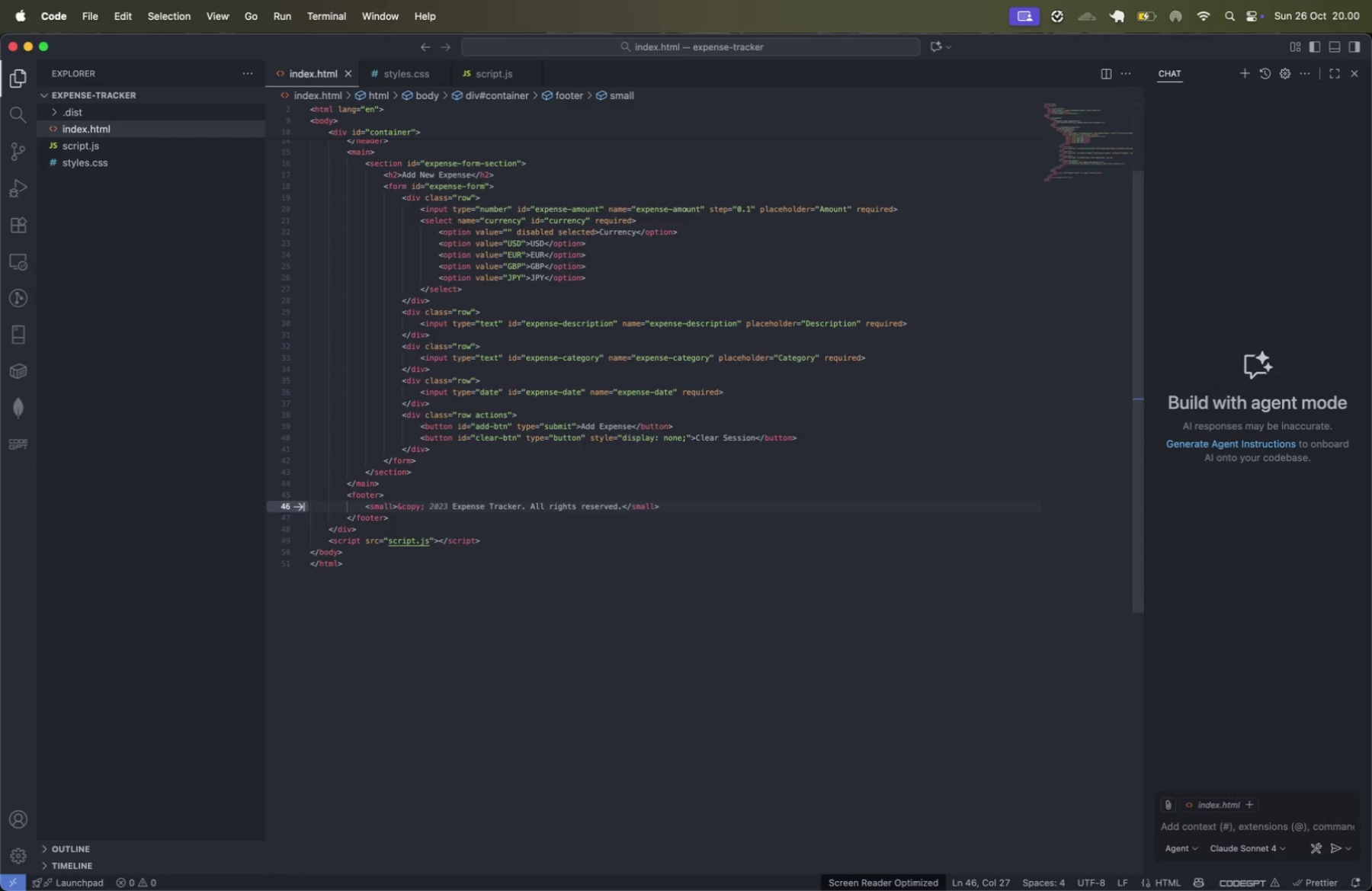 
type(2025)
 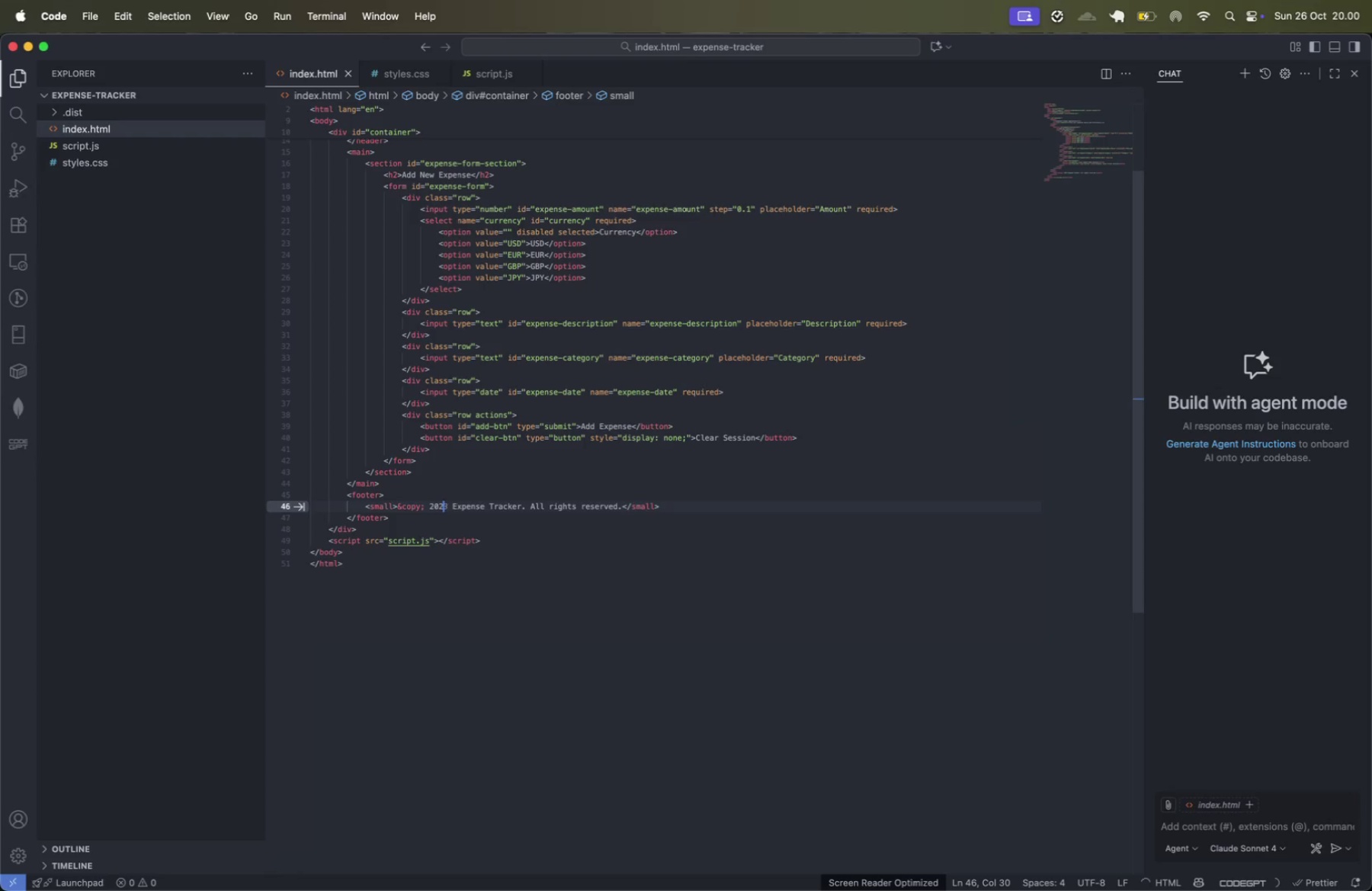 
key(ArrowRight)
 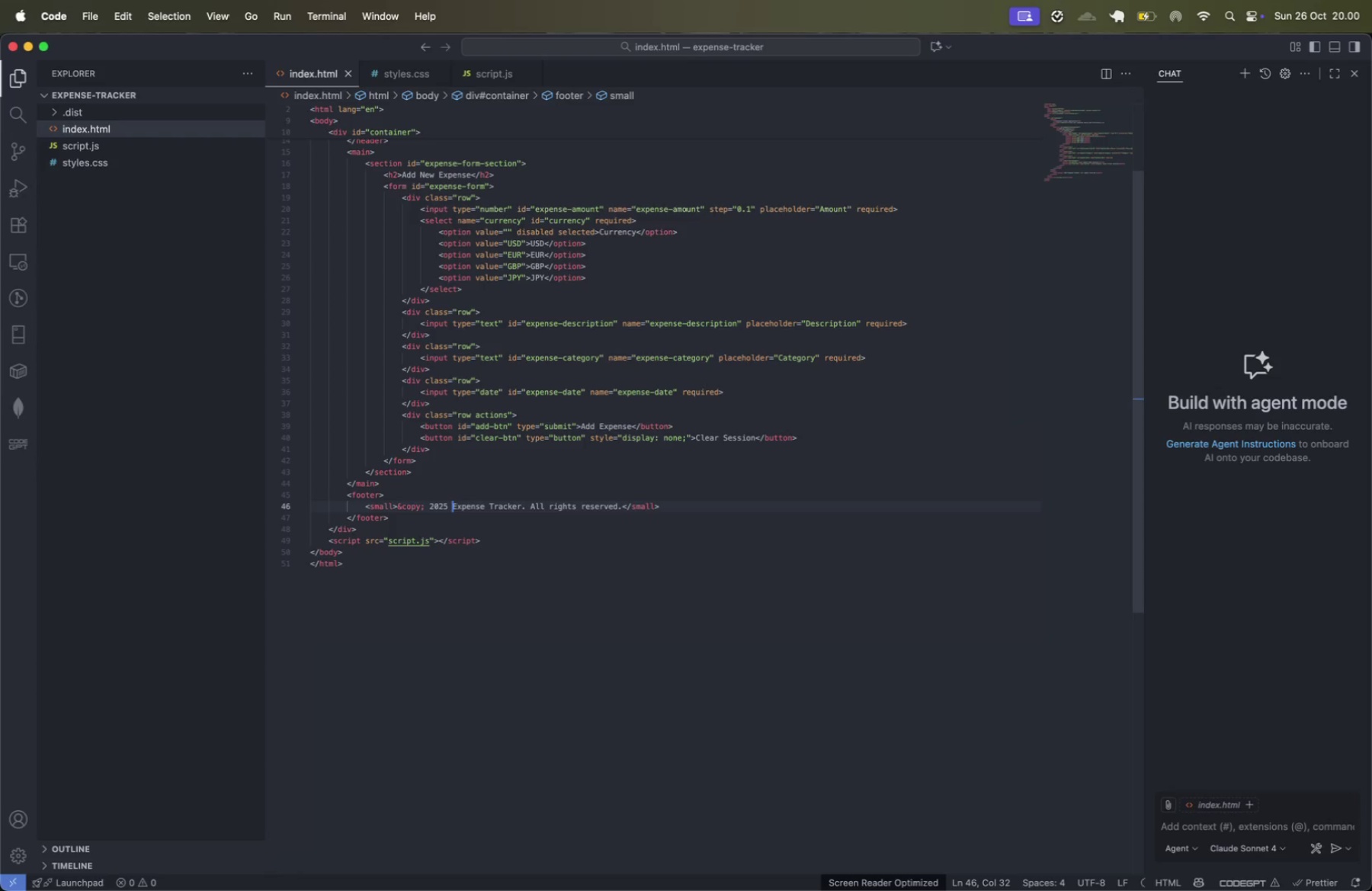 
key(Meta+CommandLeft)
 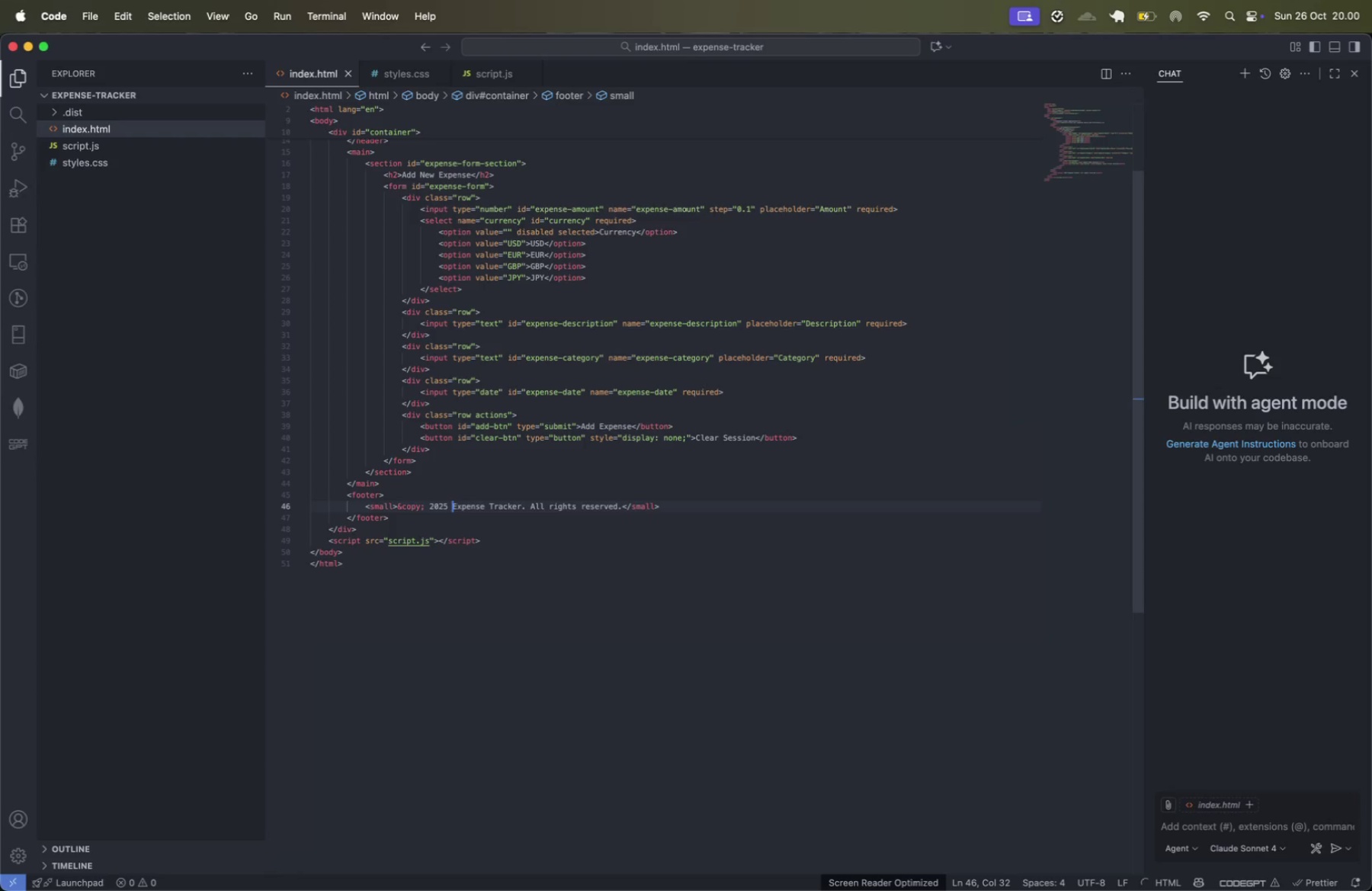 
key(Meta+S)
 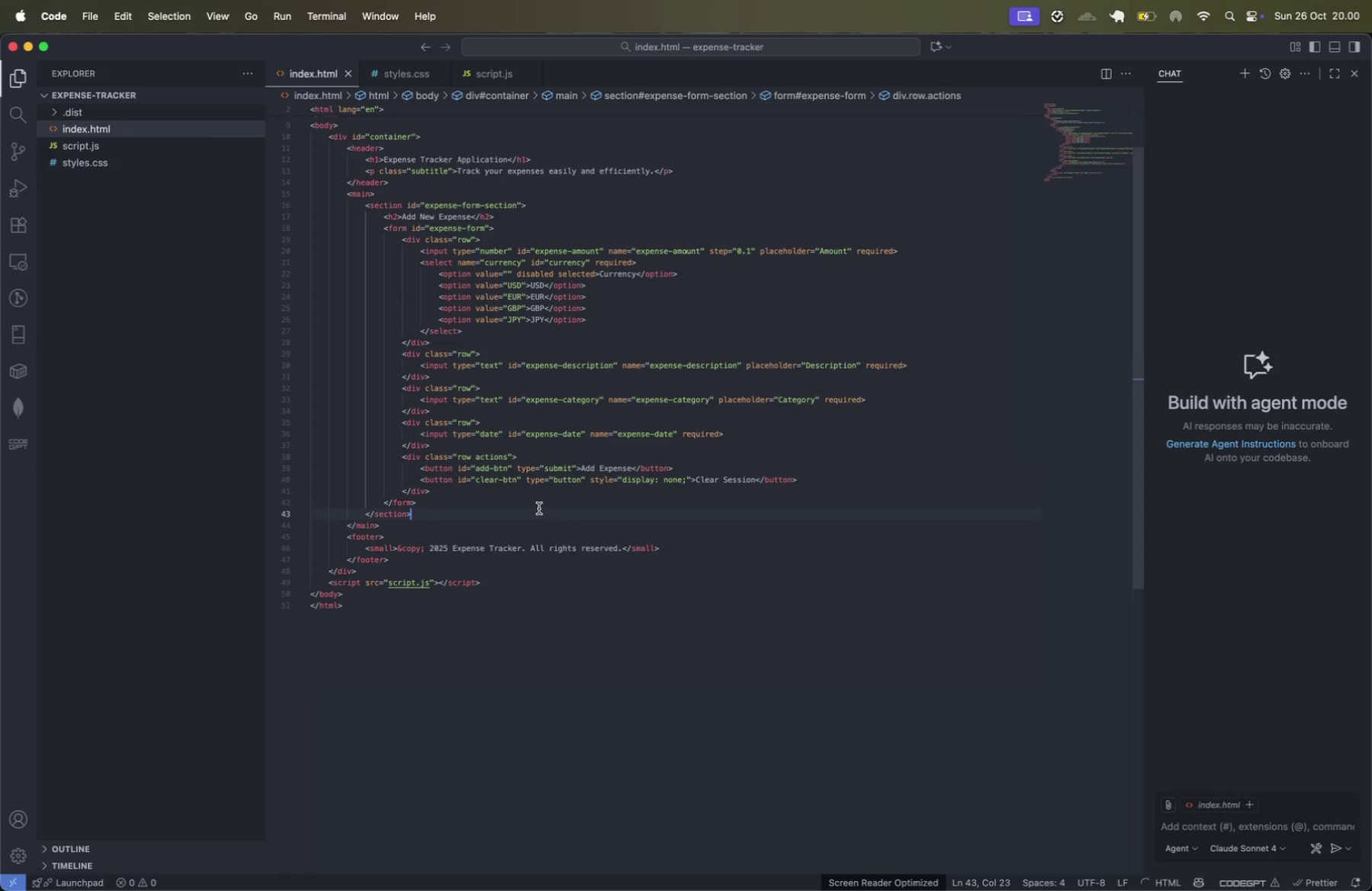 
scroll: coordinate [538, 486], scroll_direction: up, amount: 3.0
 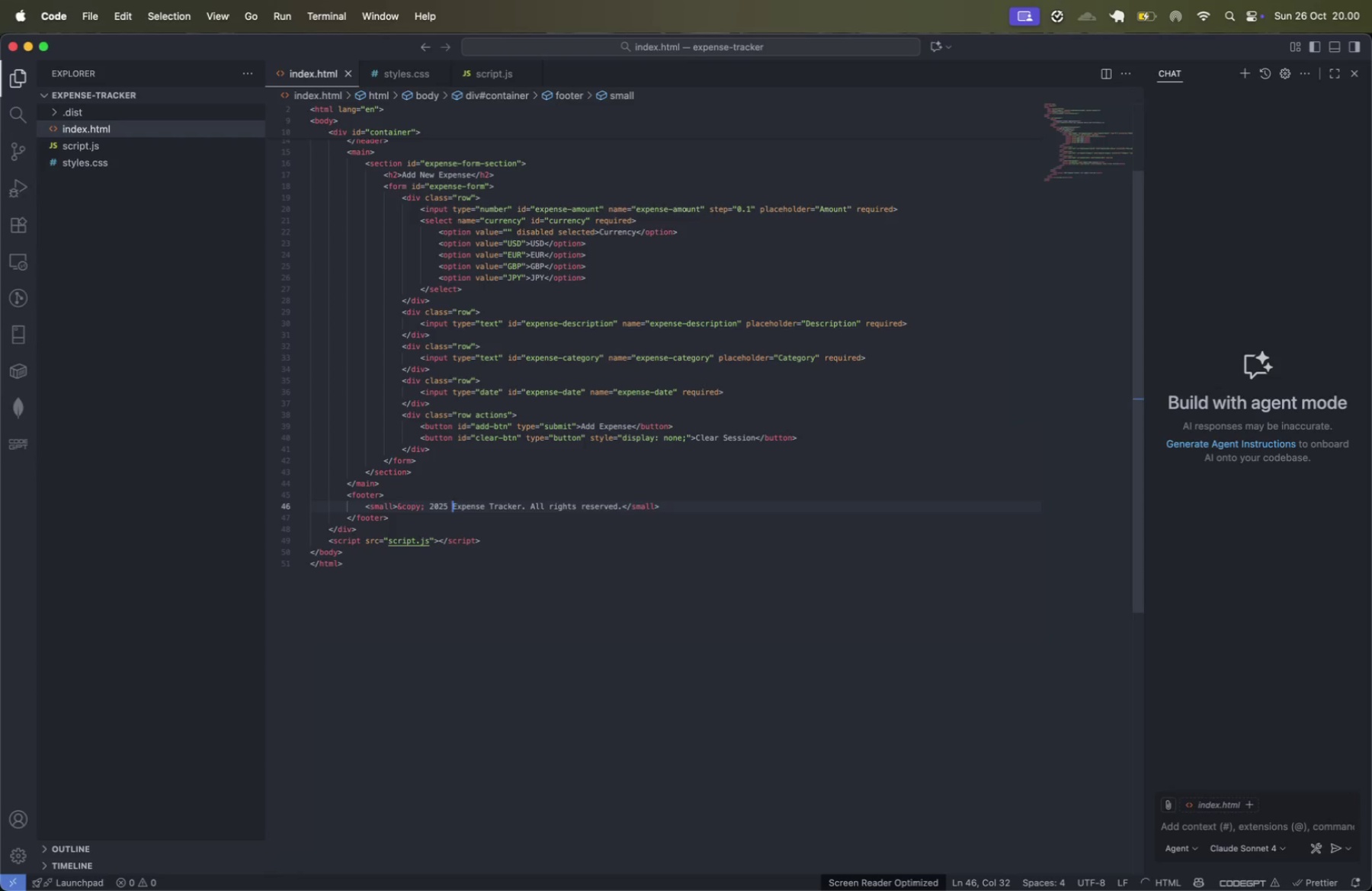 
key(ArrowUp)
 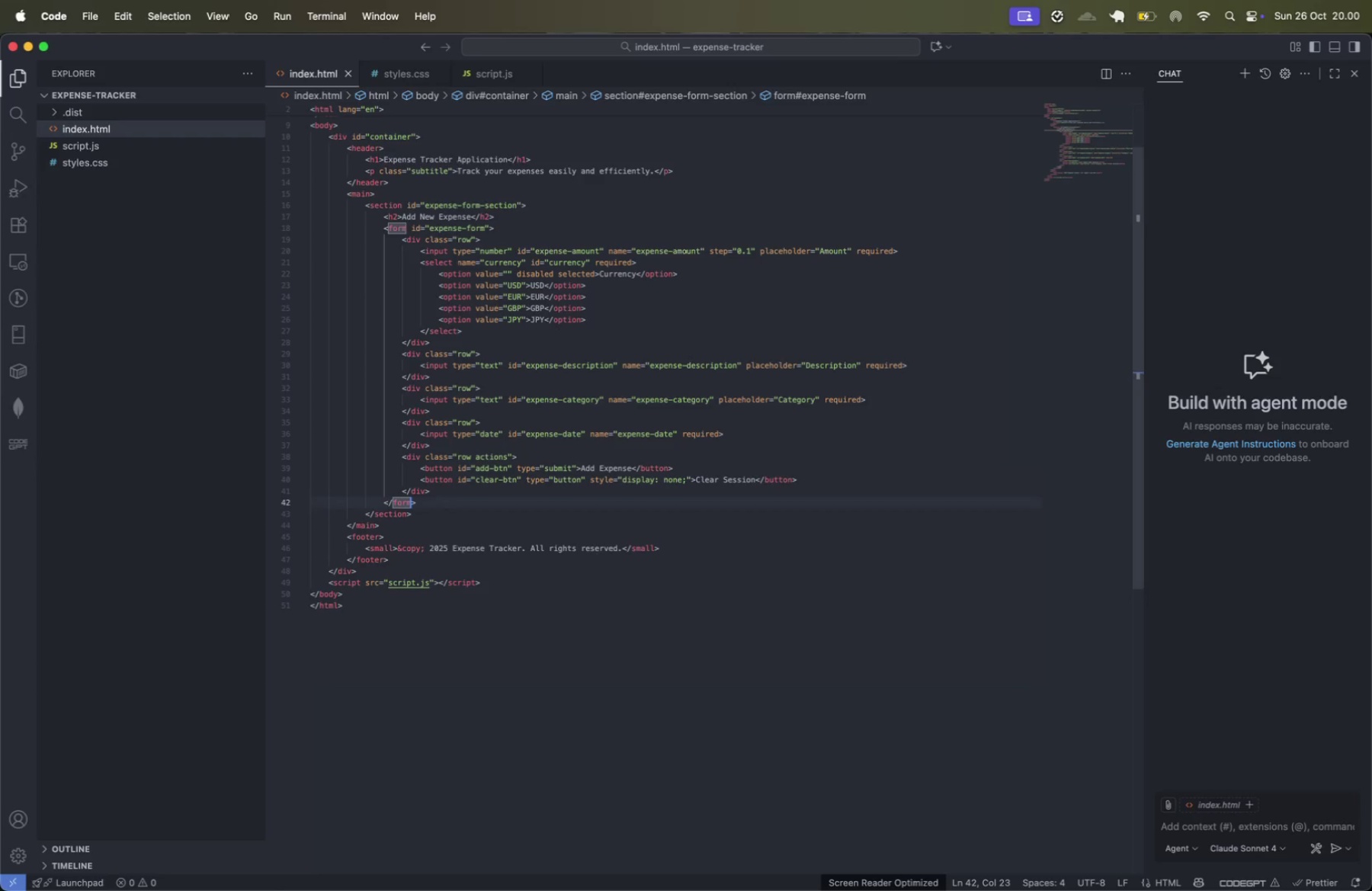 
wait(5.62)
 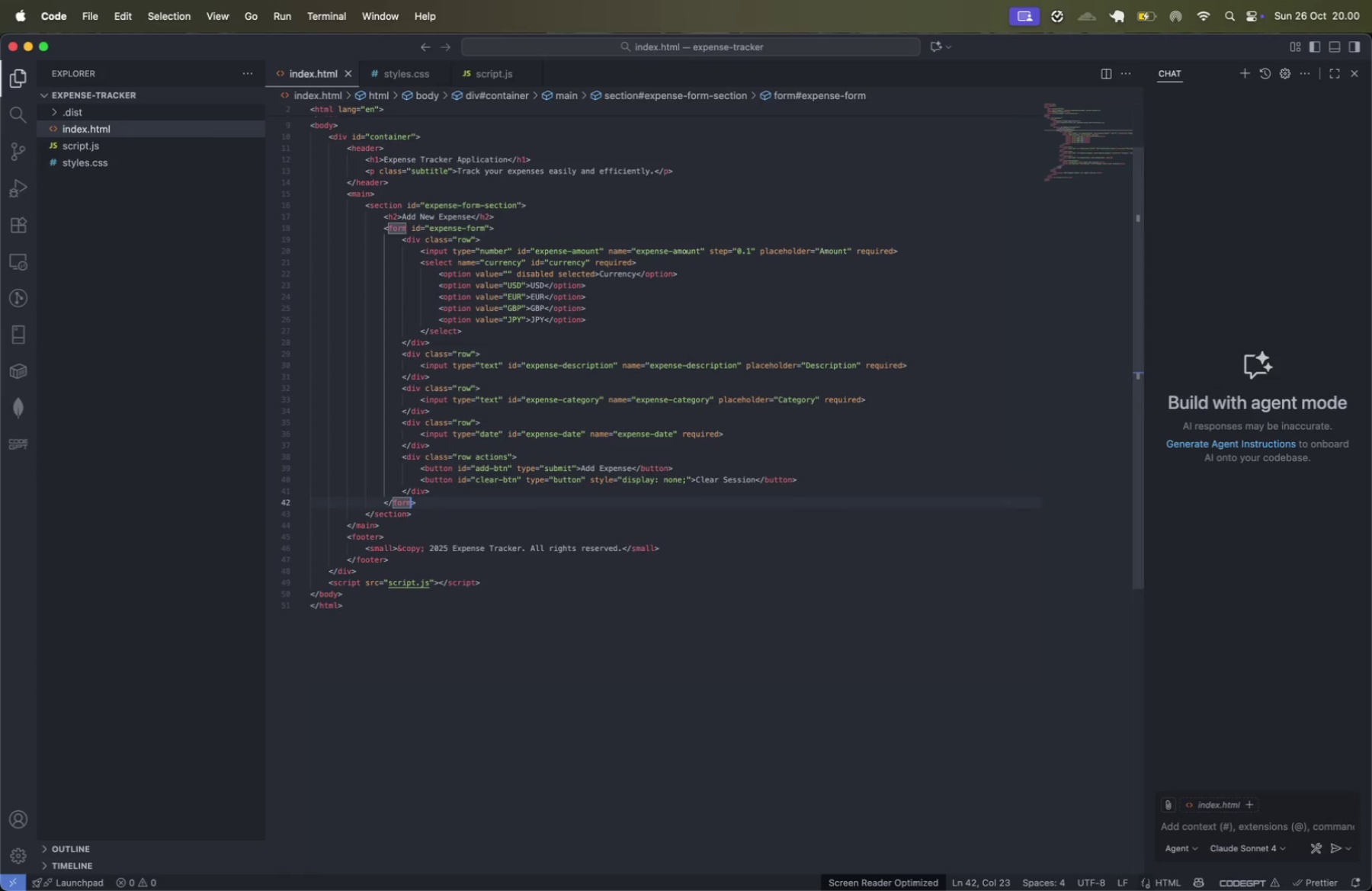 
key(ArrowDown)
 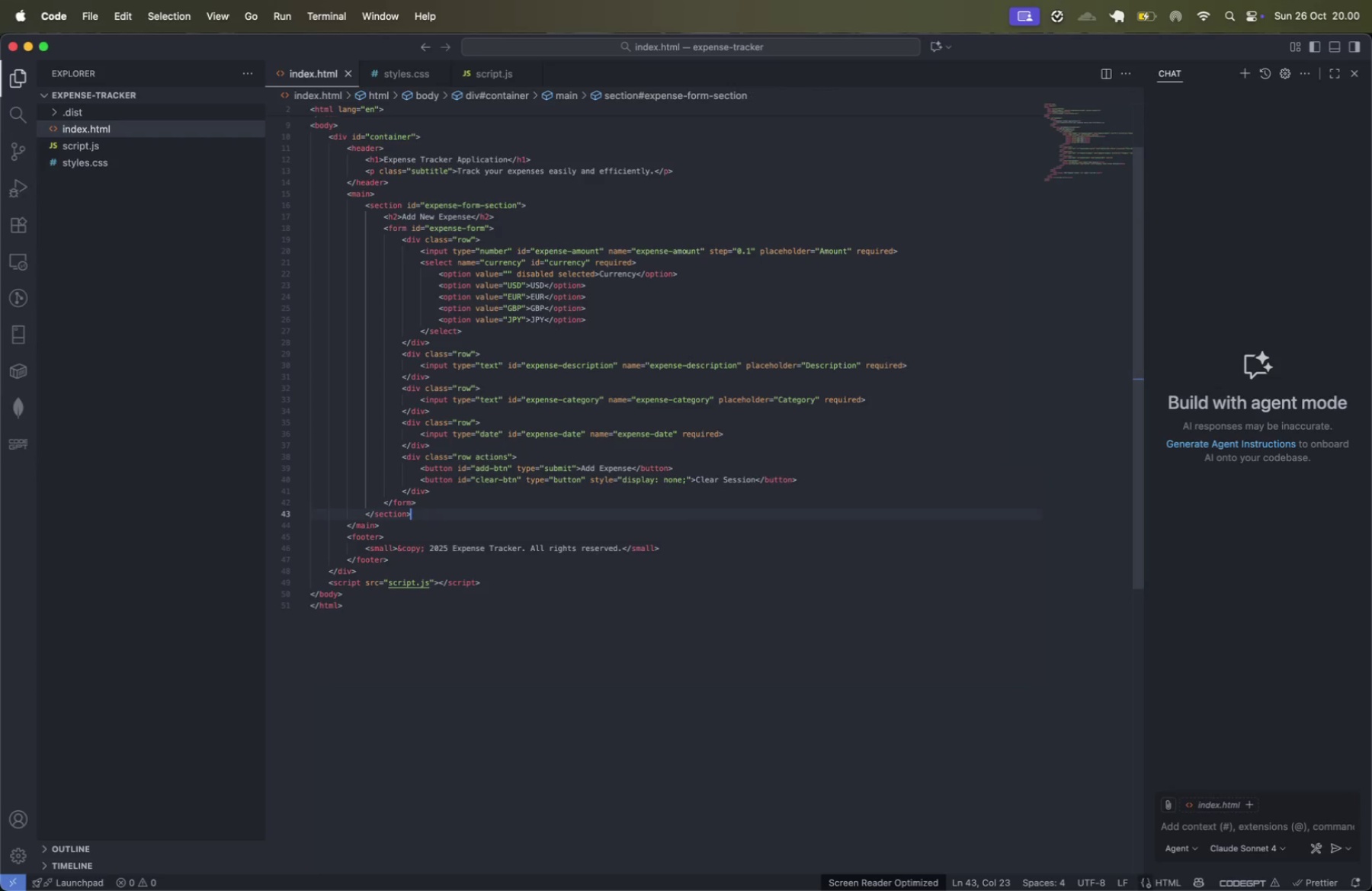 
key(Enter)
 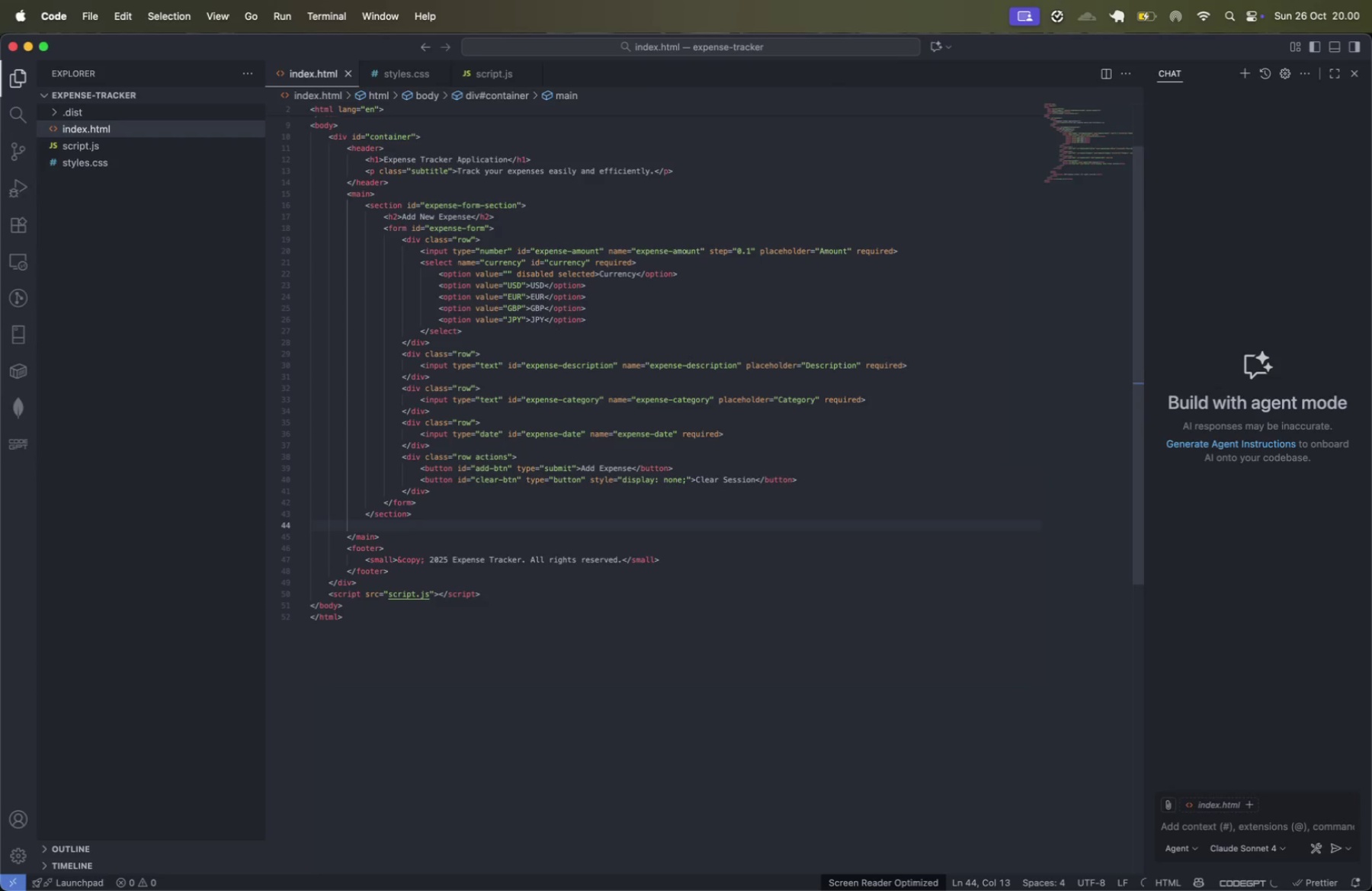 
key(Enter)
 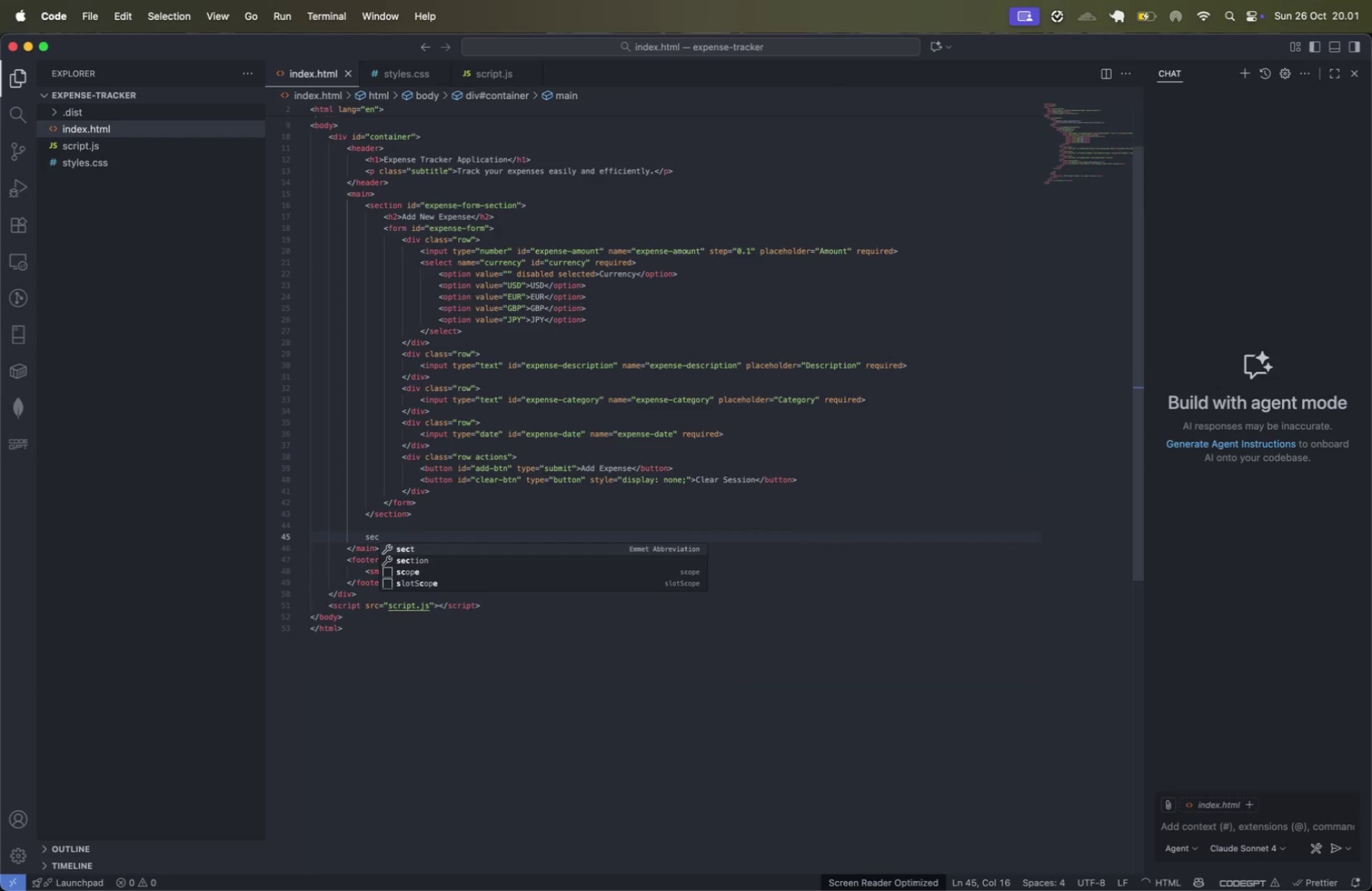 
type(sec)
 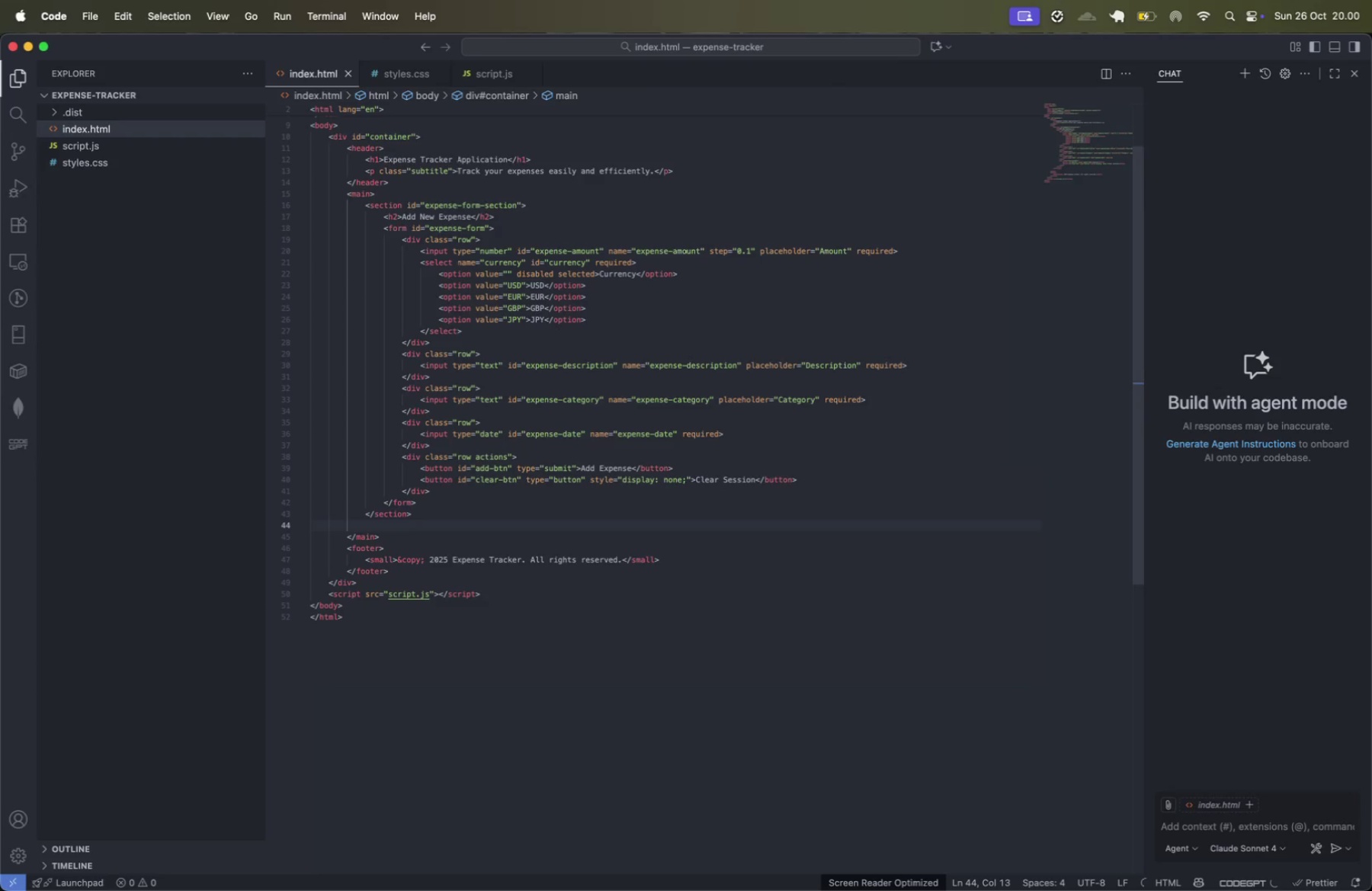 
key(ArrowDown)
 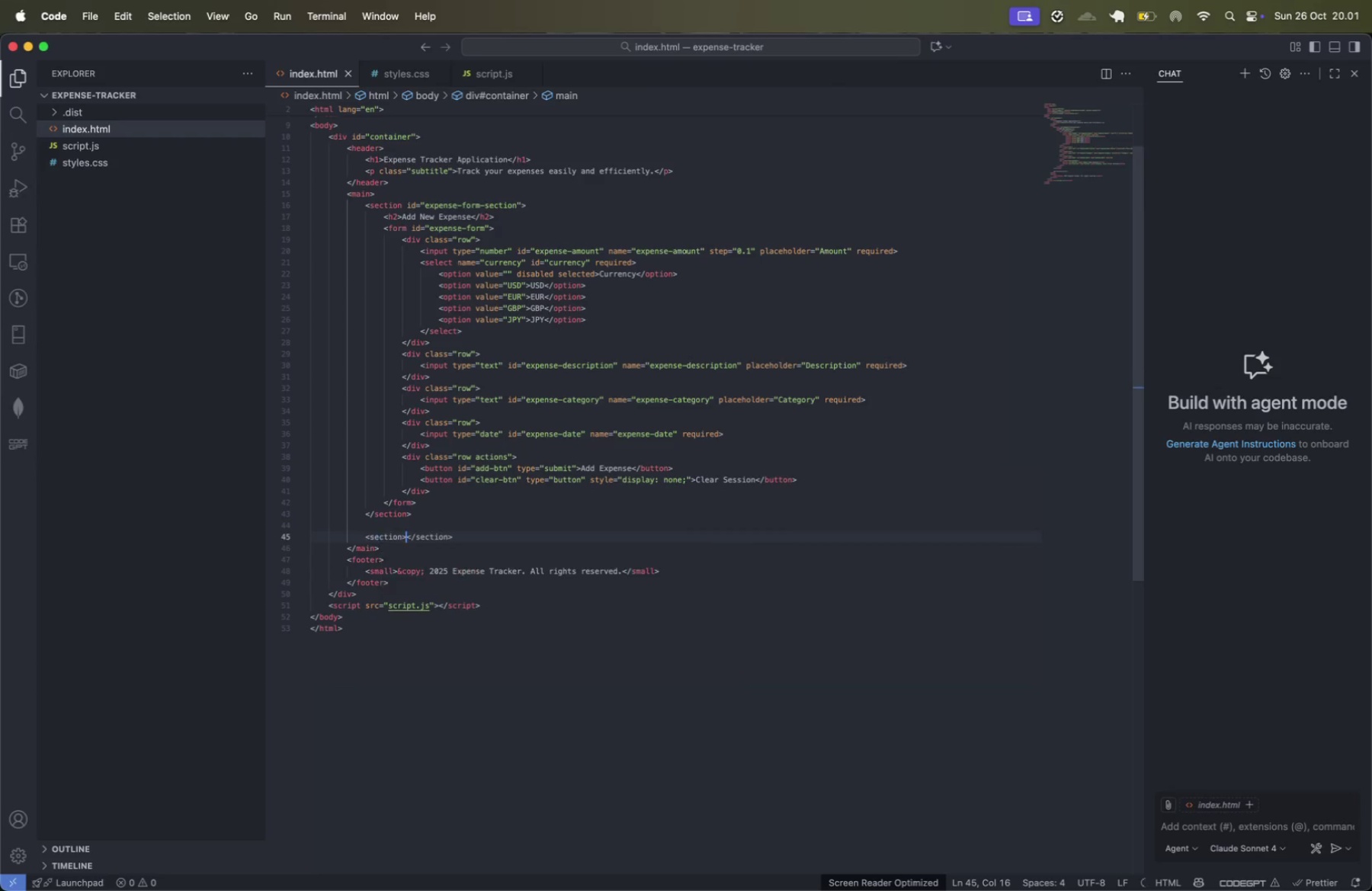 
key(Enter)
 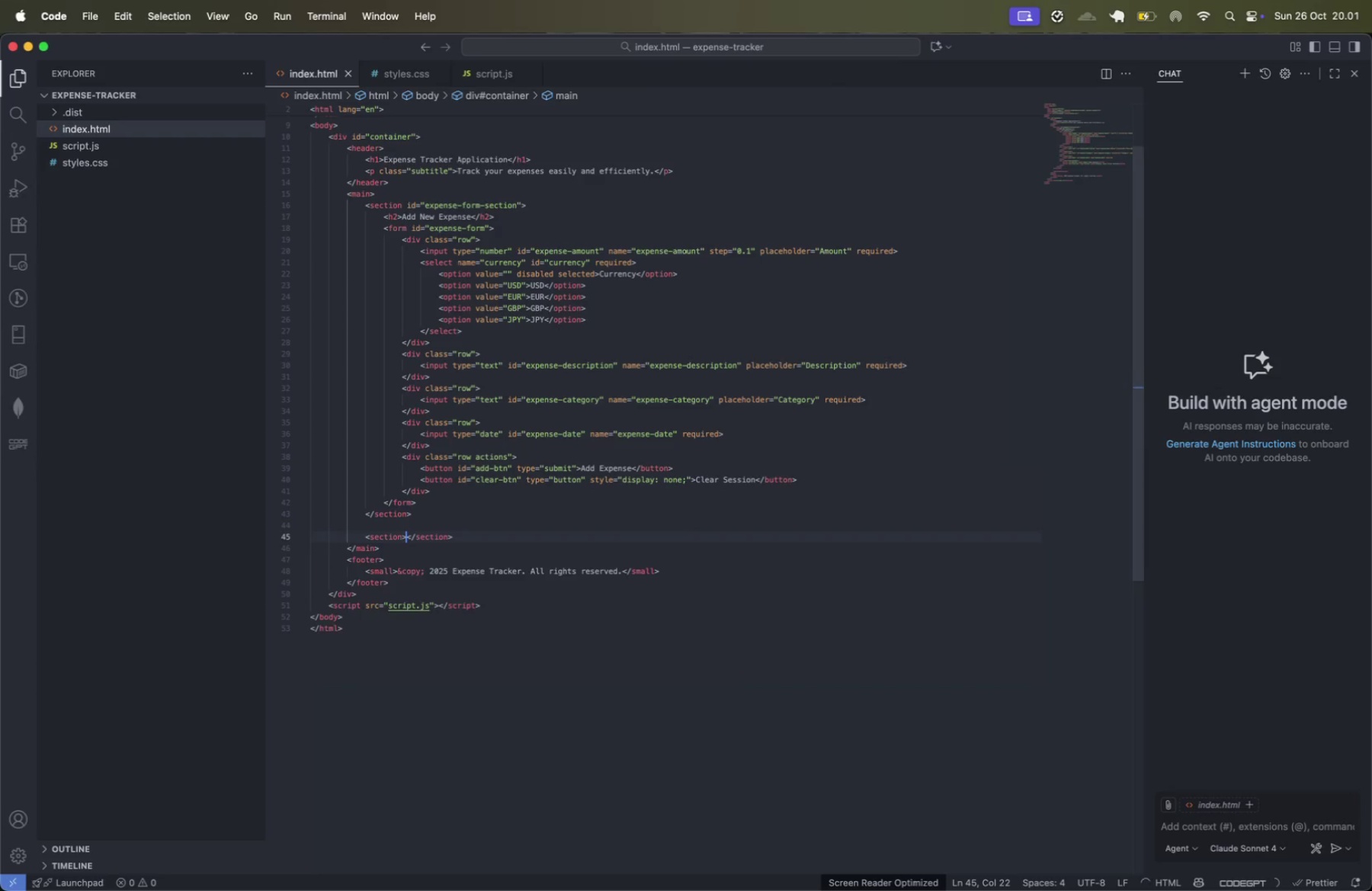 
key(Enter)
 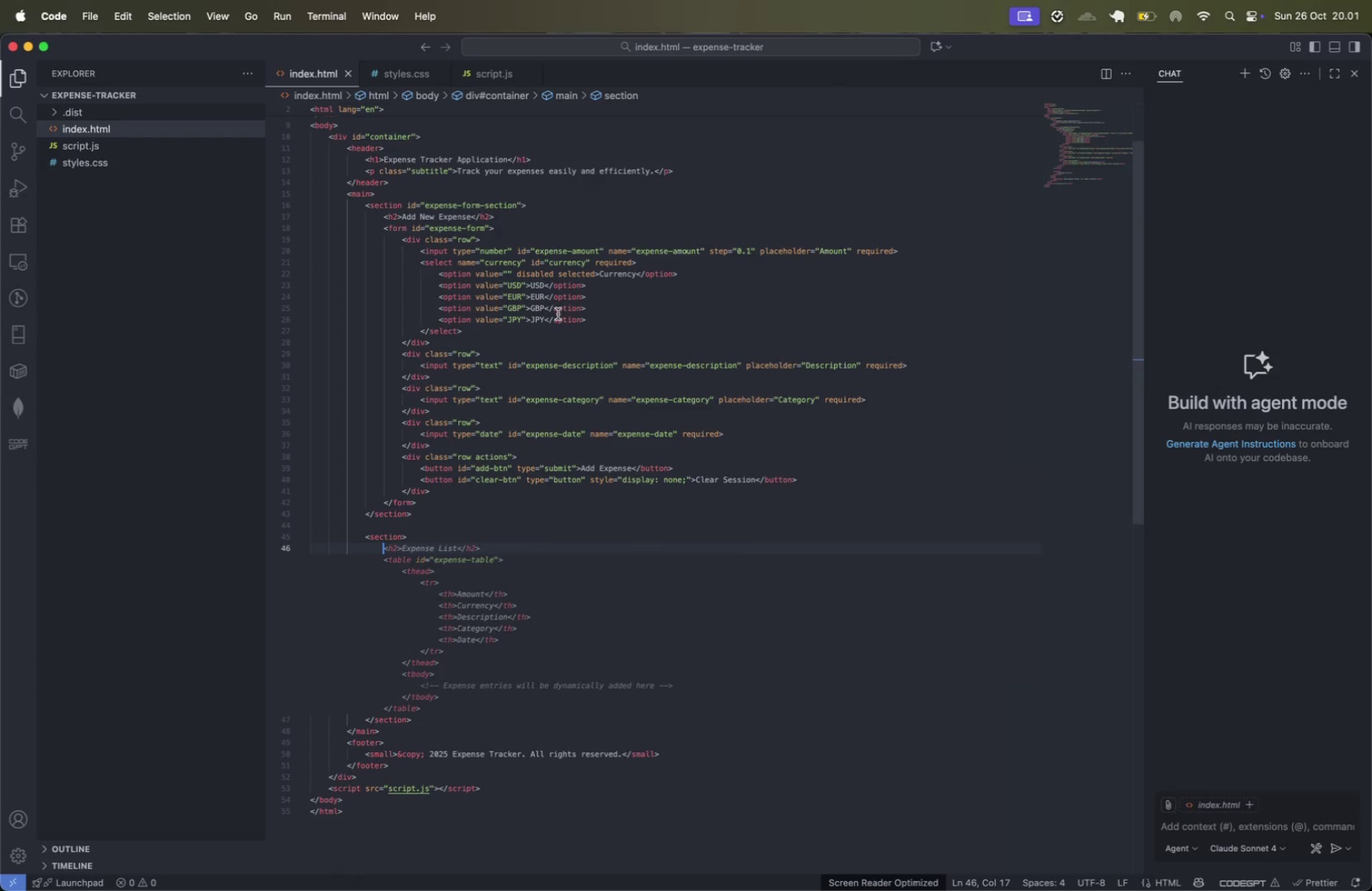 
key(Tab)
 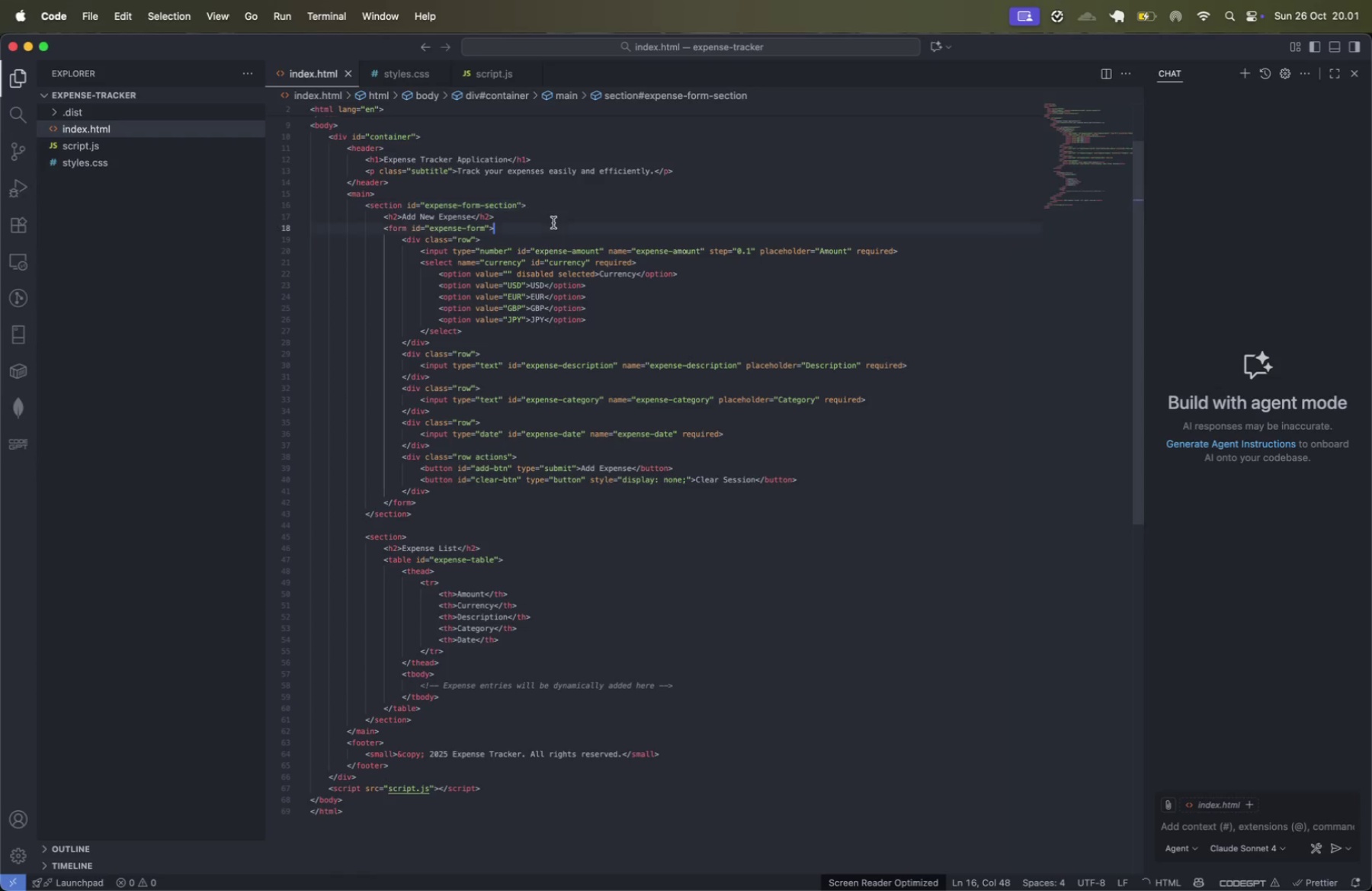 
key(ArrowUp)
 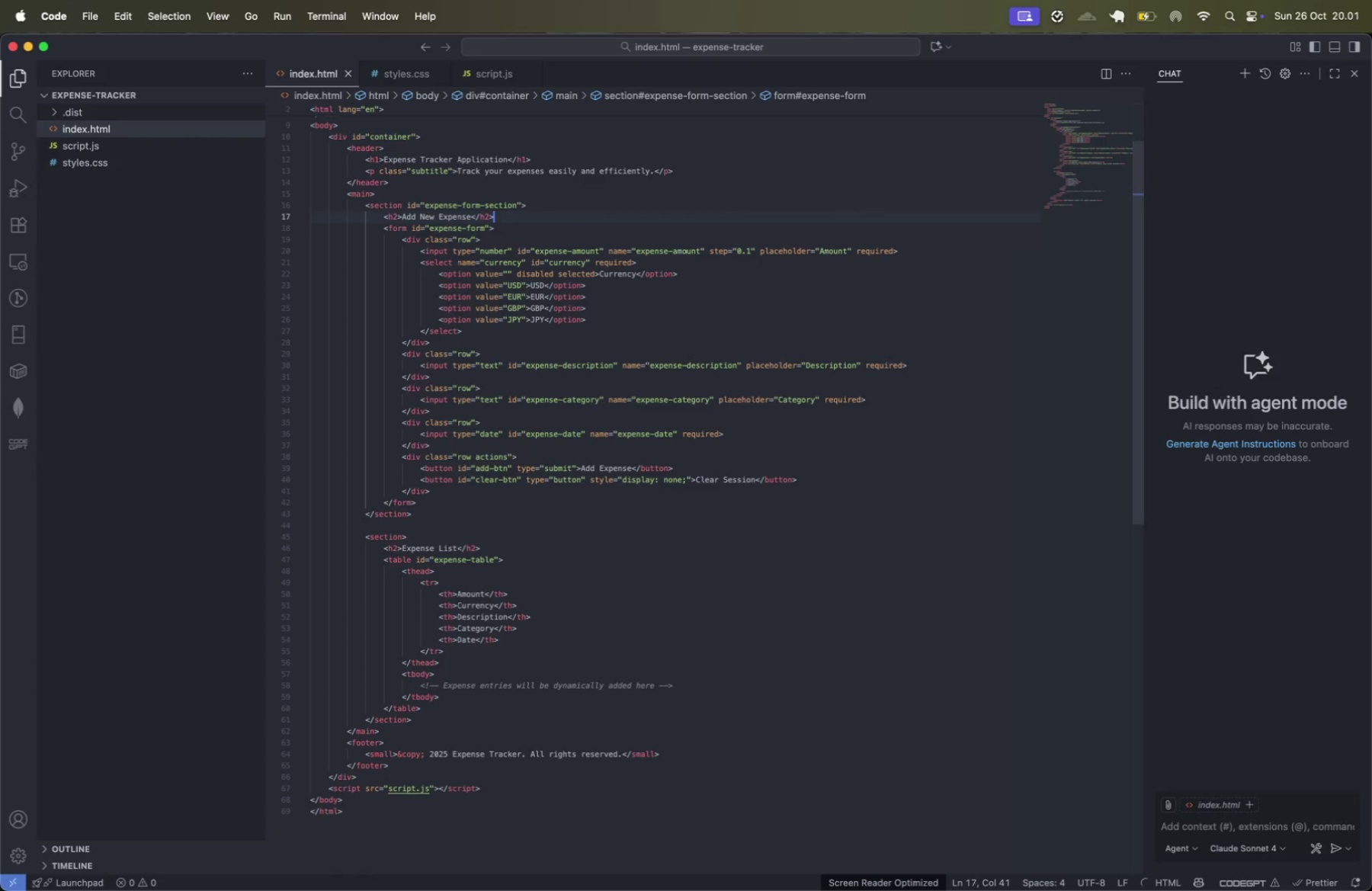 
key(ArrowUp)
 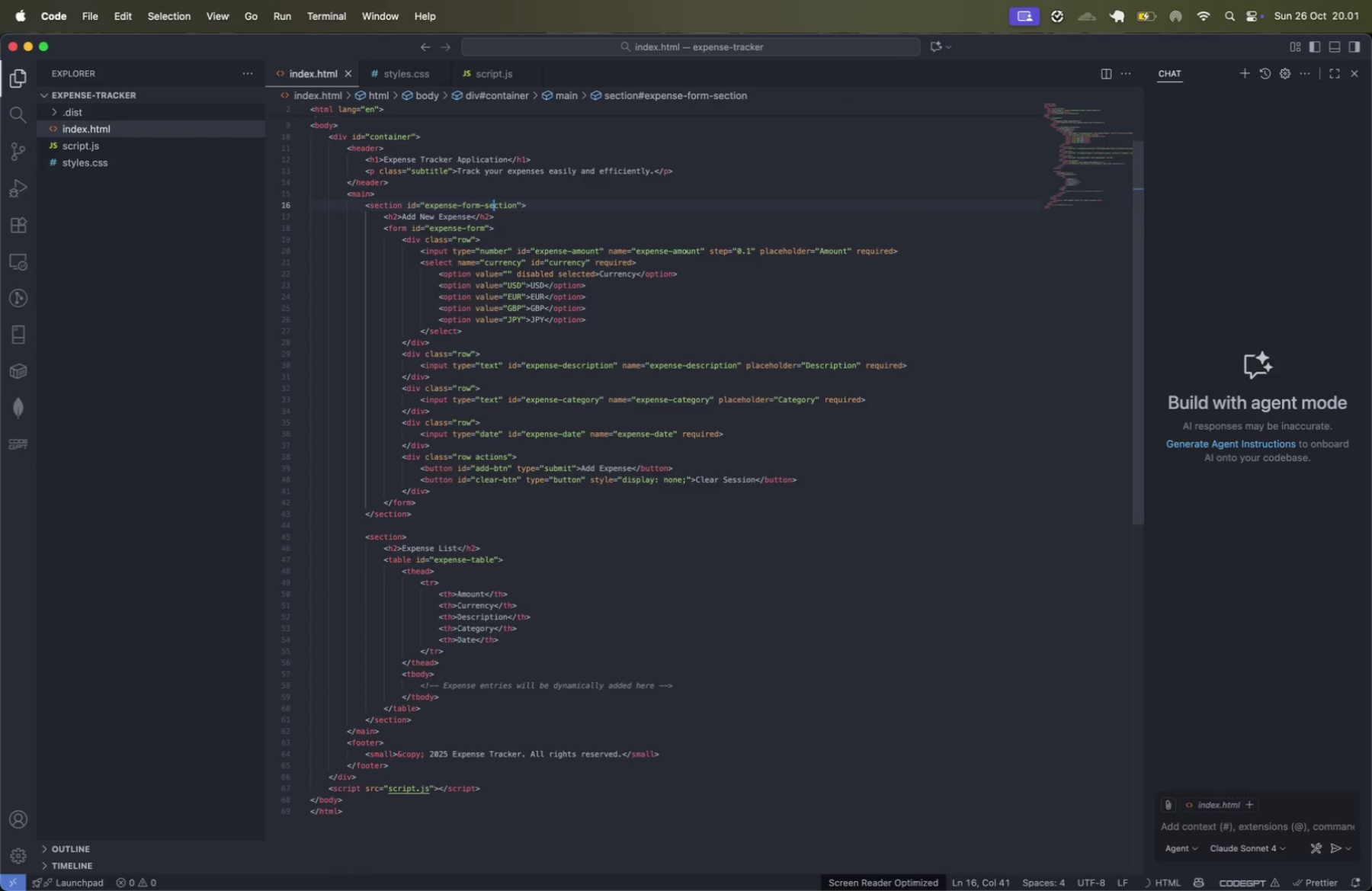 
key(ArrowUp)
 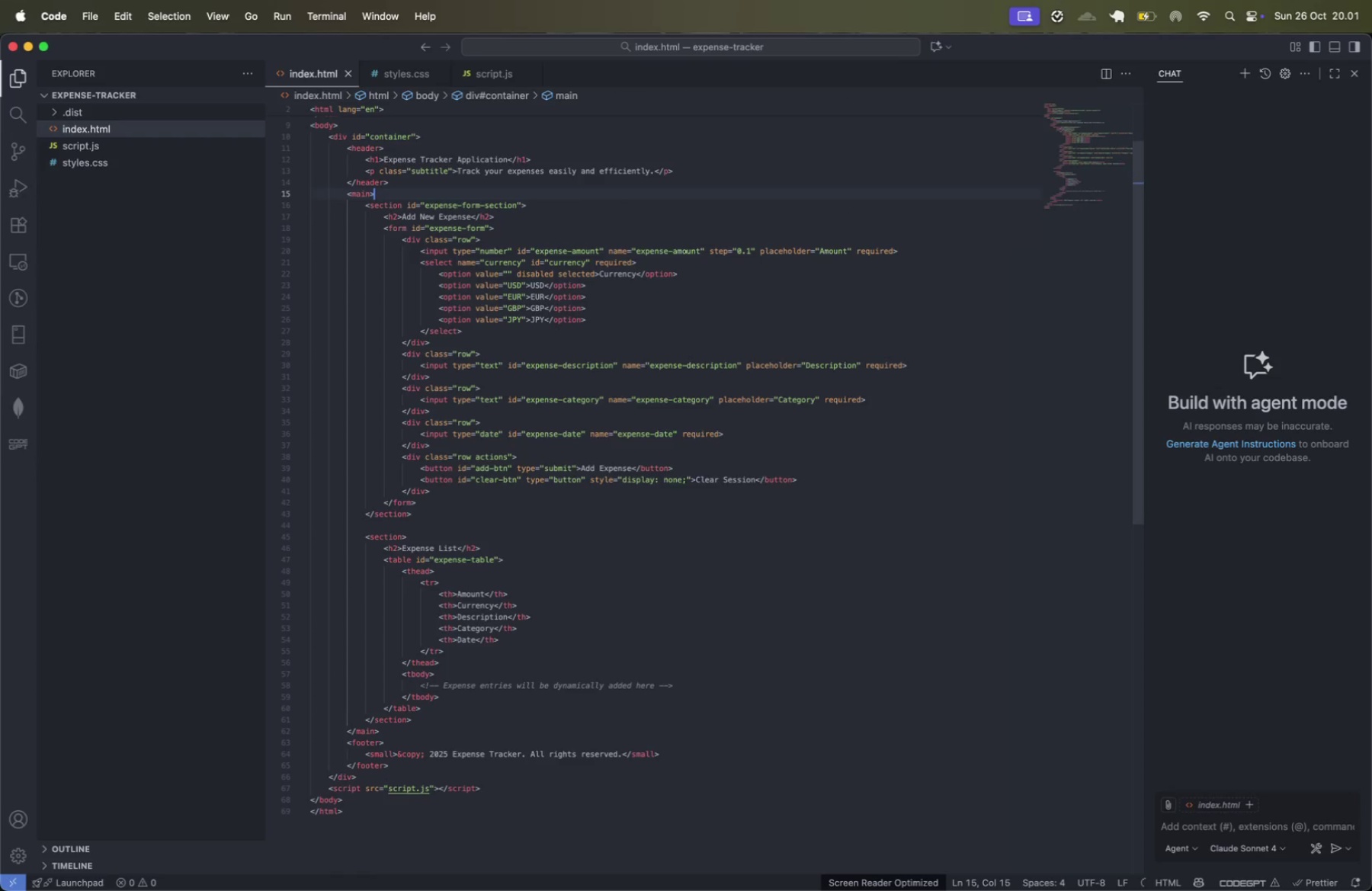 
key(Enter)
 